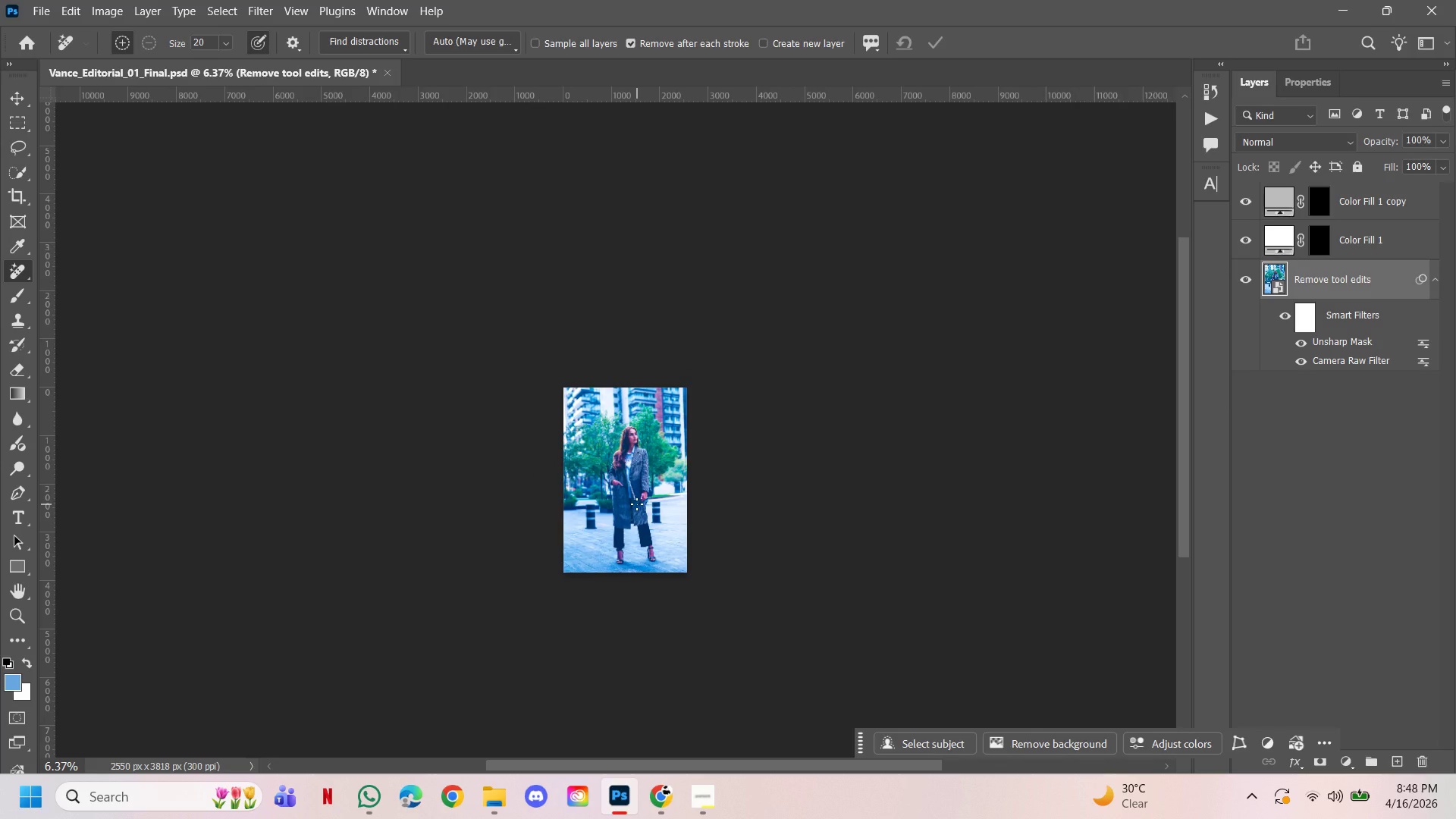 
scroll: coordinate [638, 504], scroll_direction: up, amount: 11.0
 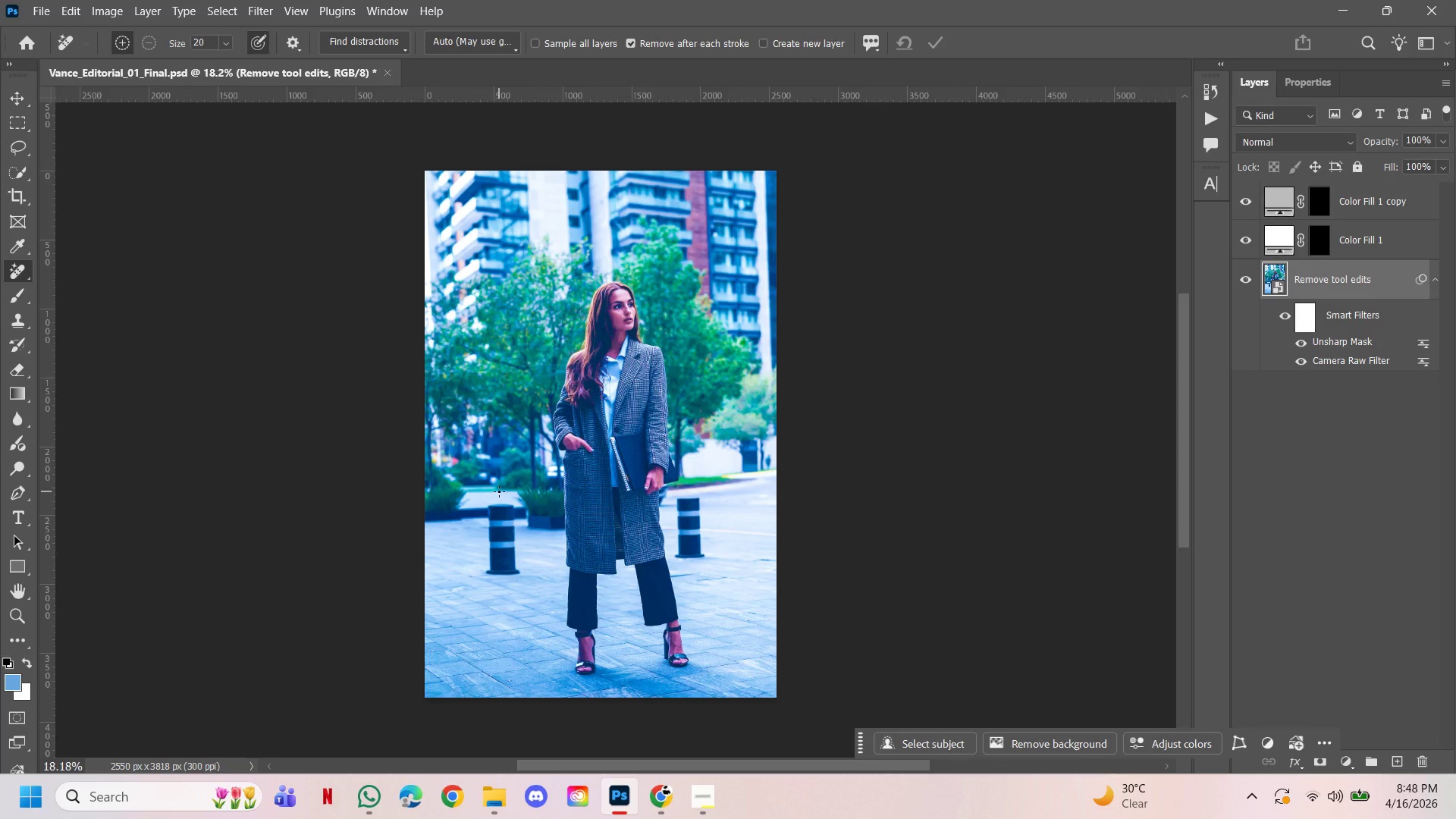 
scroll: coordinate [504, 491], scroll_direction: down, amount: 1.0
 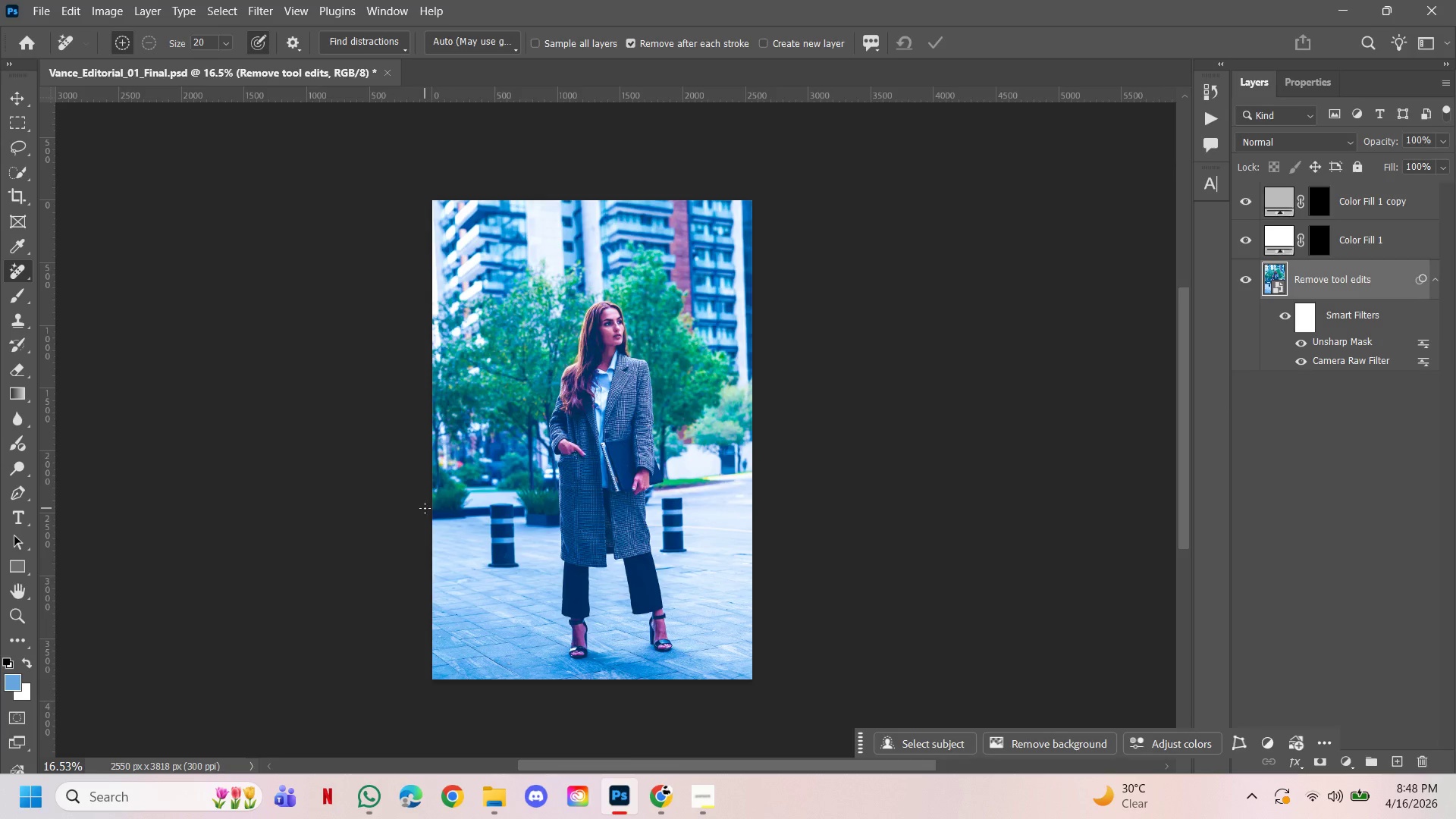 
scroll: coordinate [420, 507], scroll_direction: up, amount: 1.0
 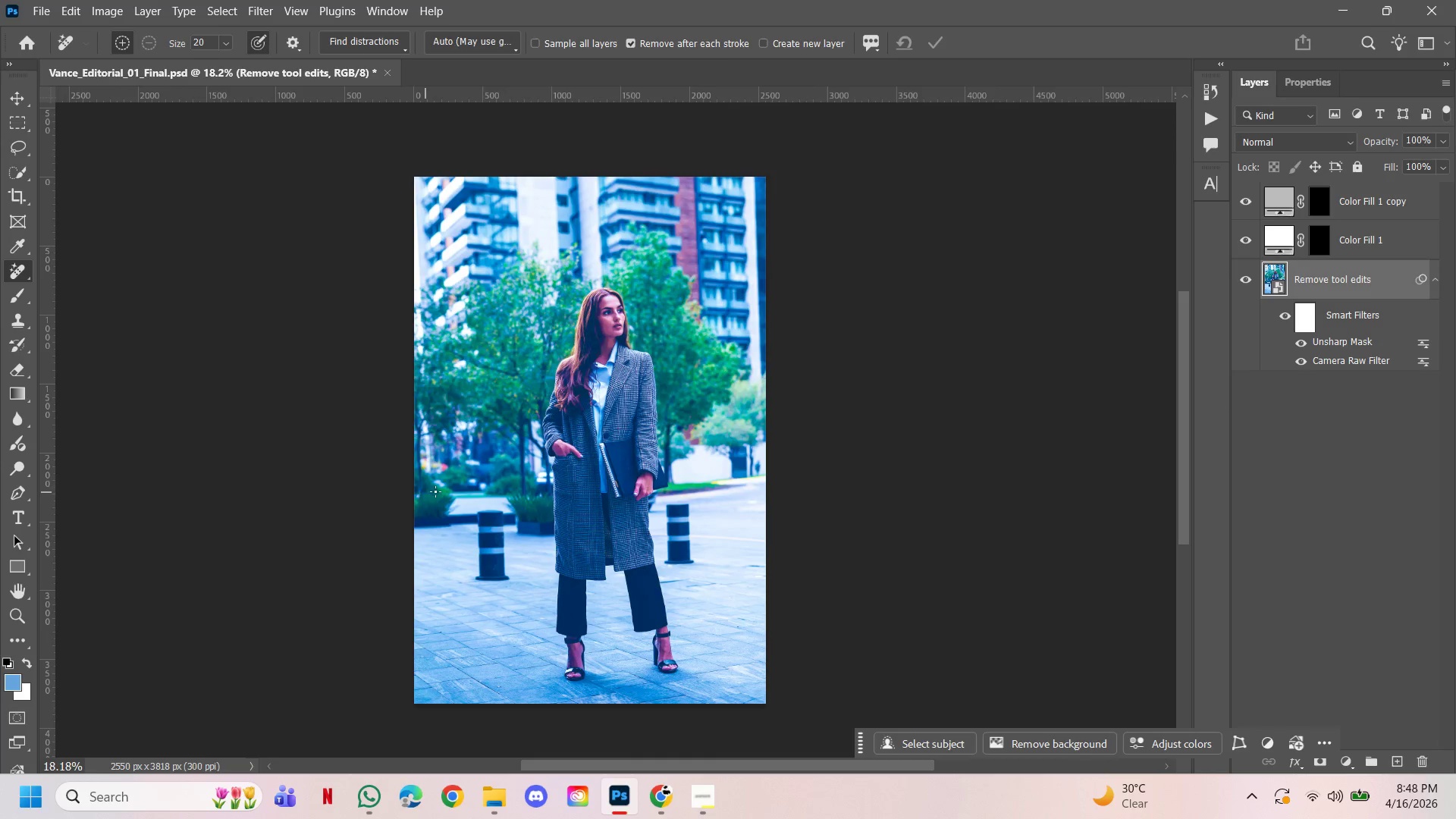 
hold_key(key=Space, duration=1.92)
 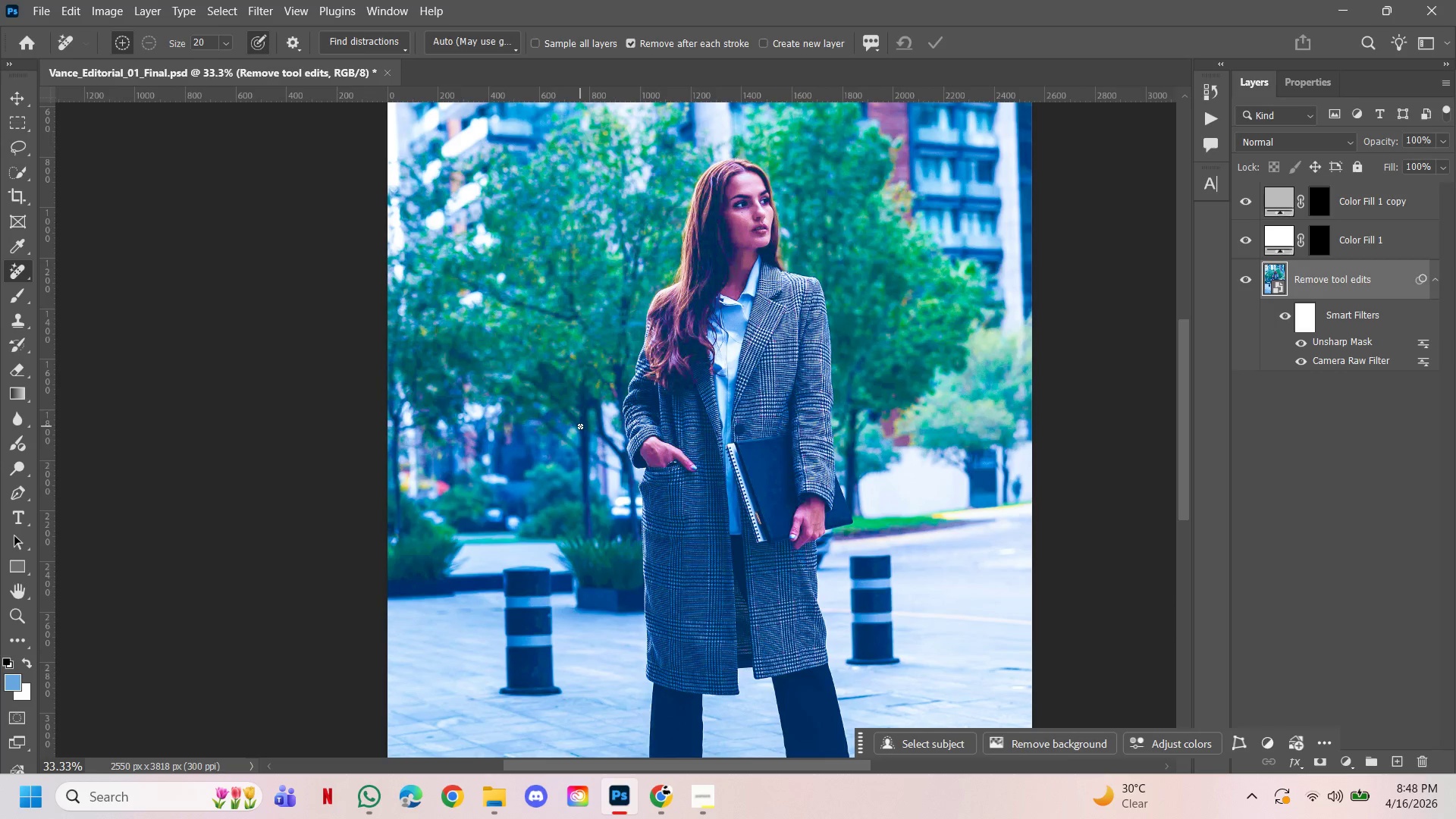 
hold_key(key=ControlLeft, duration=0.81)
double_click([493, 413])
 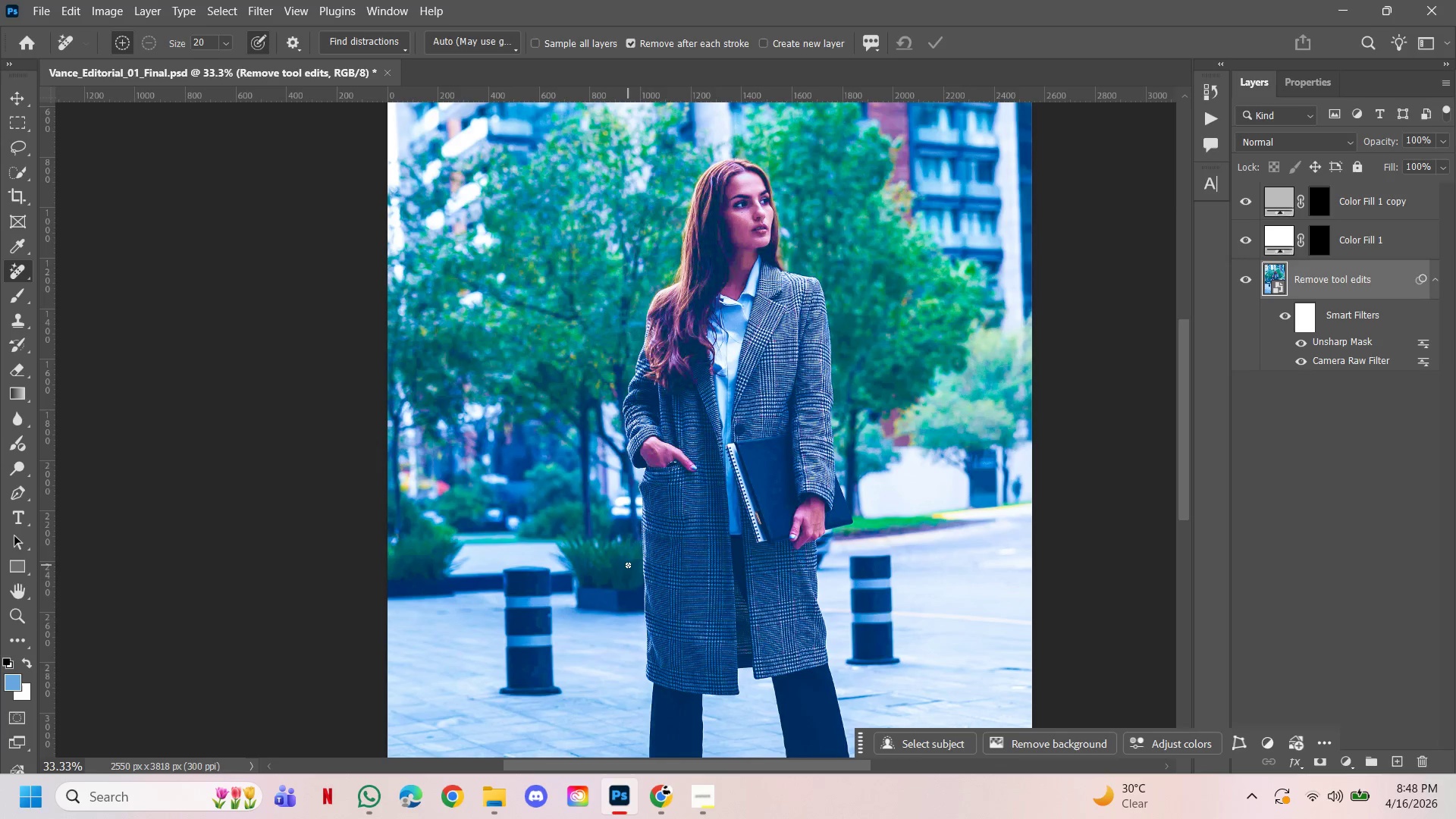 
wait(12.02)
 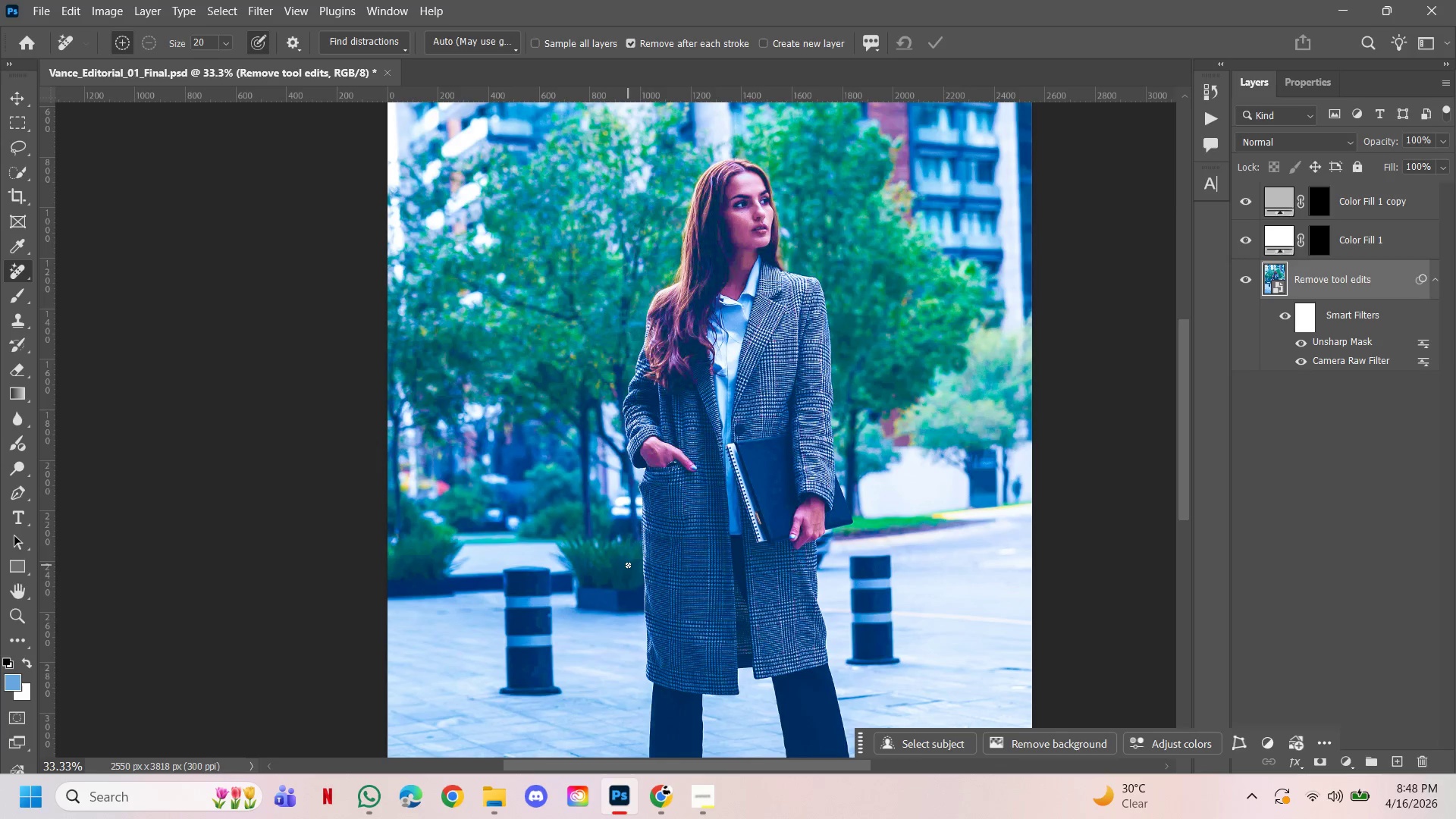 
scroll: coordinate [406, 543], scroll_direction: up, amount: 1.0
 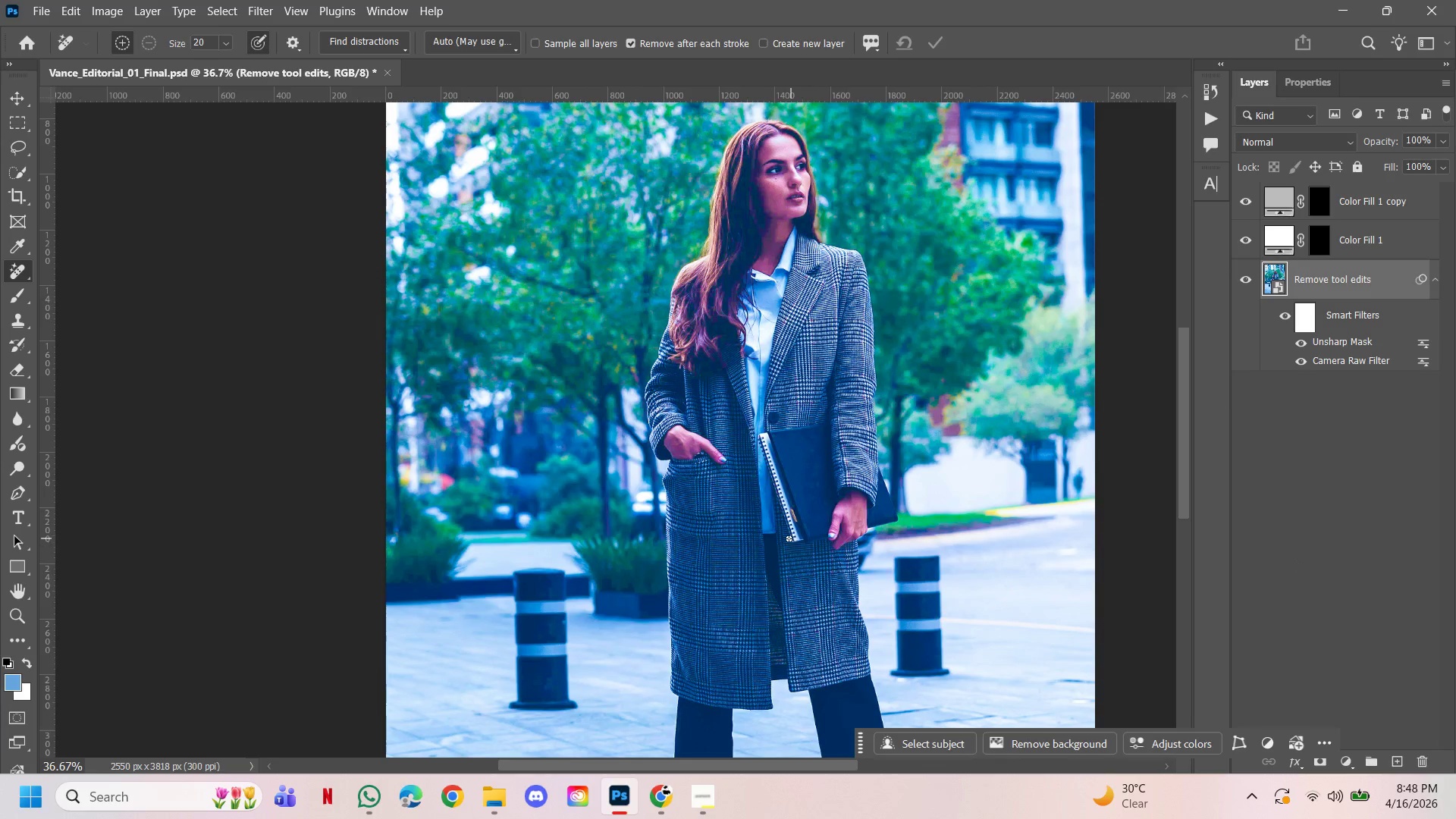 
wait(11.35)
 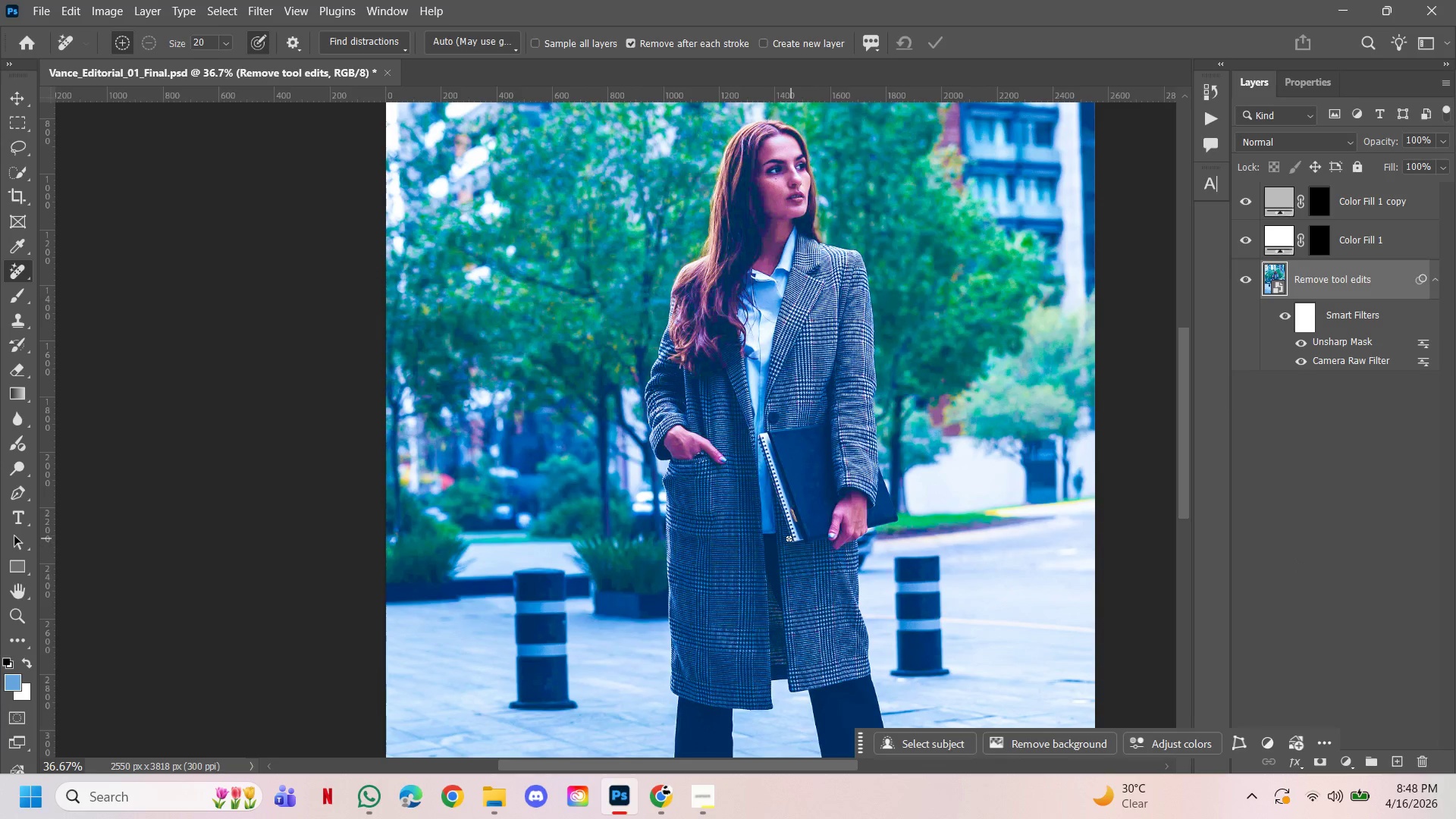 
left_click_drag(start_coordinate=[993, 466], to_coordinate=[989, 458])
 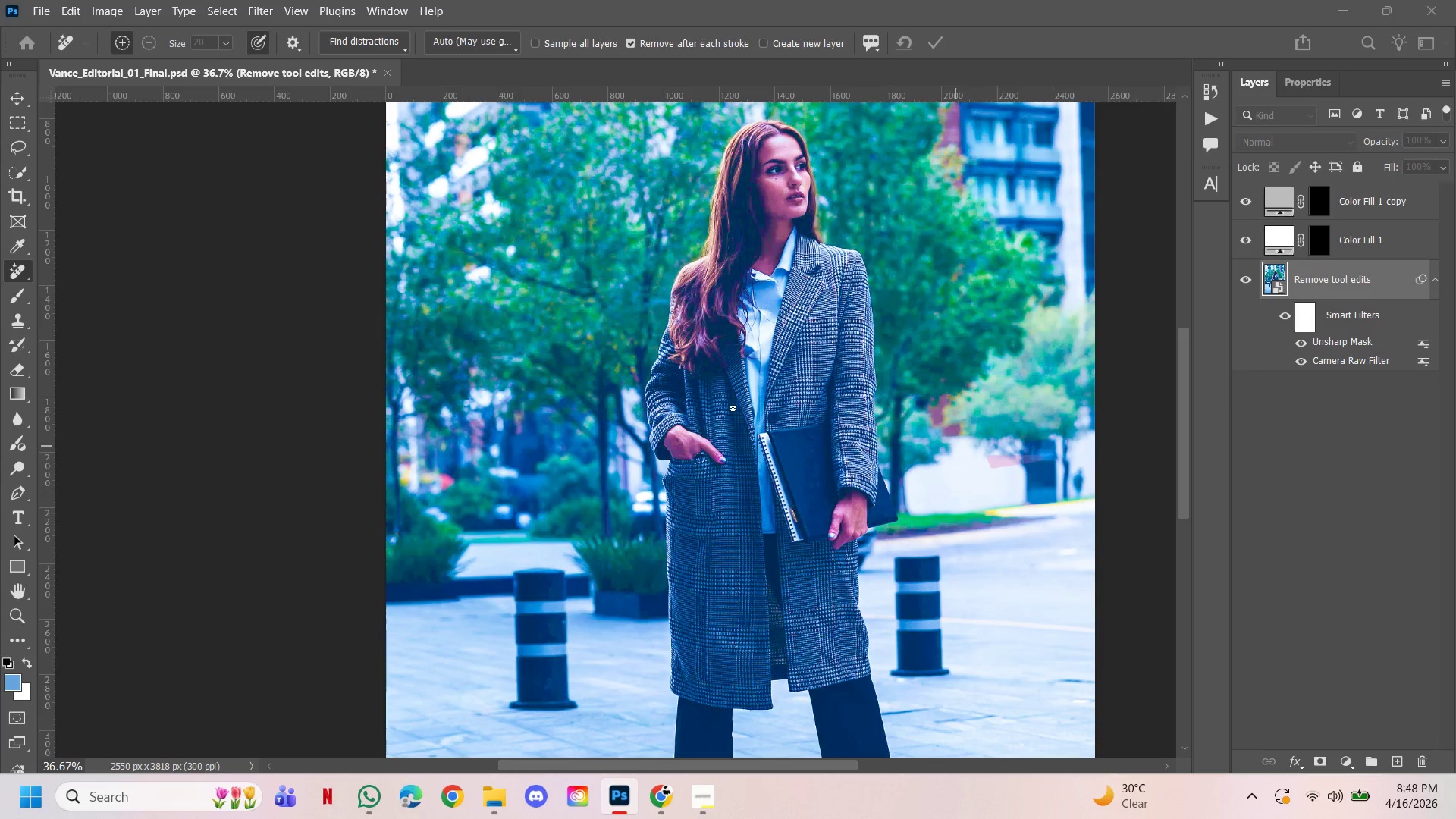 
hold_key(key=ControlLeft, duration=2.7)
 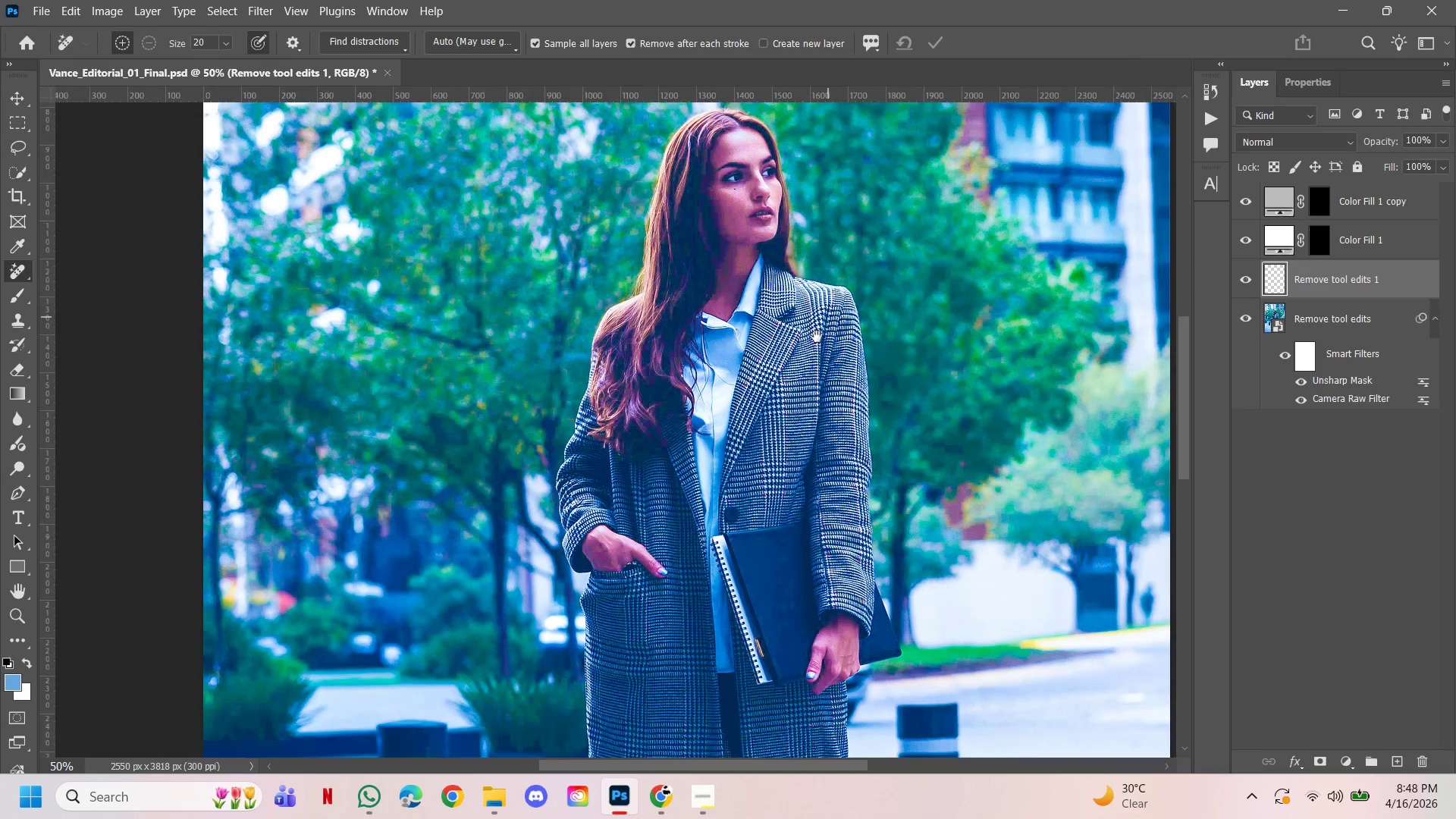 
hold_key(key=Space, duration=3.53)
 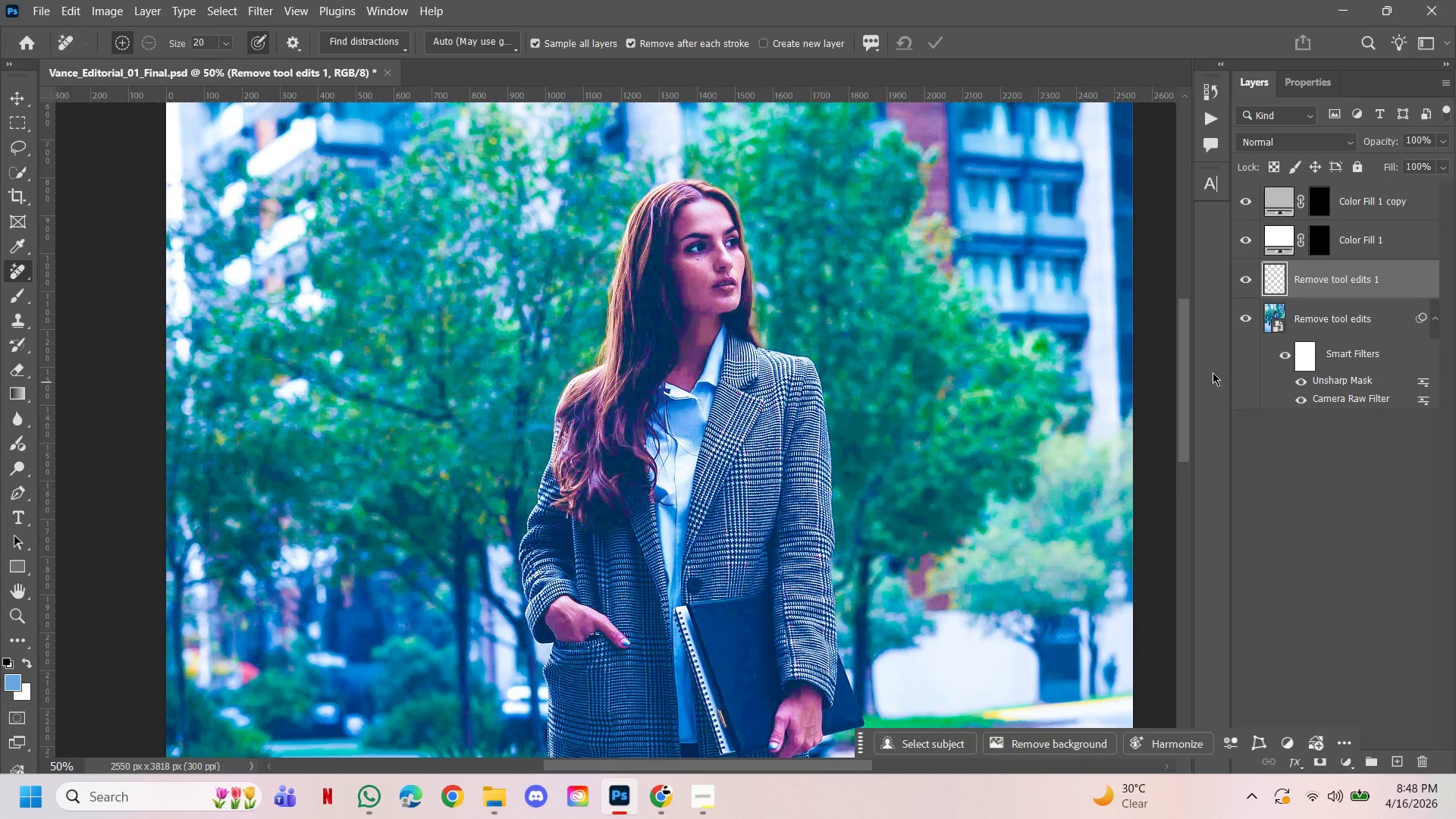 
hold_key(key=AltLeft, duration=0.92)
left_click([761, 362])
 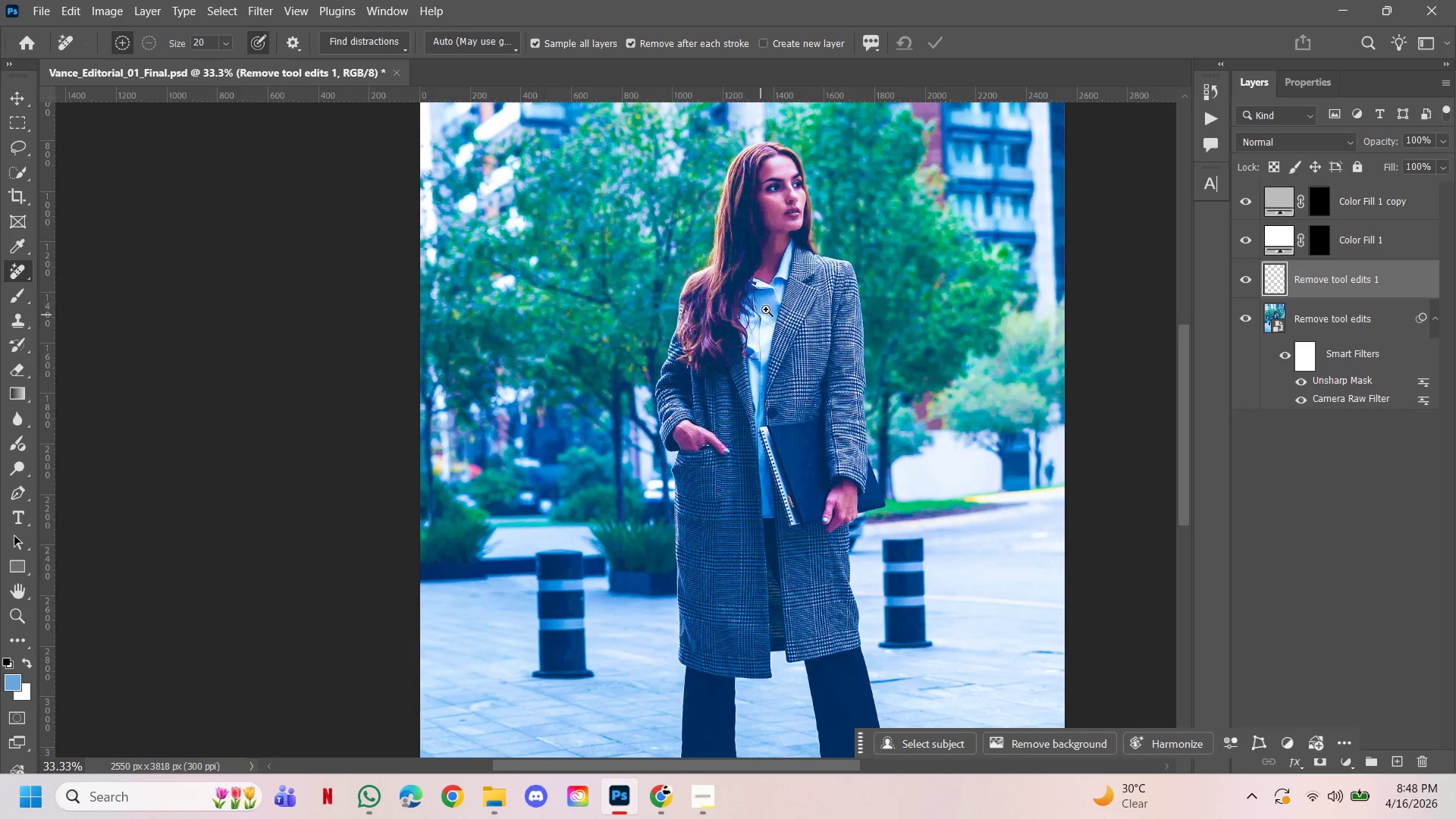 
left_click([845, 231])
 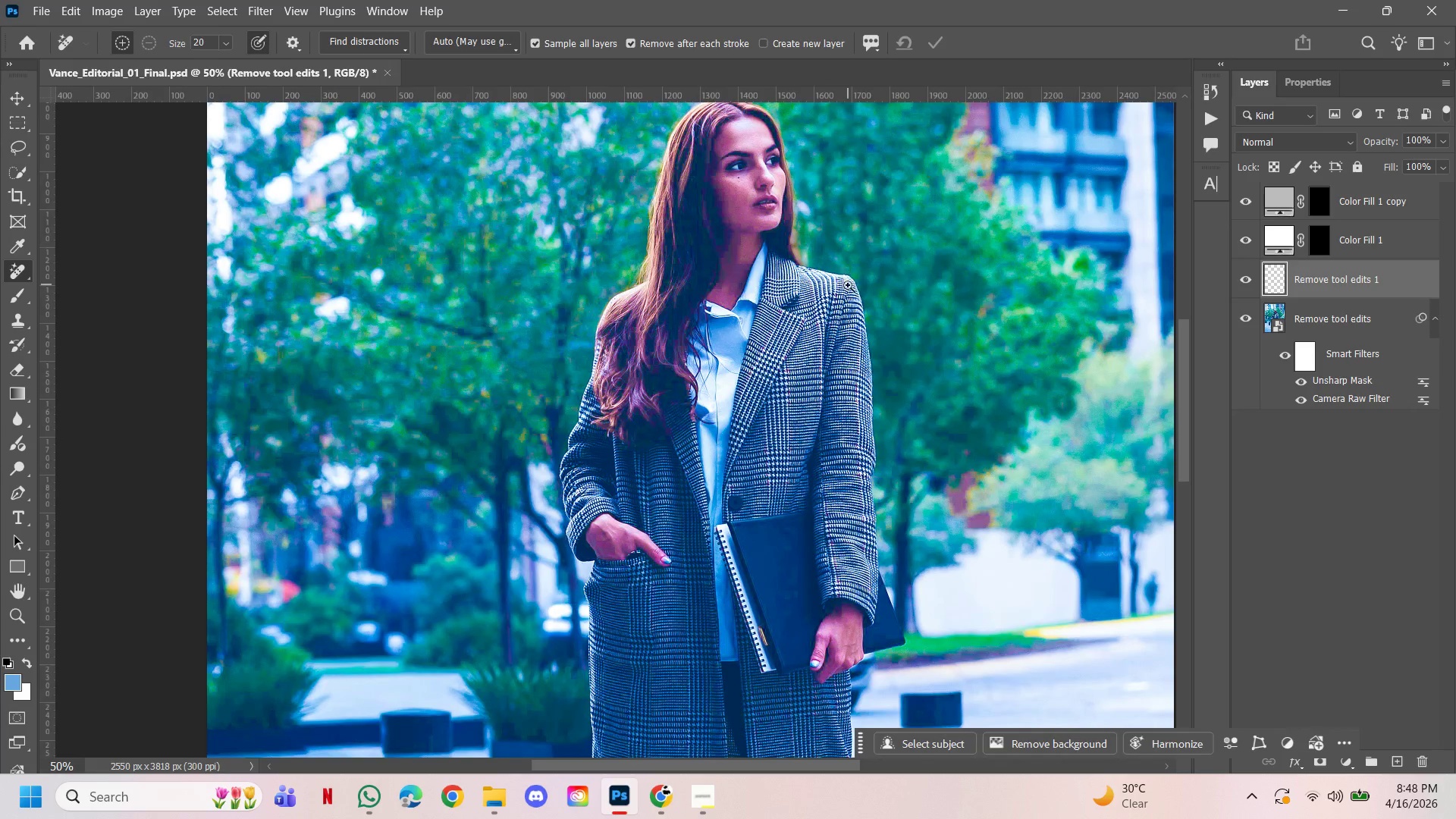 
left_click_drag(start_coordinate=[848, 285], to_coordinate=[807, 367])
 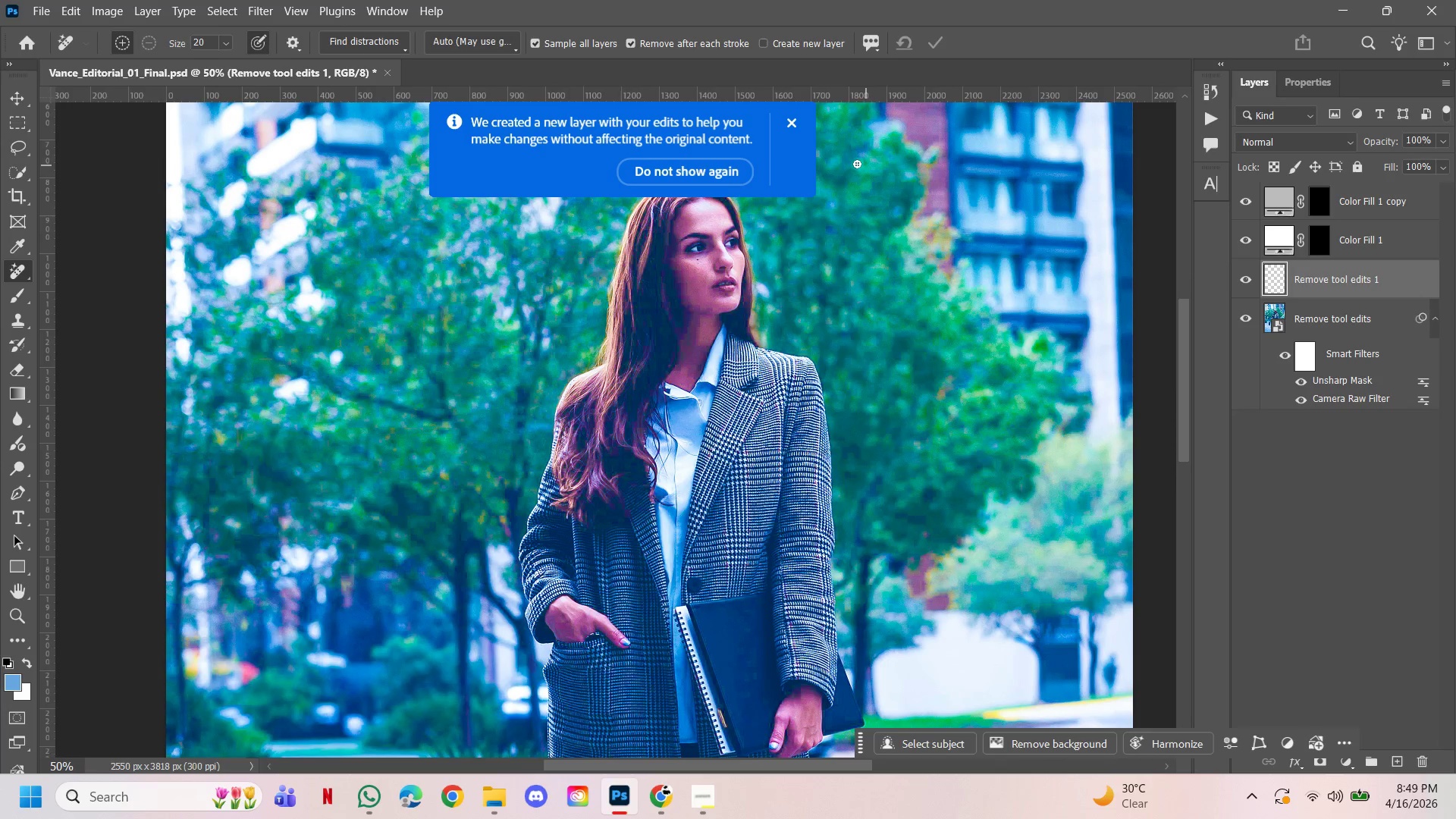 
wait(5.11)
 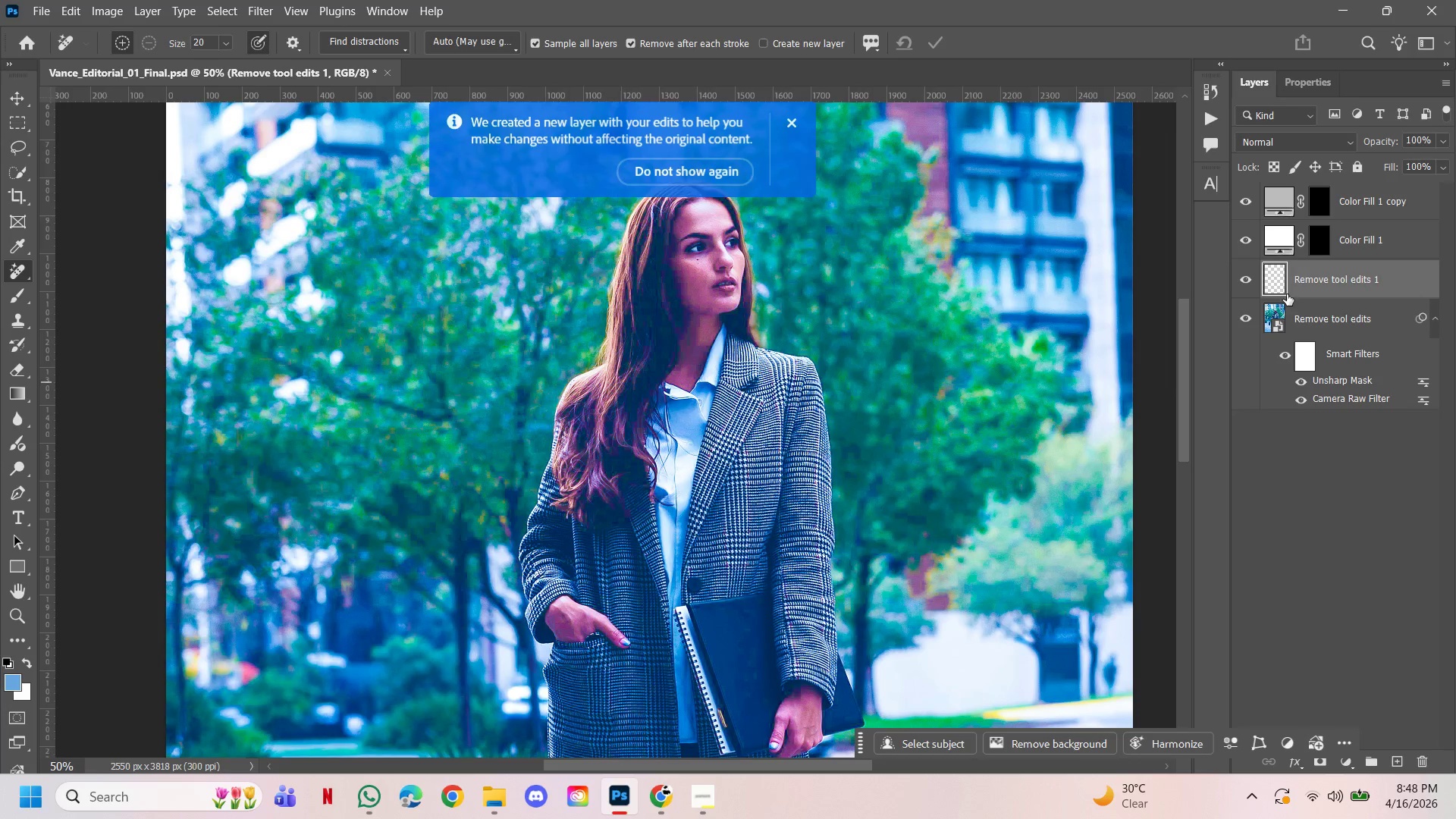 
left_click([788, 127])
 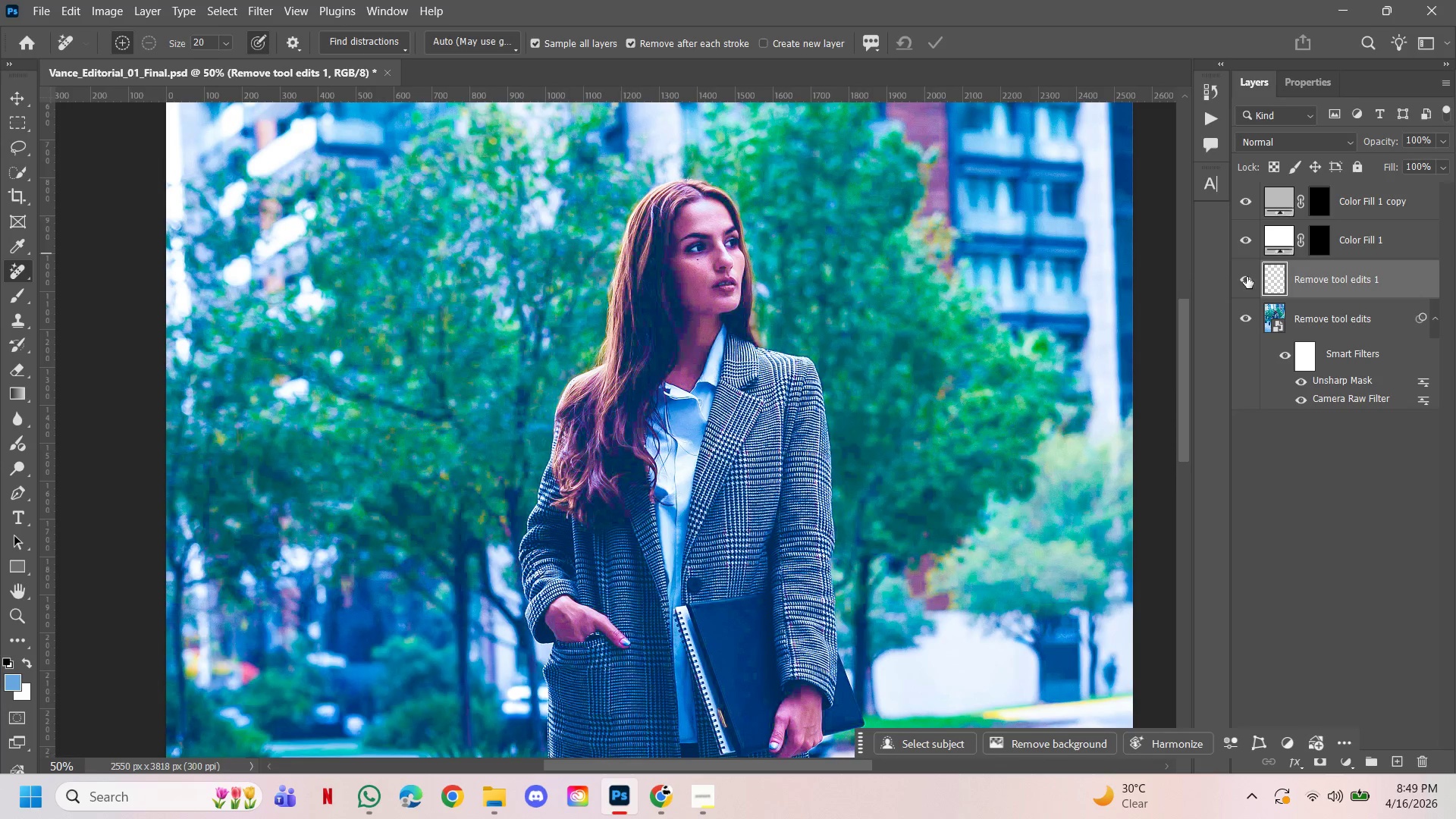 
left_click([1245, 282])
 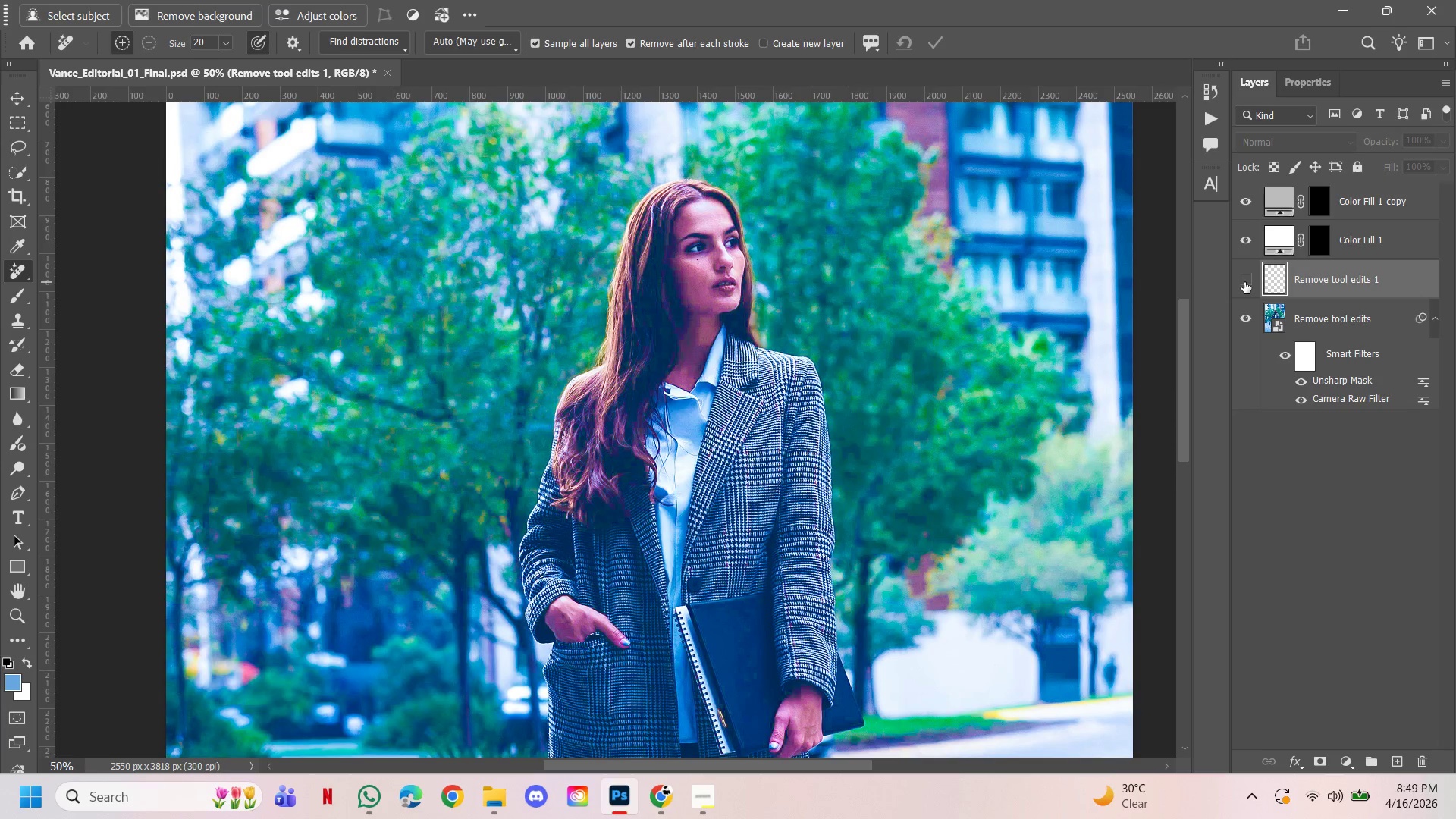 
left_click([1244, 282])
 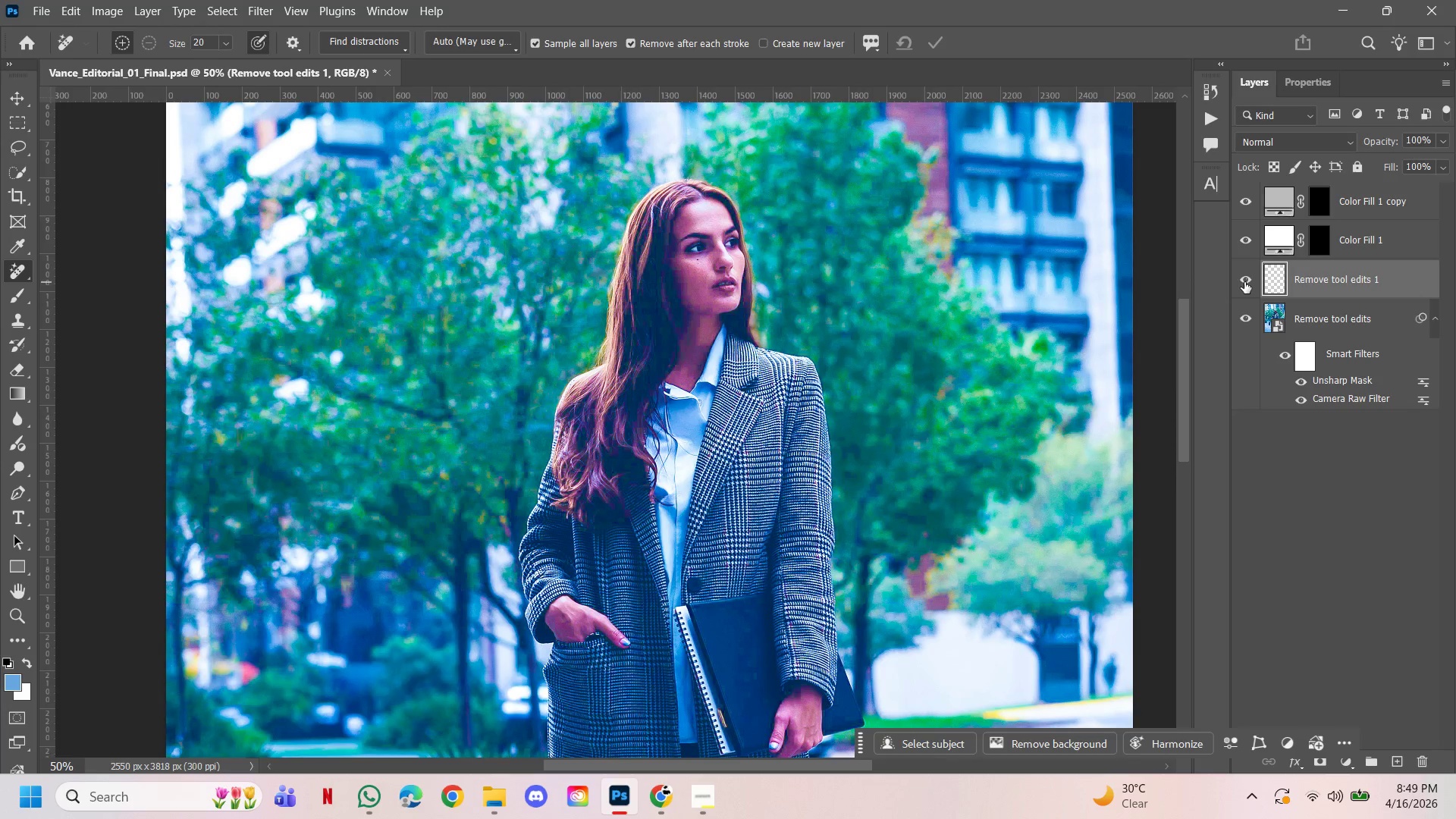 
hold_key(key=ControlLeft, duration=0.91)
 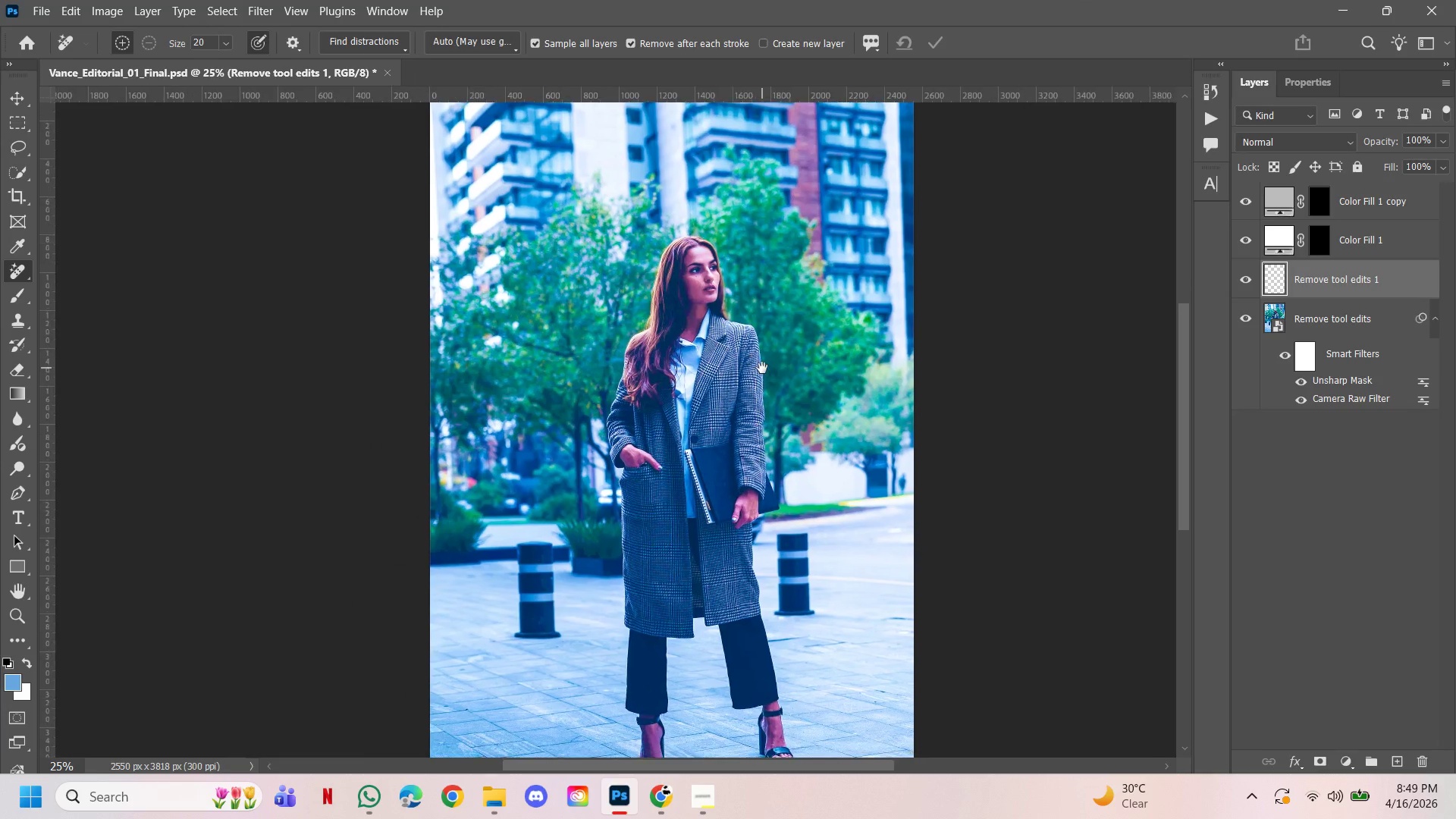 
hold_key(key=AltLeft, duration=0.84)
 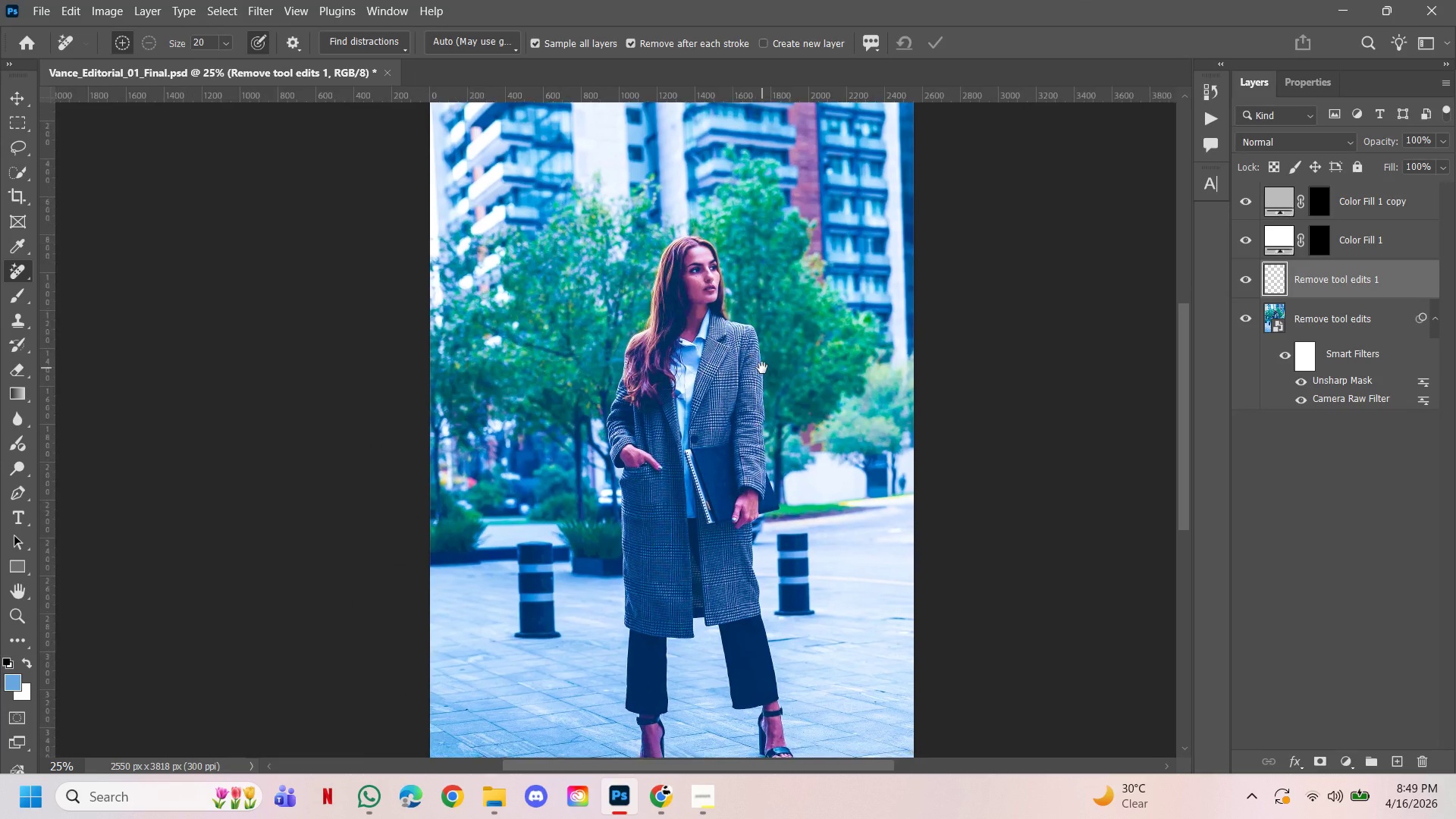 
hold_key(key=Space, duration=2.64)
 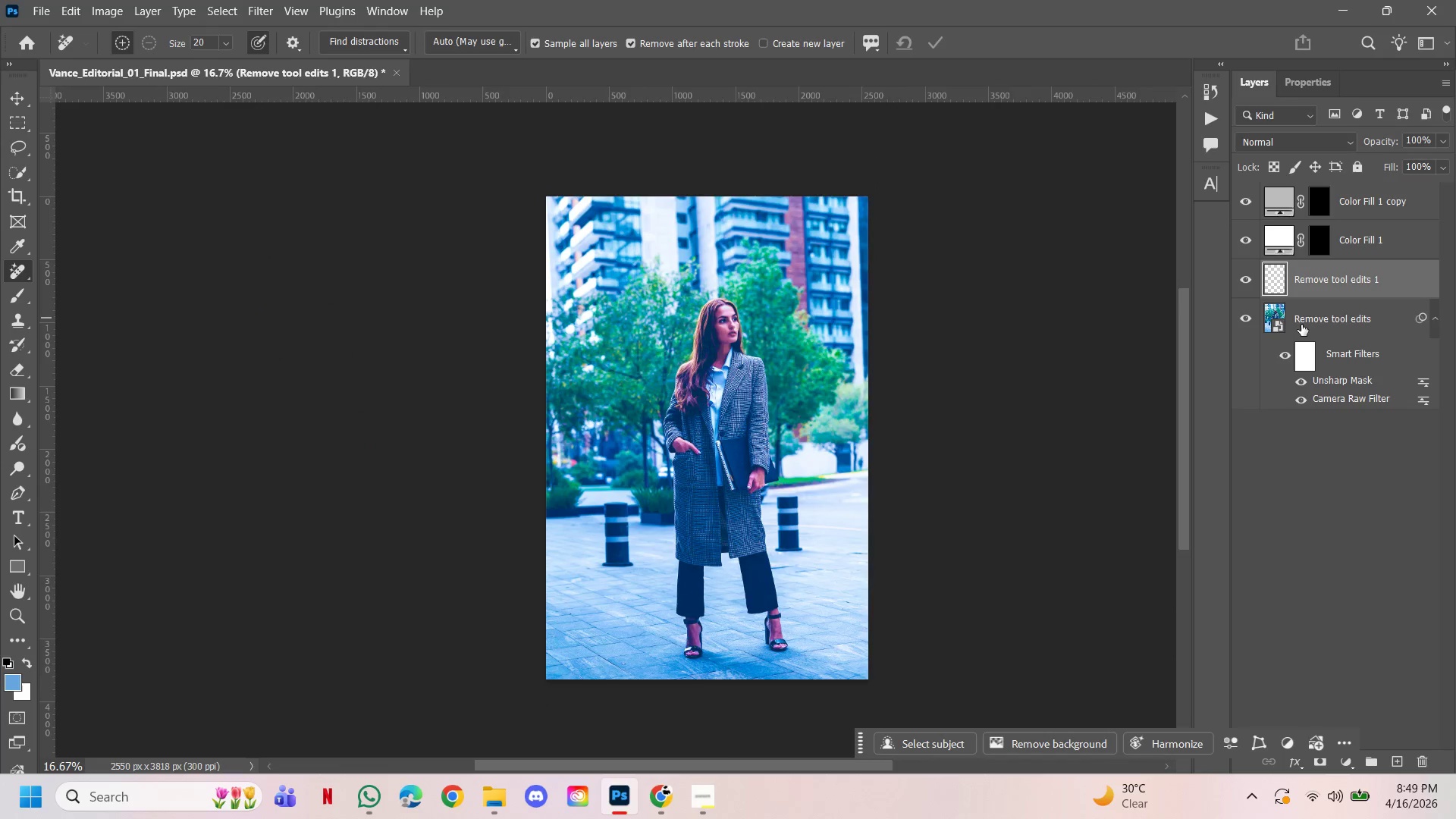 
double_click([788, 393])
 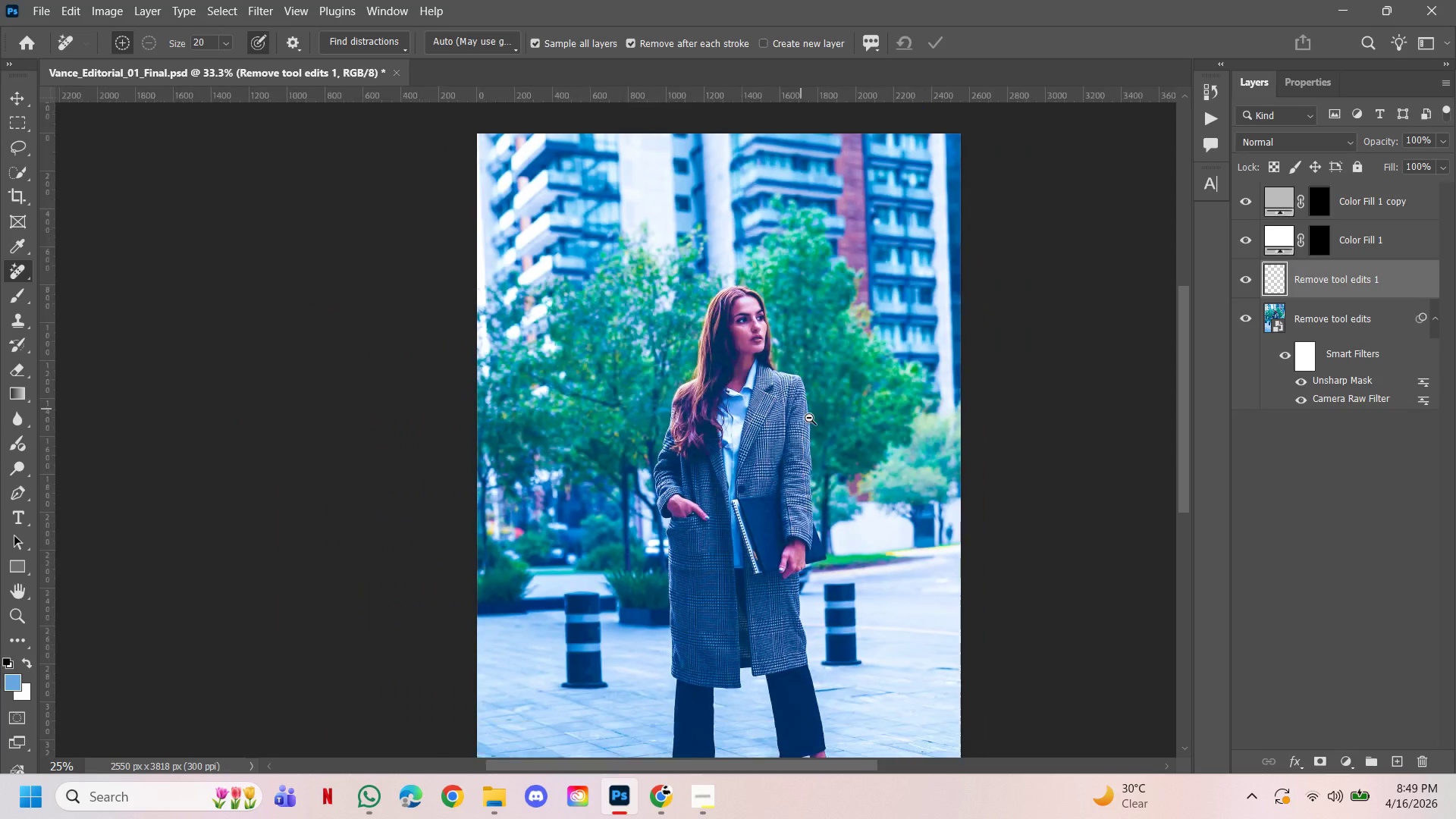 
left_click_drag(start_coordinate=[809, 418], to_coordinate=[762, 368])
 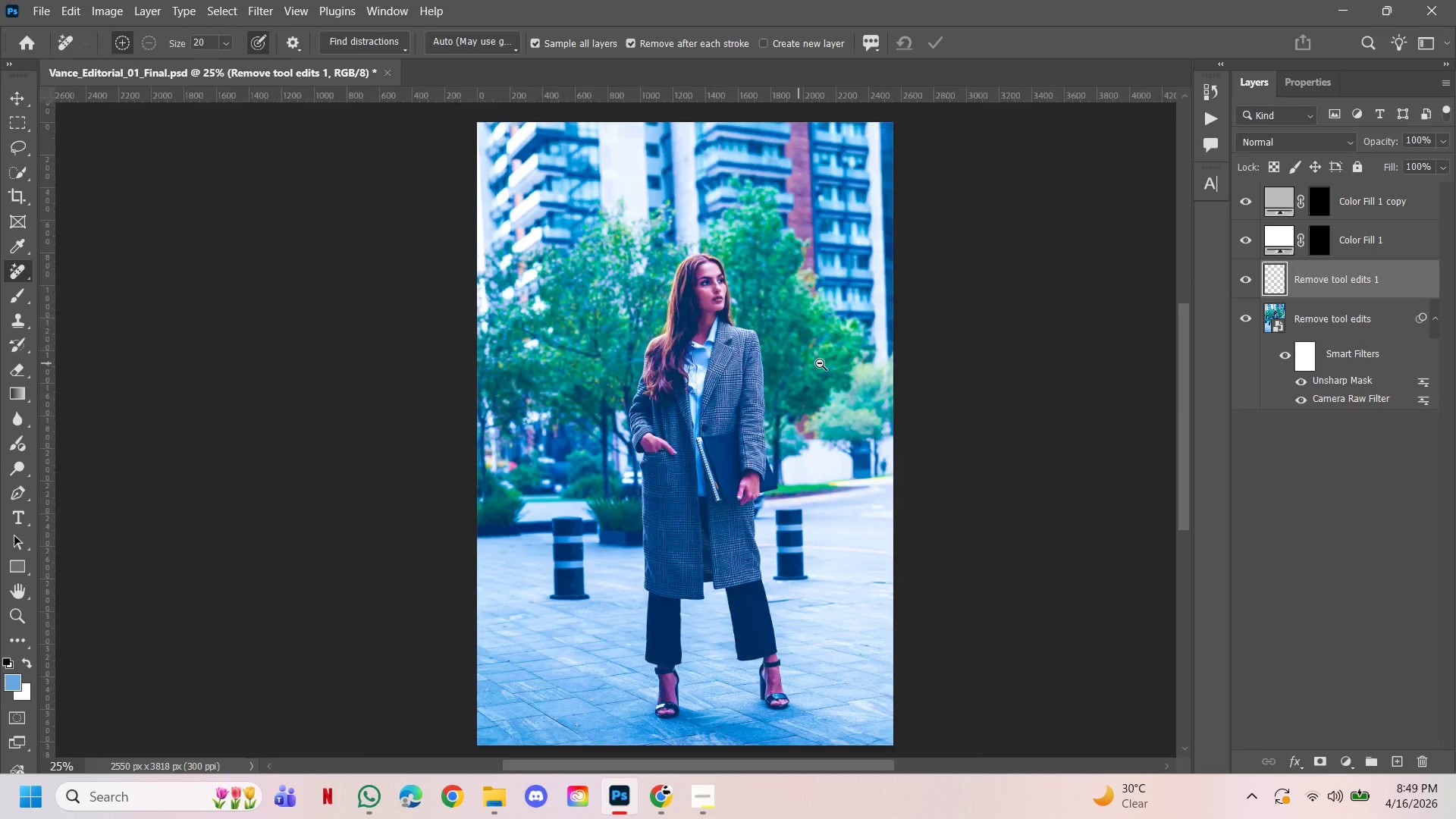 
hold_key(key=AltLeft, duration=0.64)
hold_key(key=ControlLeft, duration=0.59)
left_click([769, 364])
 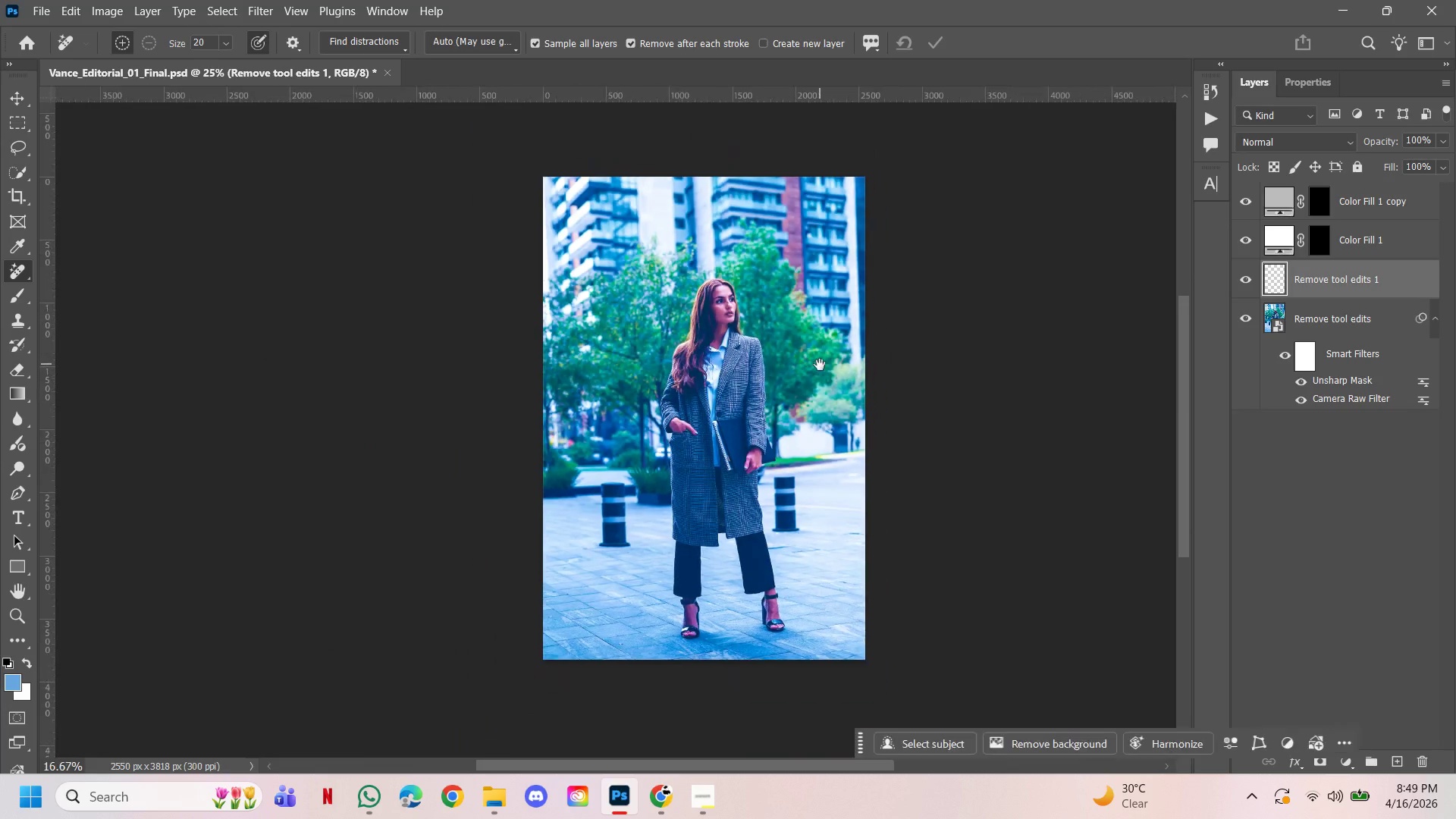 
left_click_drag(start_coordinate=[820, 365], to_coordinate=[823, 384])
 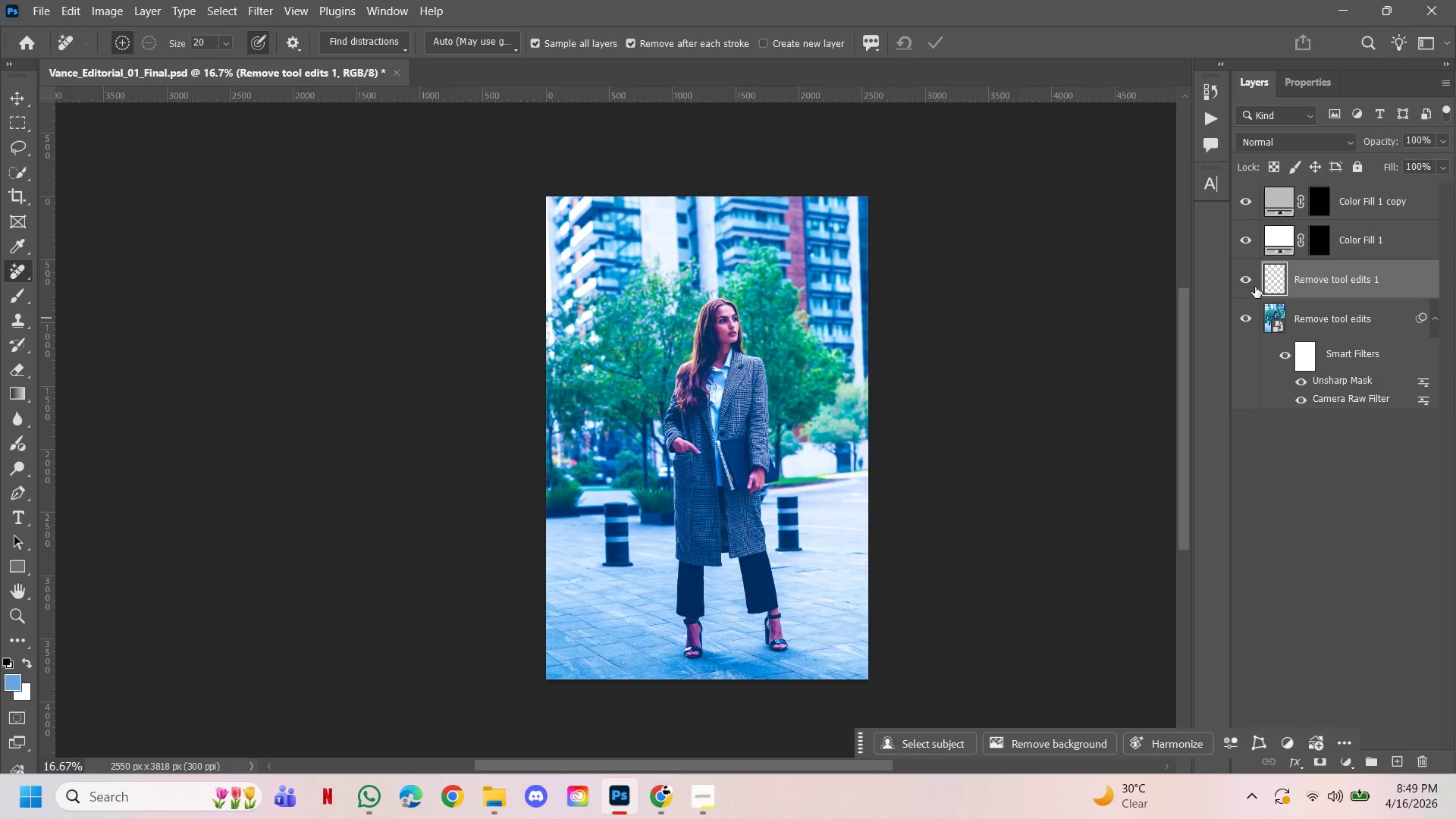 
hold_key(key=Space, duration=2.11)
 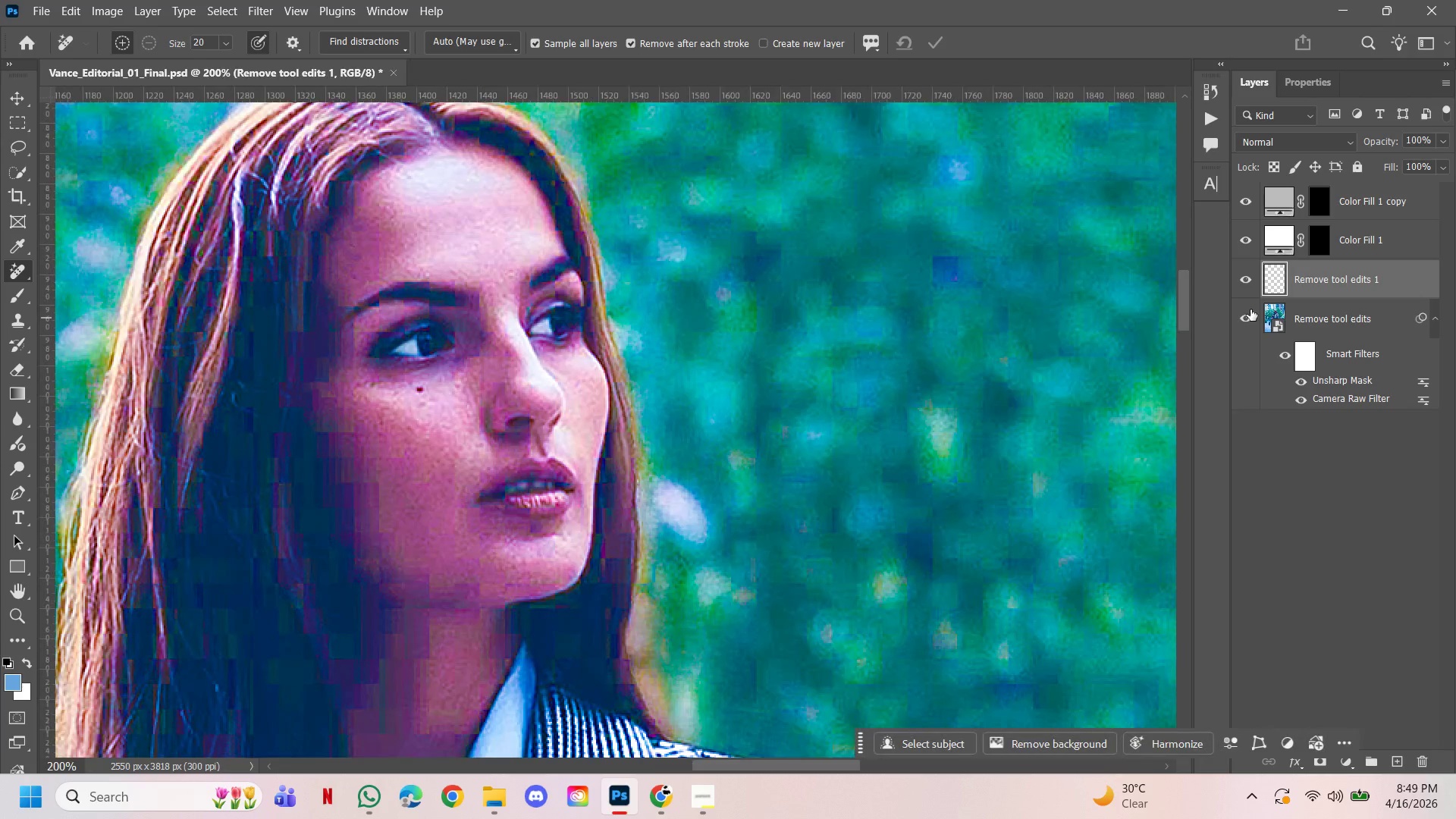 
hold_key(key=ControlLeft, duration=2.06)
double_click([761, 323])
 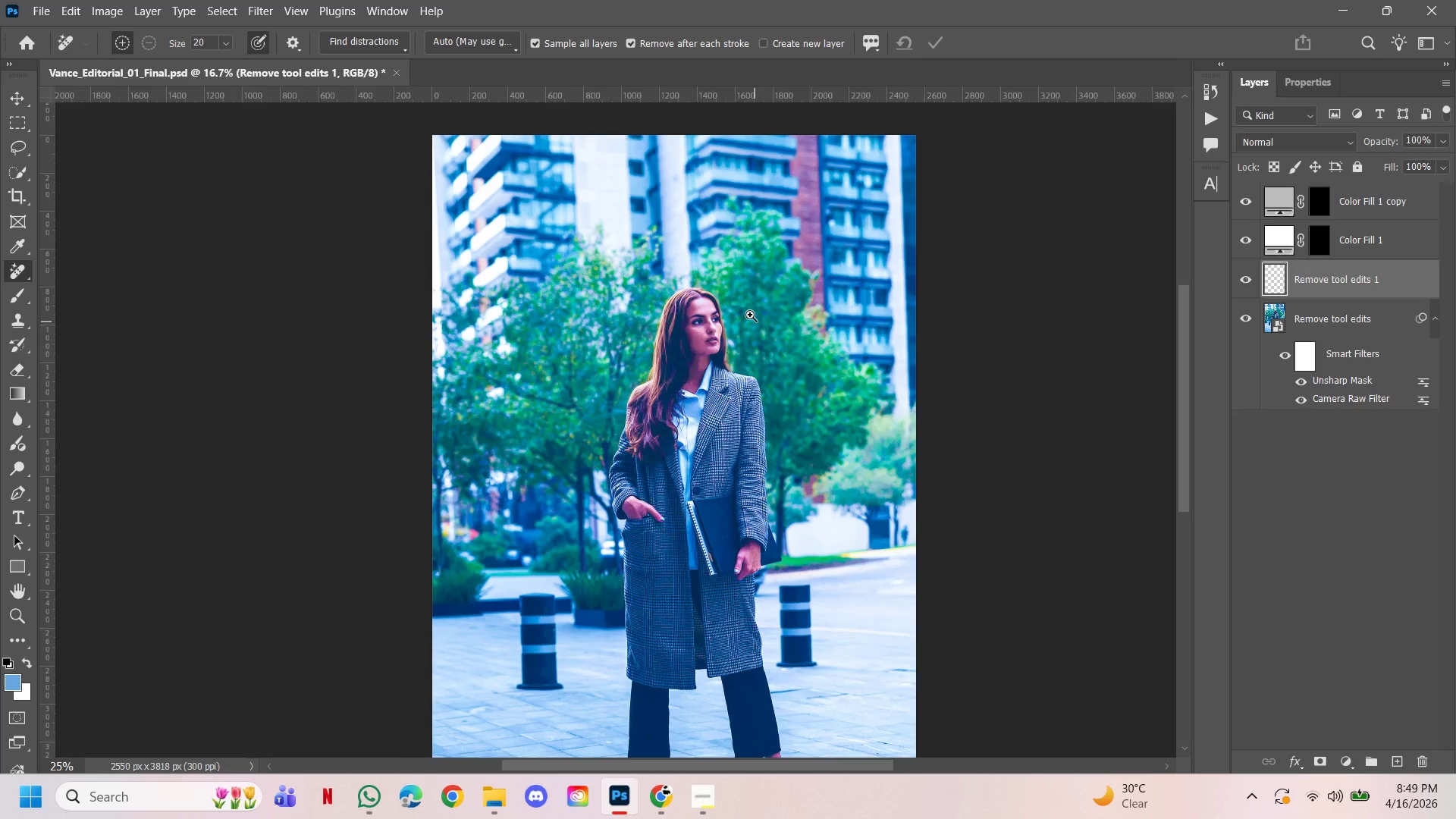 
triple_click([750, 314])
 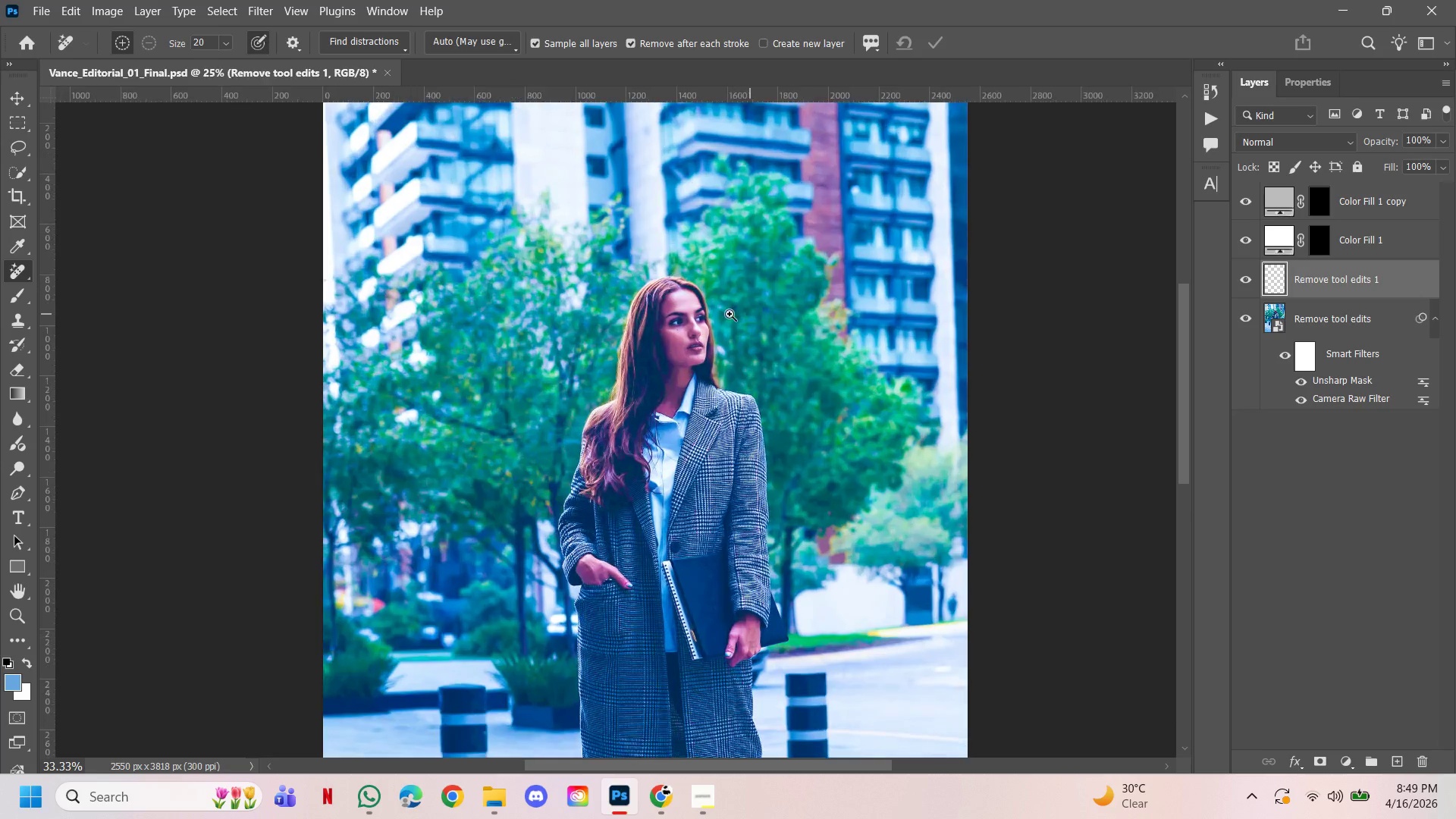 
triple_click([729, 314])
 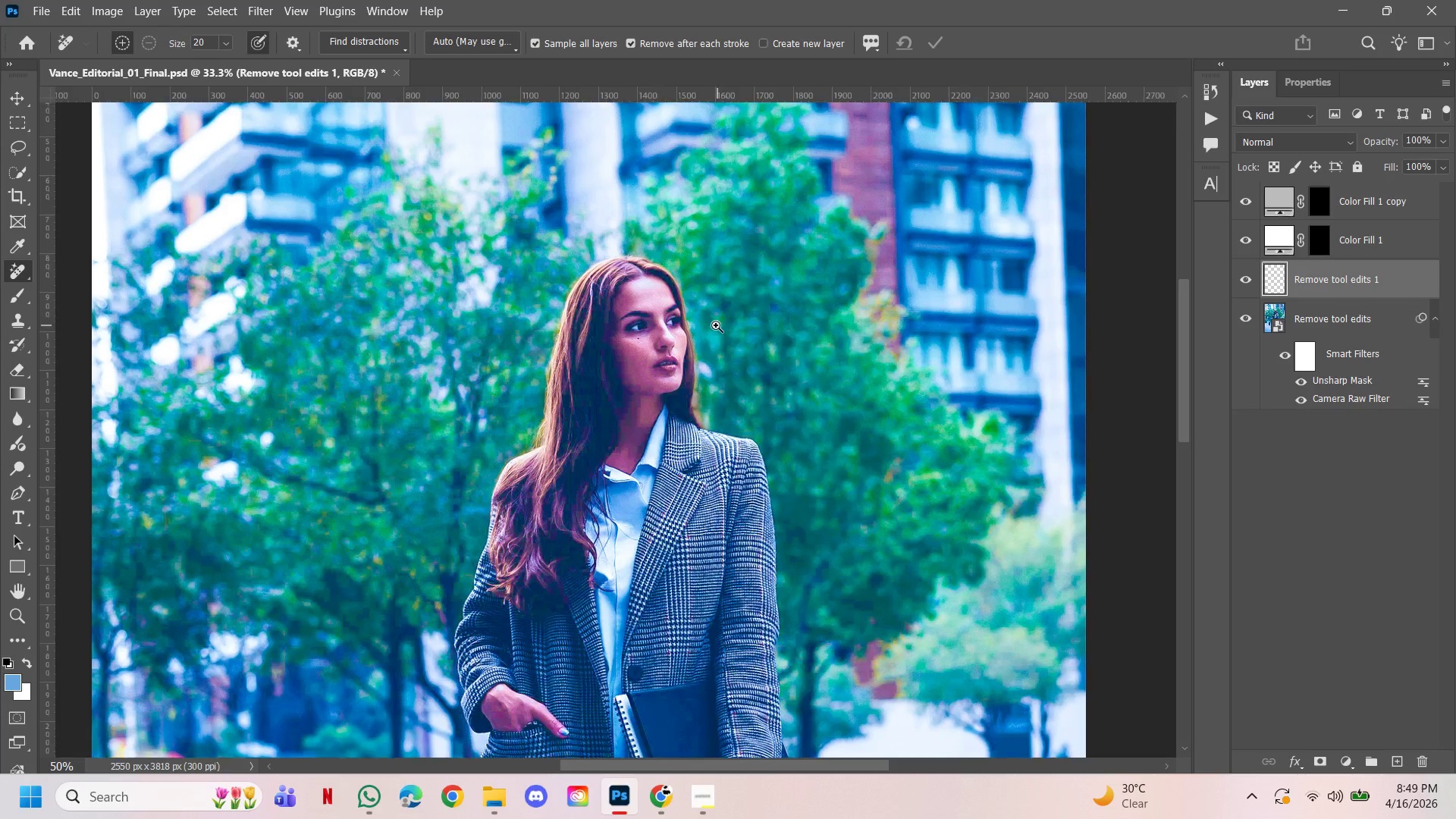 
triple_click([698, 320])
 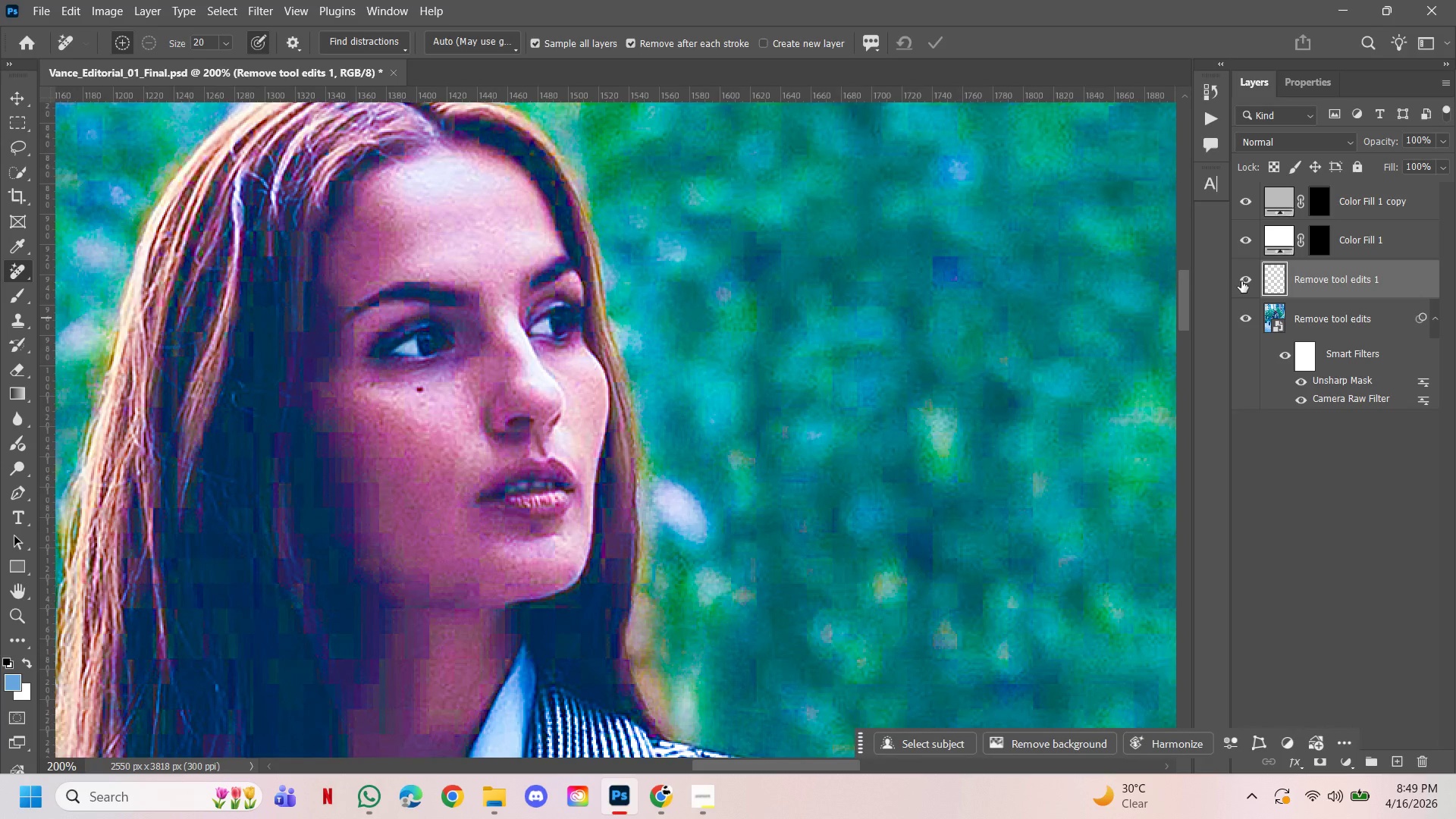 
left_click([1244, 278])
 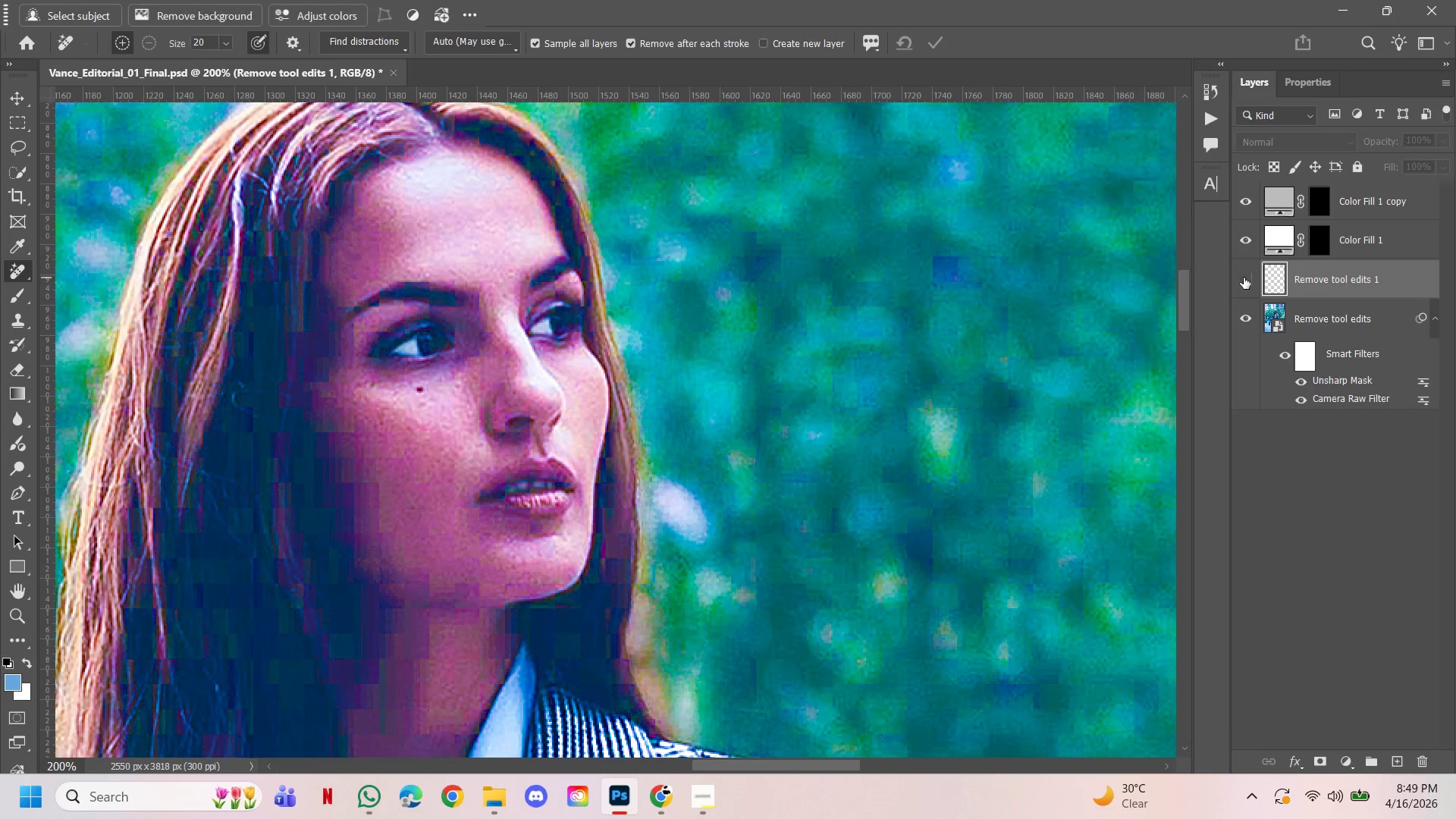 
left_click([1244, 278])
 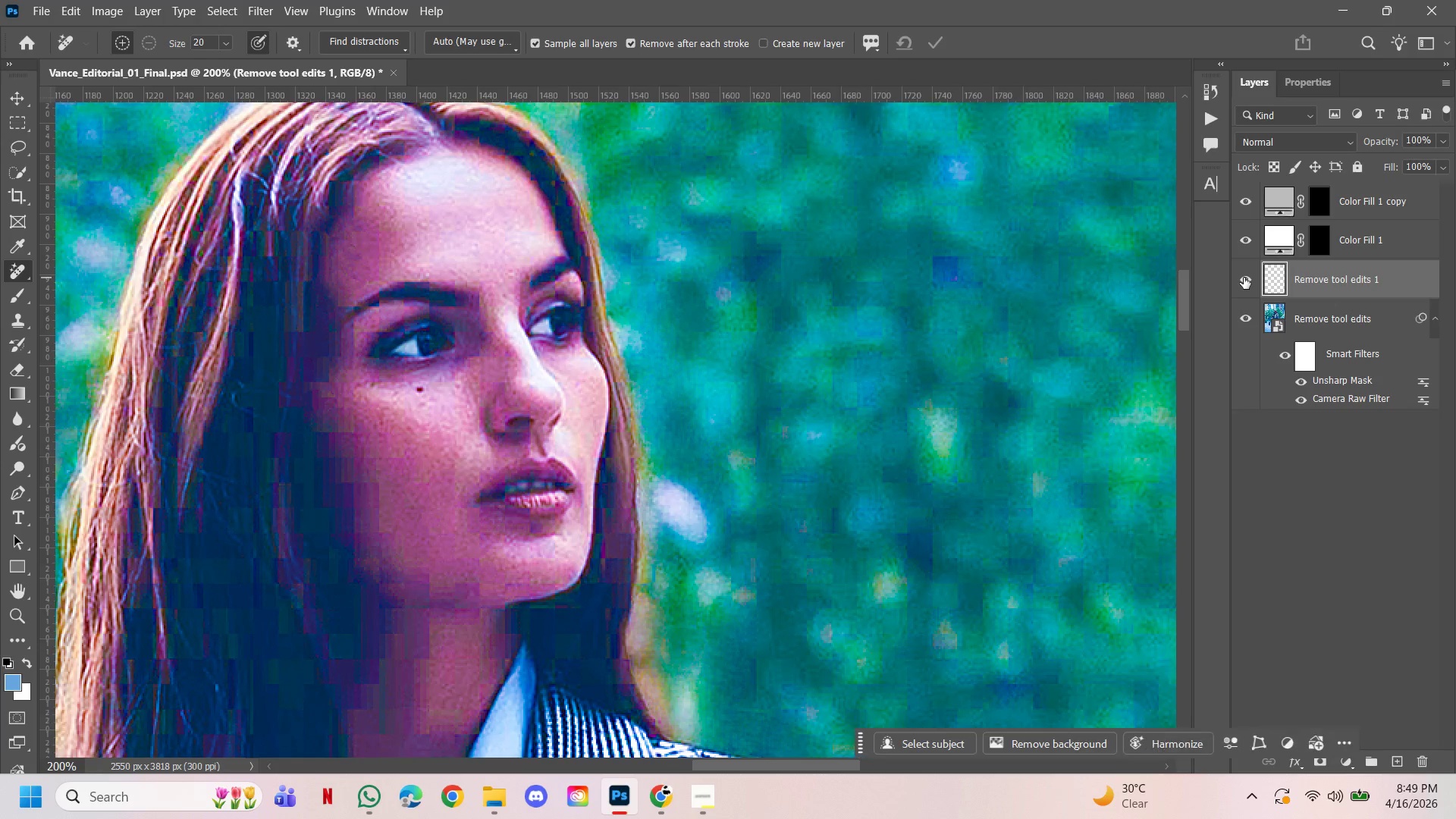 
double_click([1244, 278])
 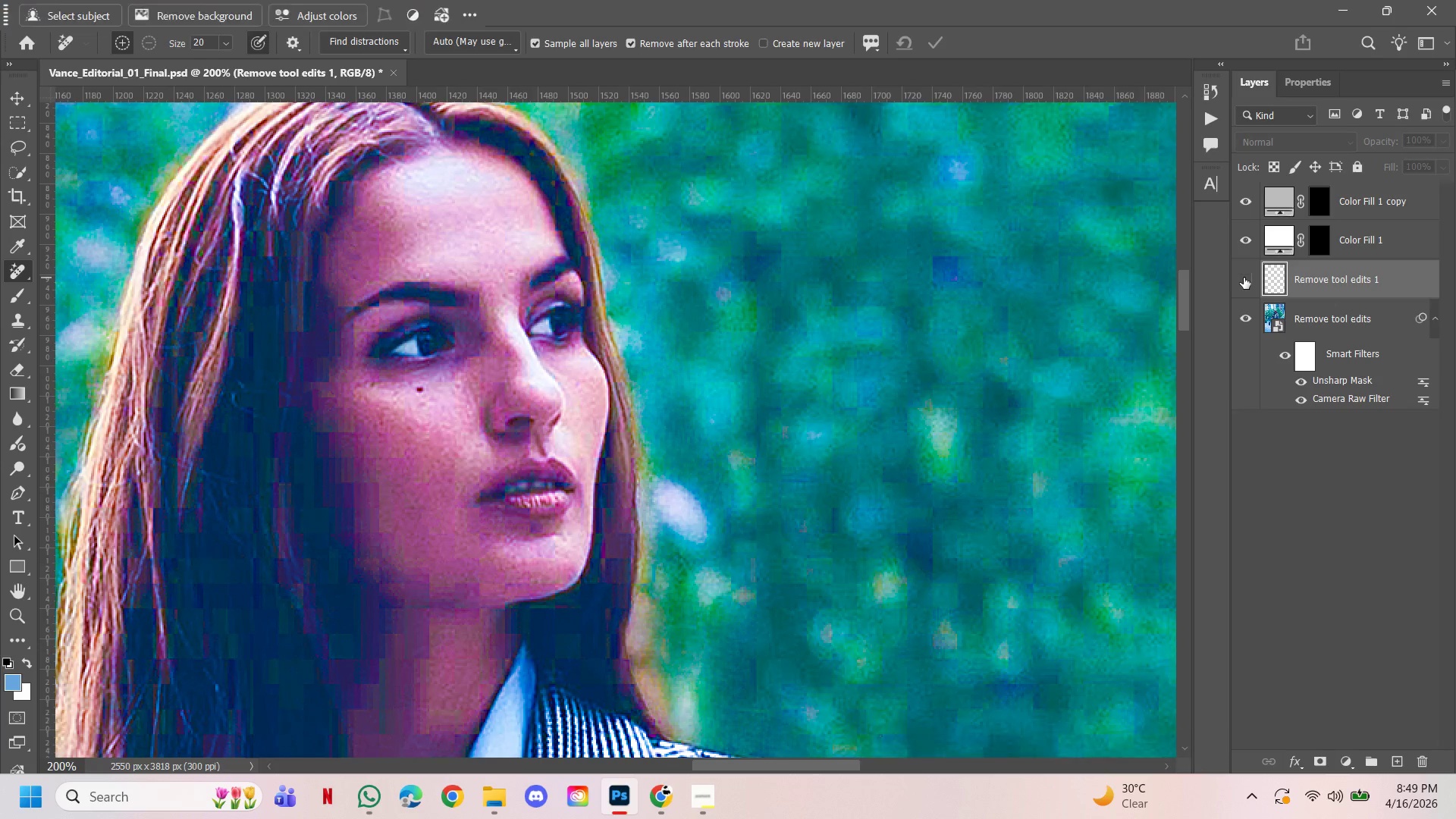 
left_click([1244, 278])
 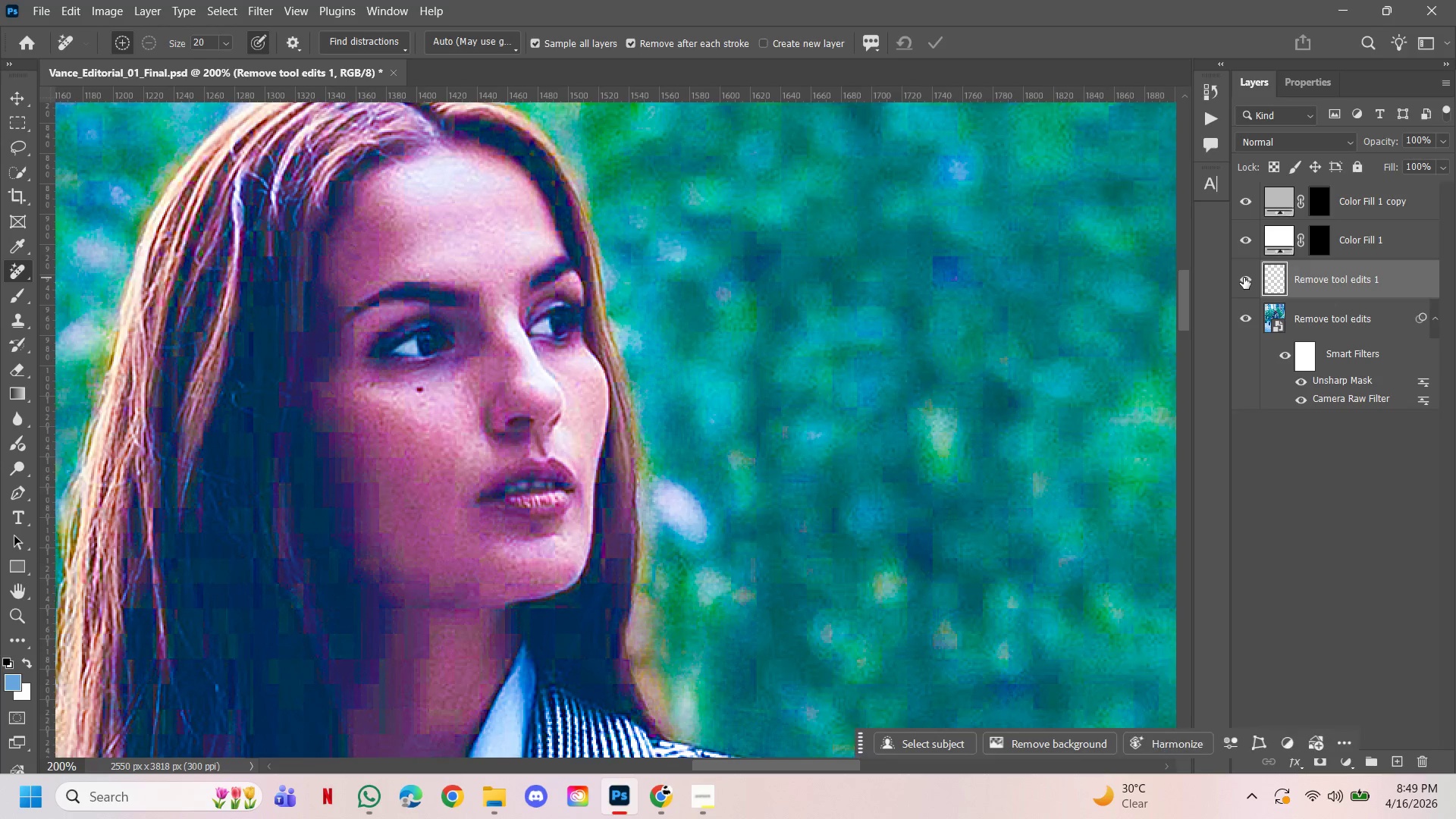 
left_click([1244, 278])
 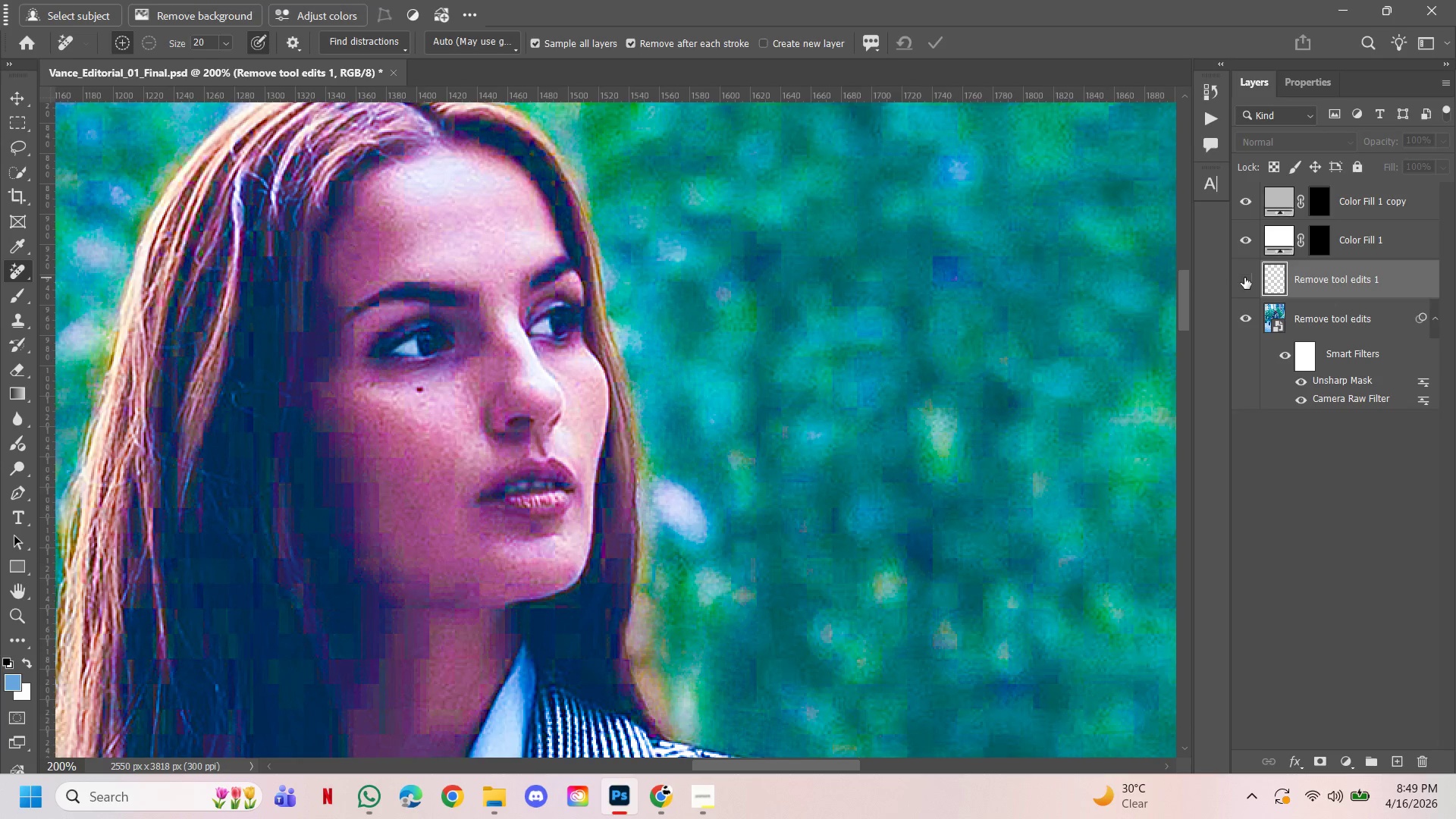 
key(Delete)
 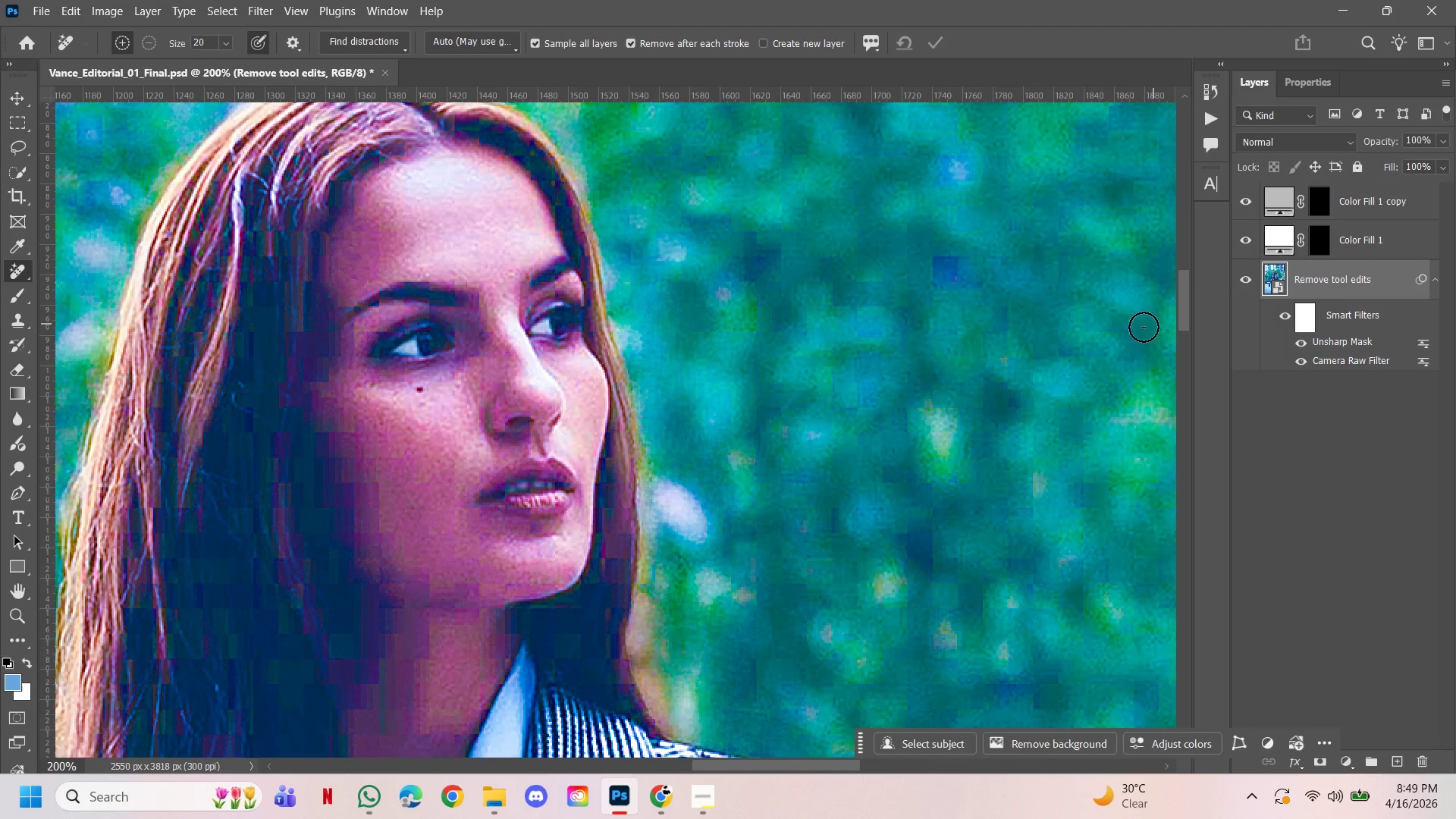 
hold_key(key=ControlLeft, duration=2.11)
 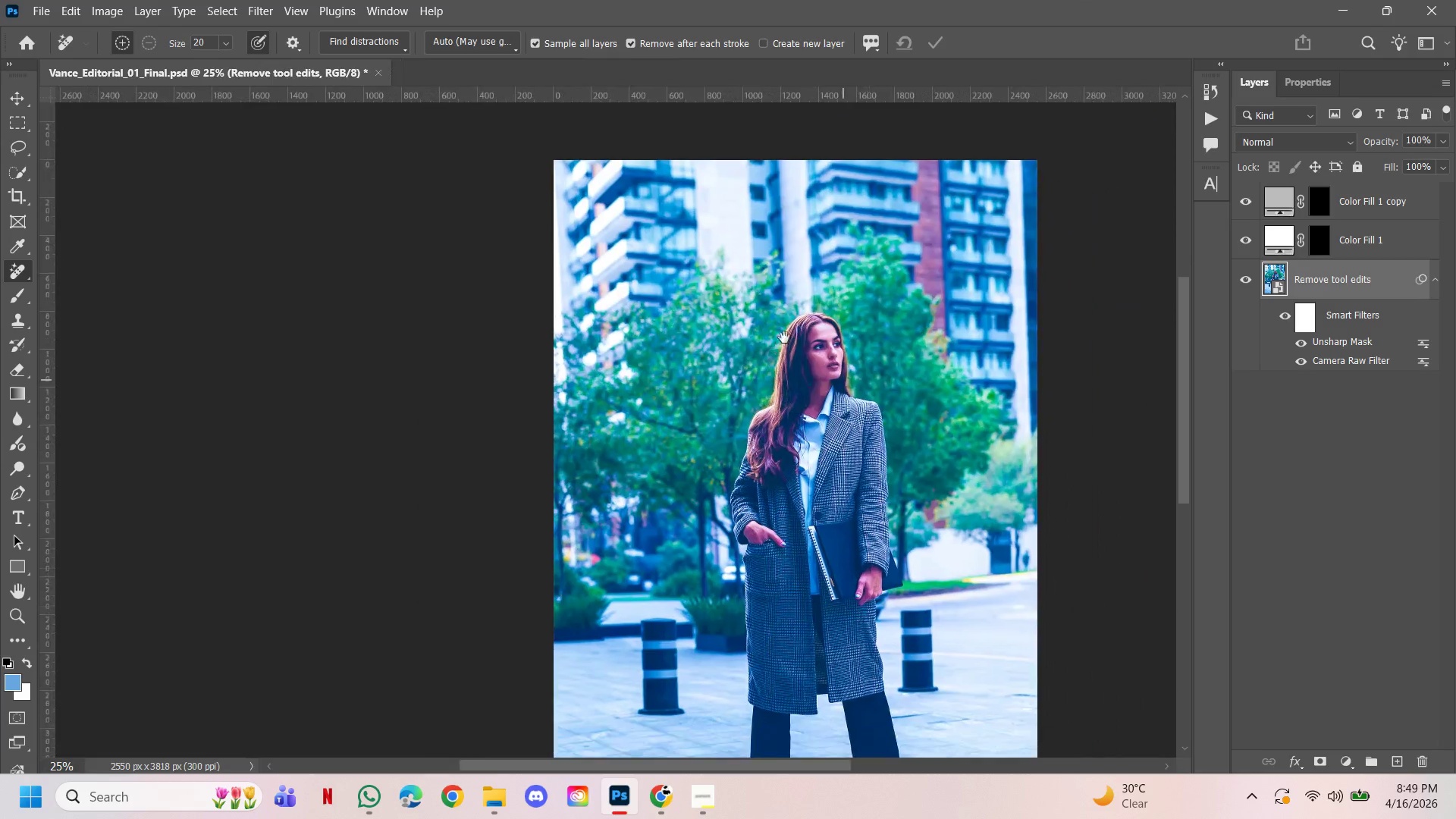 
hold_key(key=Space, duration=5.66)
 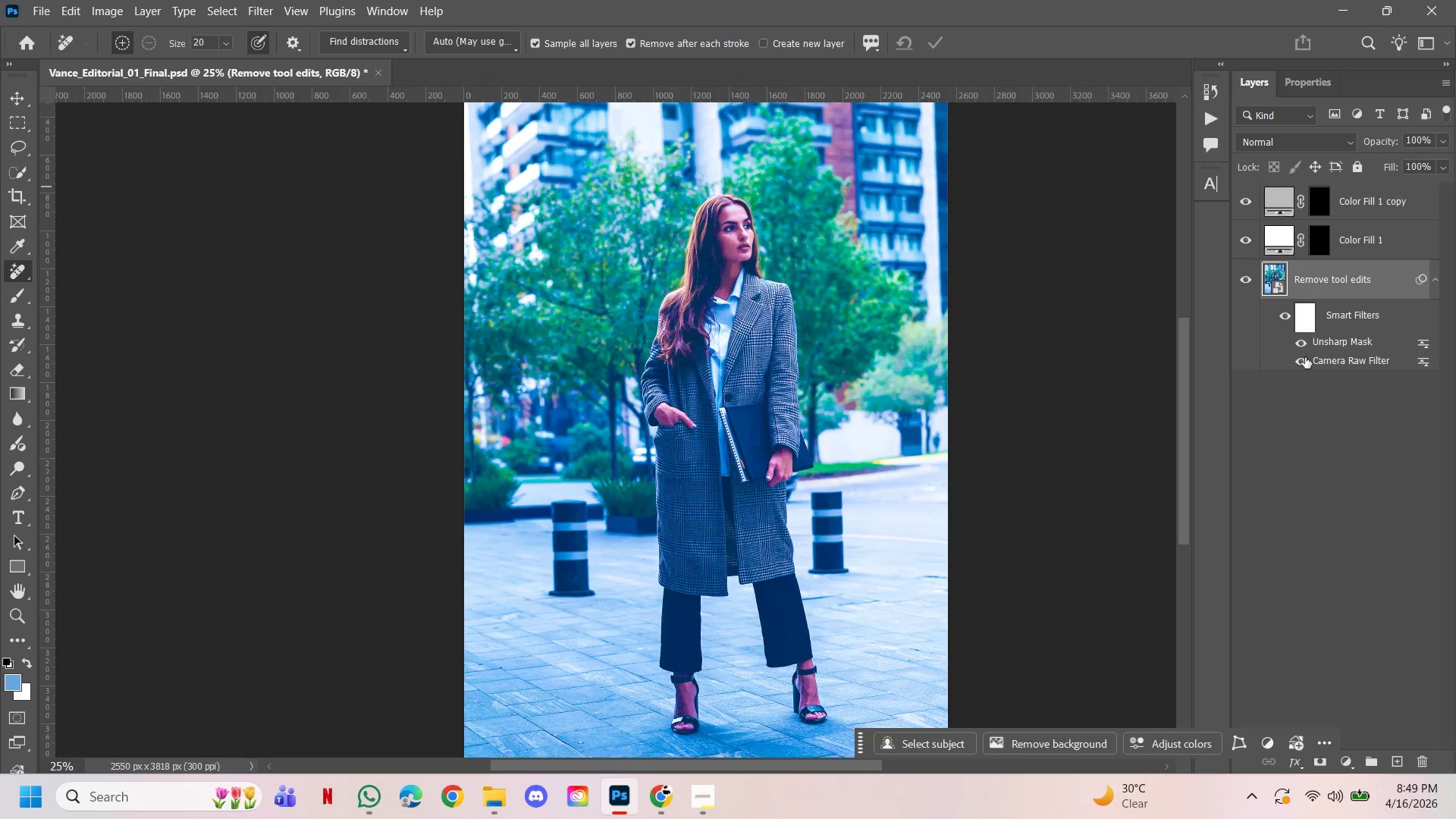 
hold_key(key=AltLeft, duration=1.97)
left_click([952, 369])
 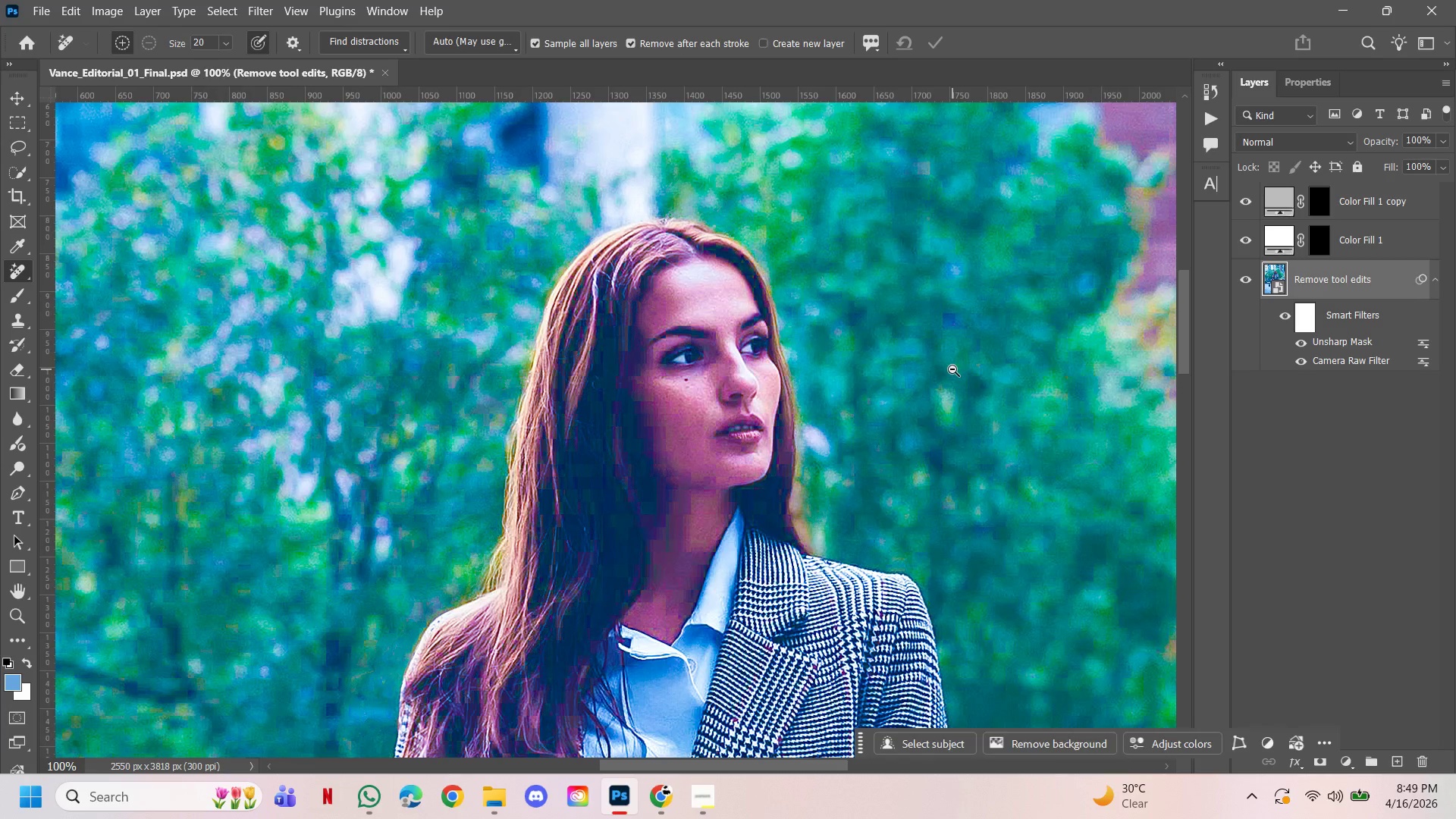 
double_click([952, 369])
 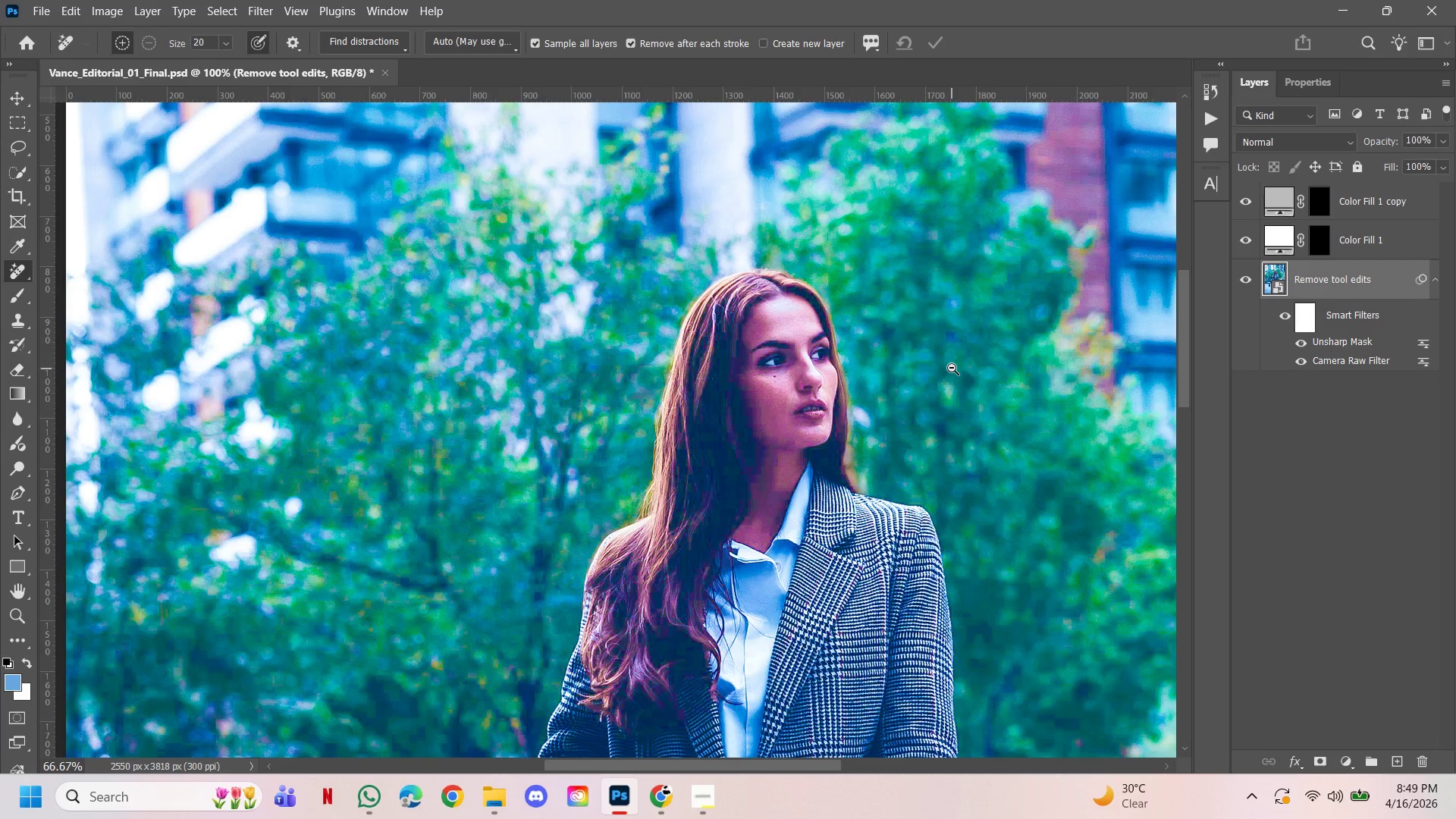 
triple_click([952, 367])
 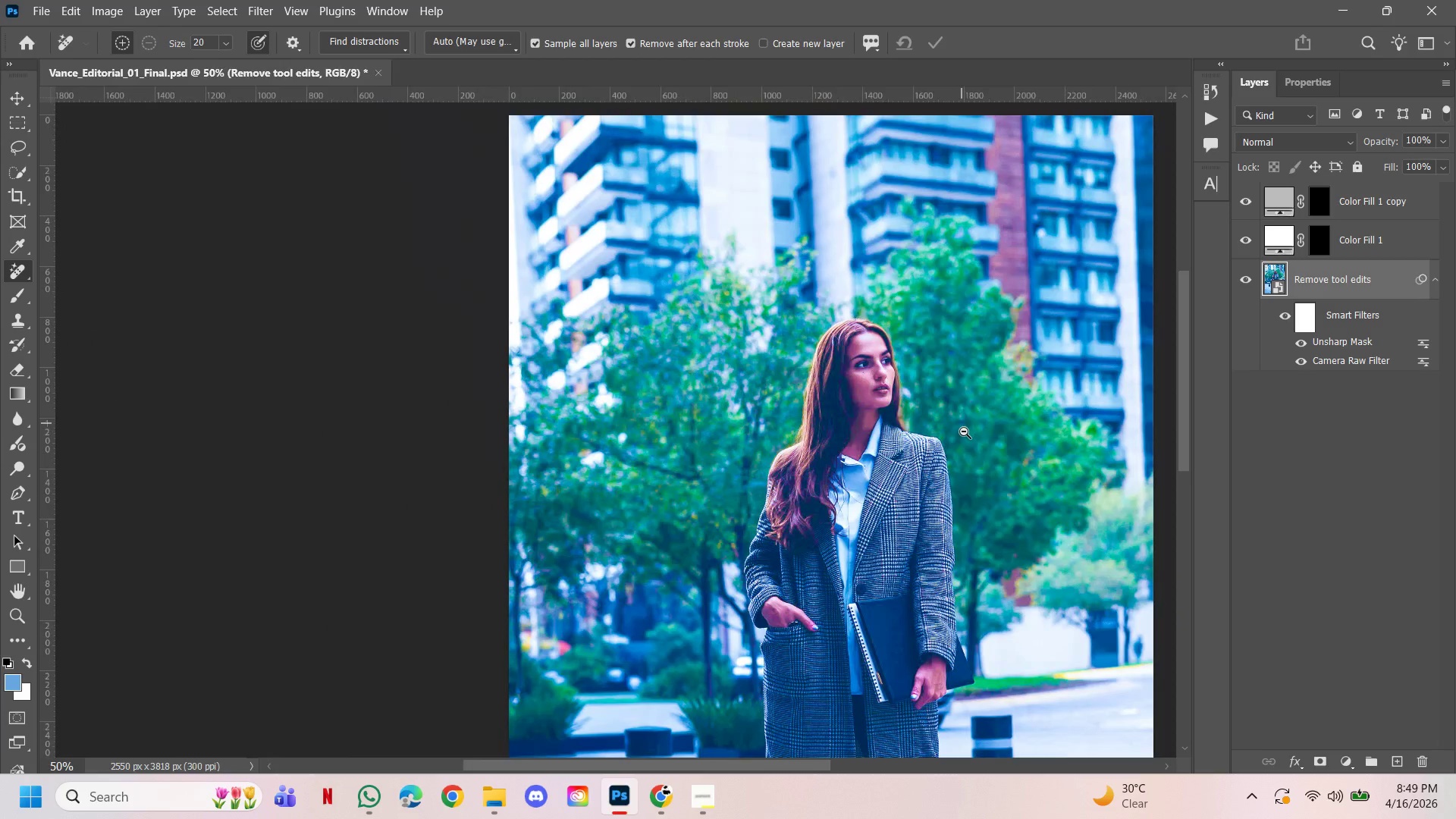 
left_click([964, 431])
 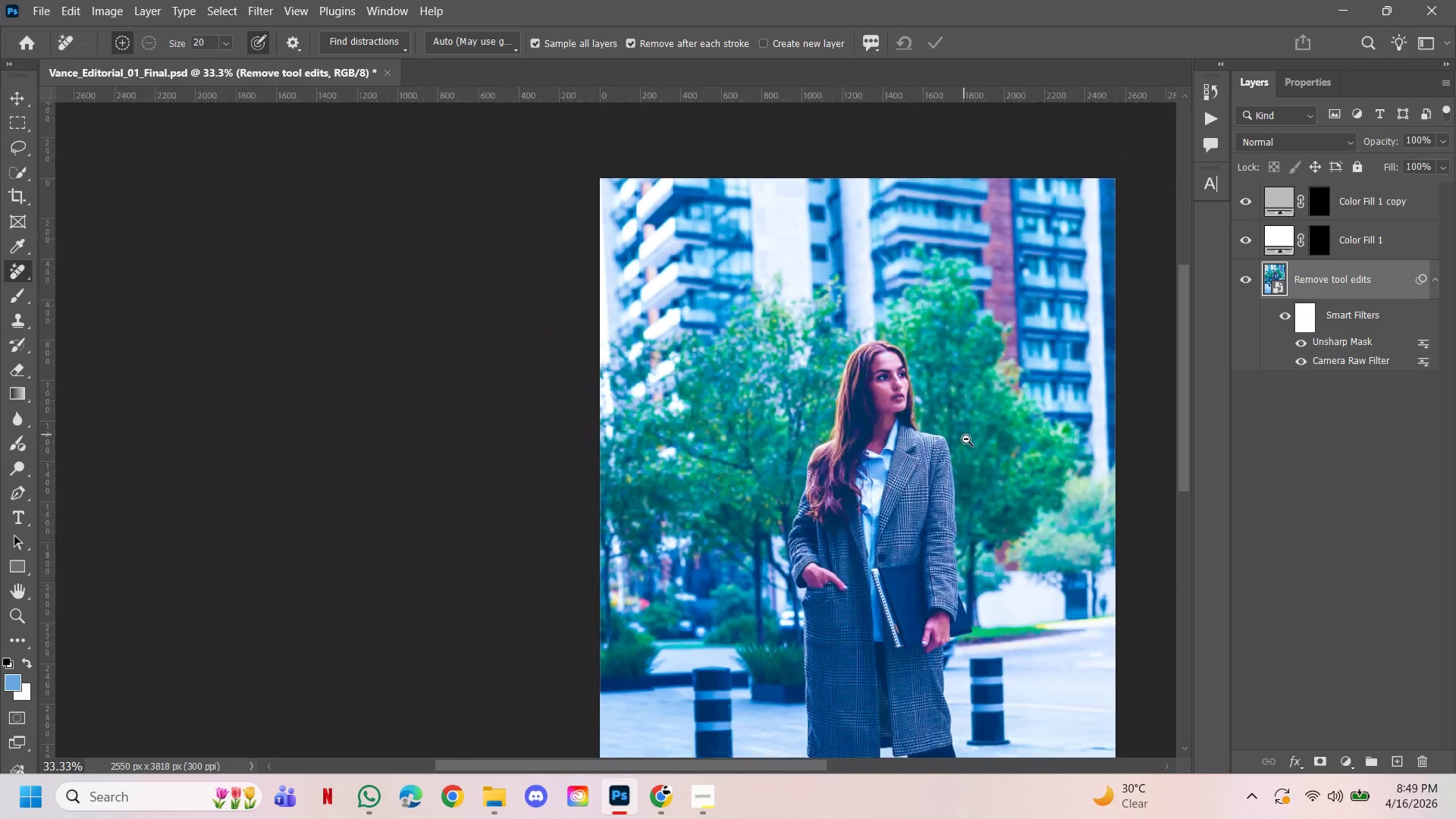 
left_click_drag(start_coordinate=[968, 443], to_coordinate=[772, 274])
 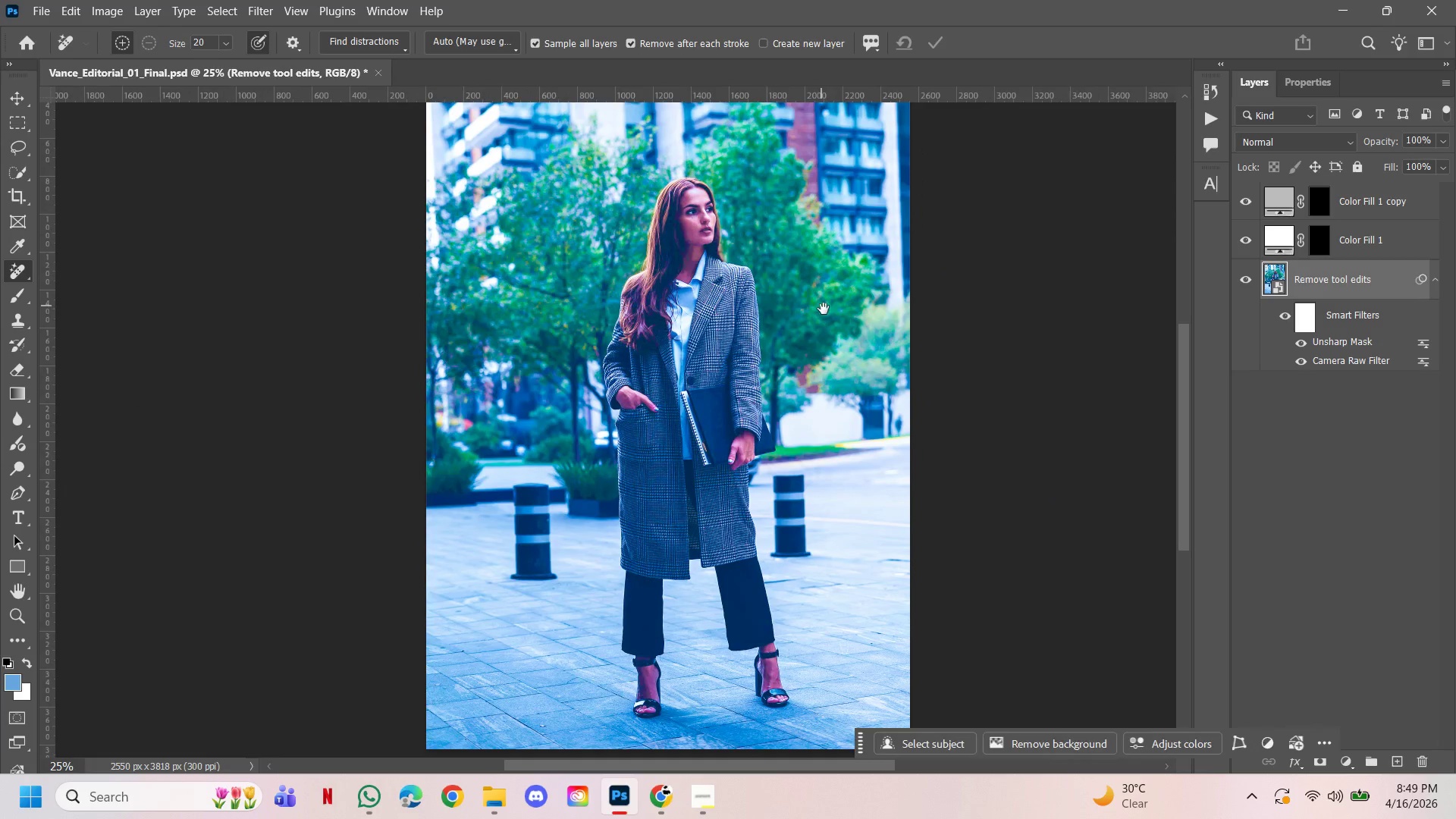 
left_click_drag(start_coordinate=[821, 315], to_coordinate=[860, 309])
 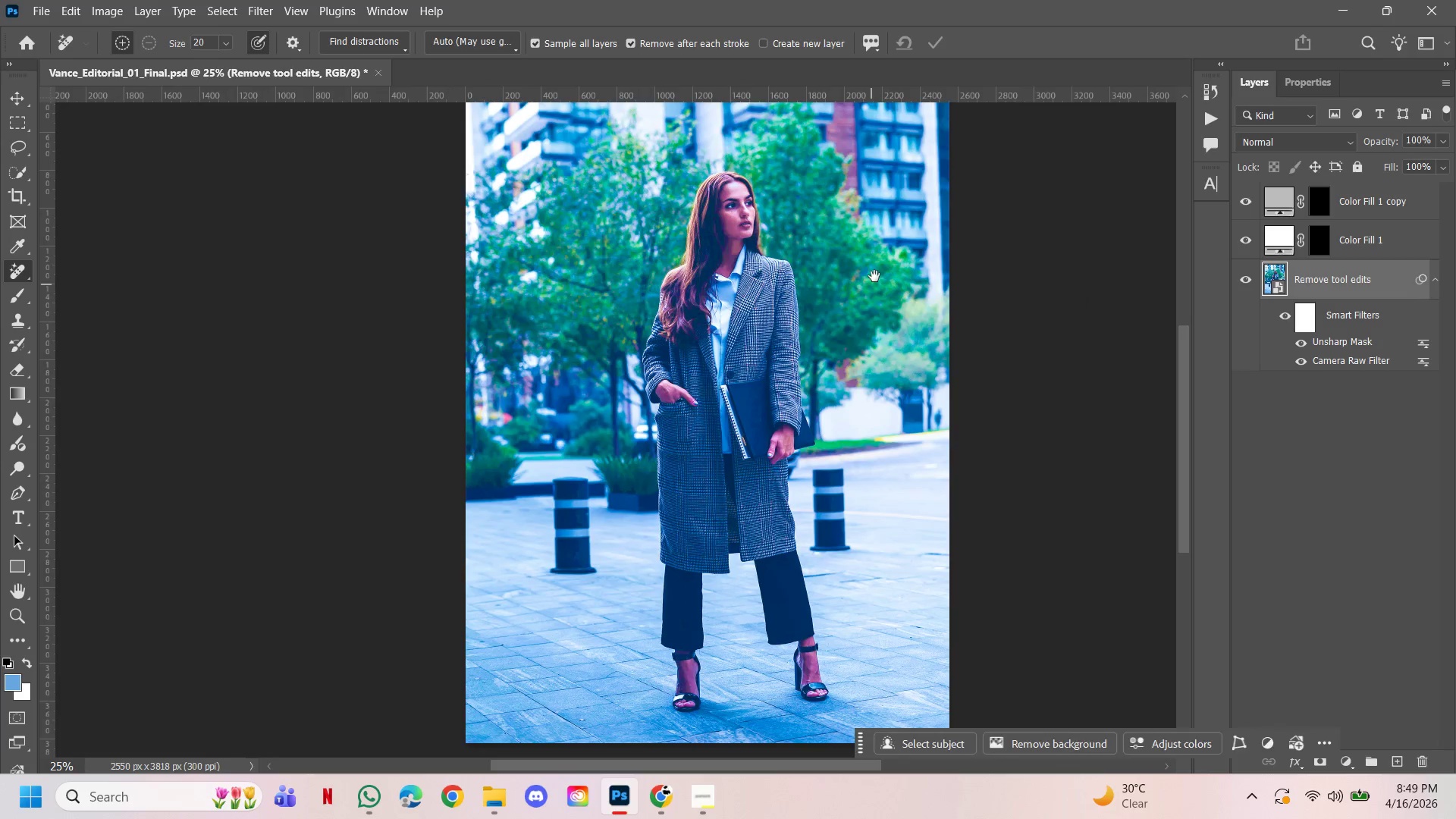 
left_click_drag(start_coordinate=[874, 276], to_coordinate=[873, 299])
 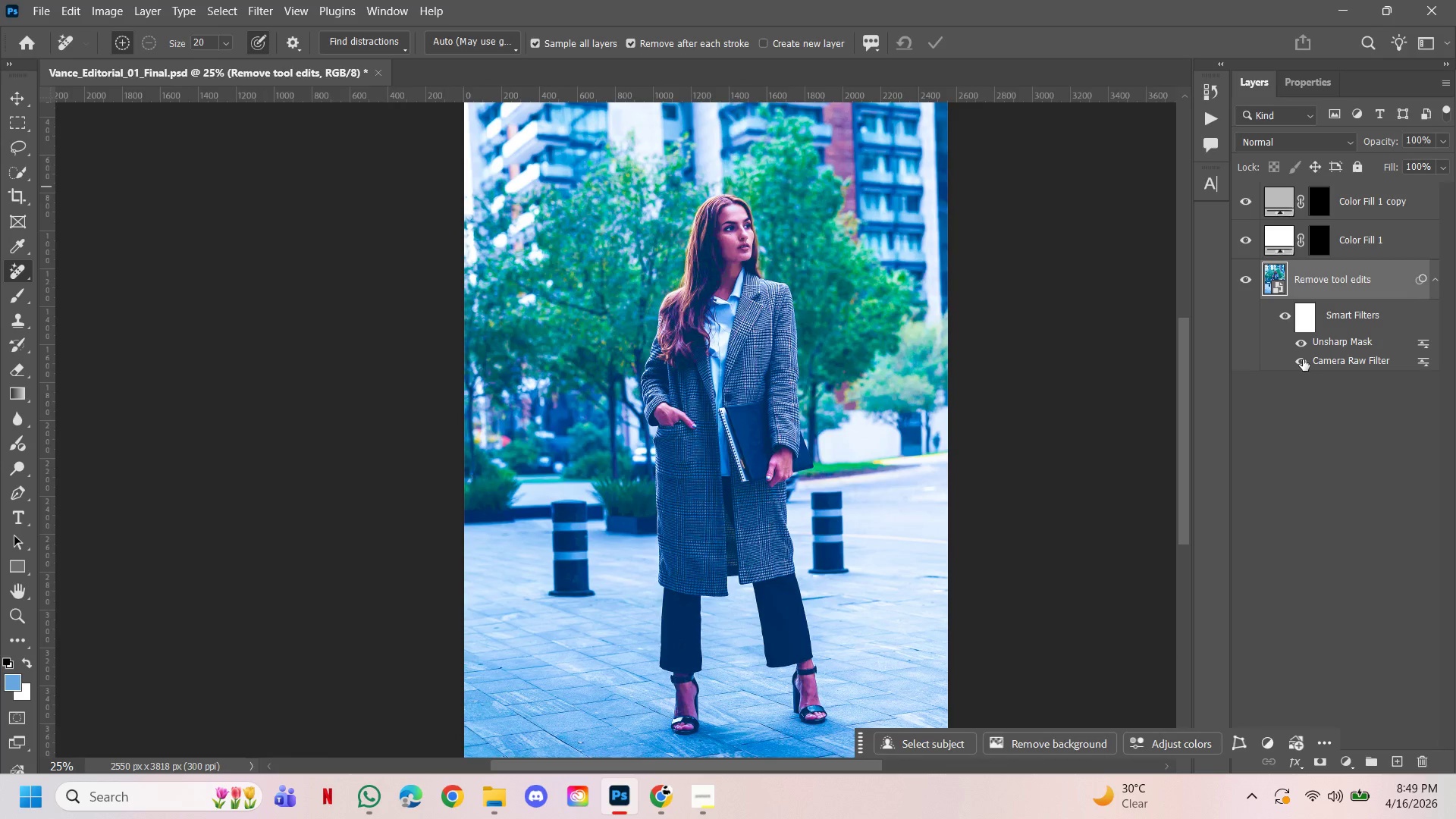 
left_click([1303, 348])
 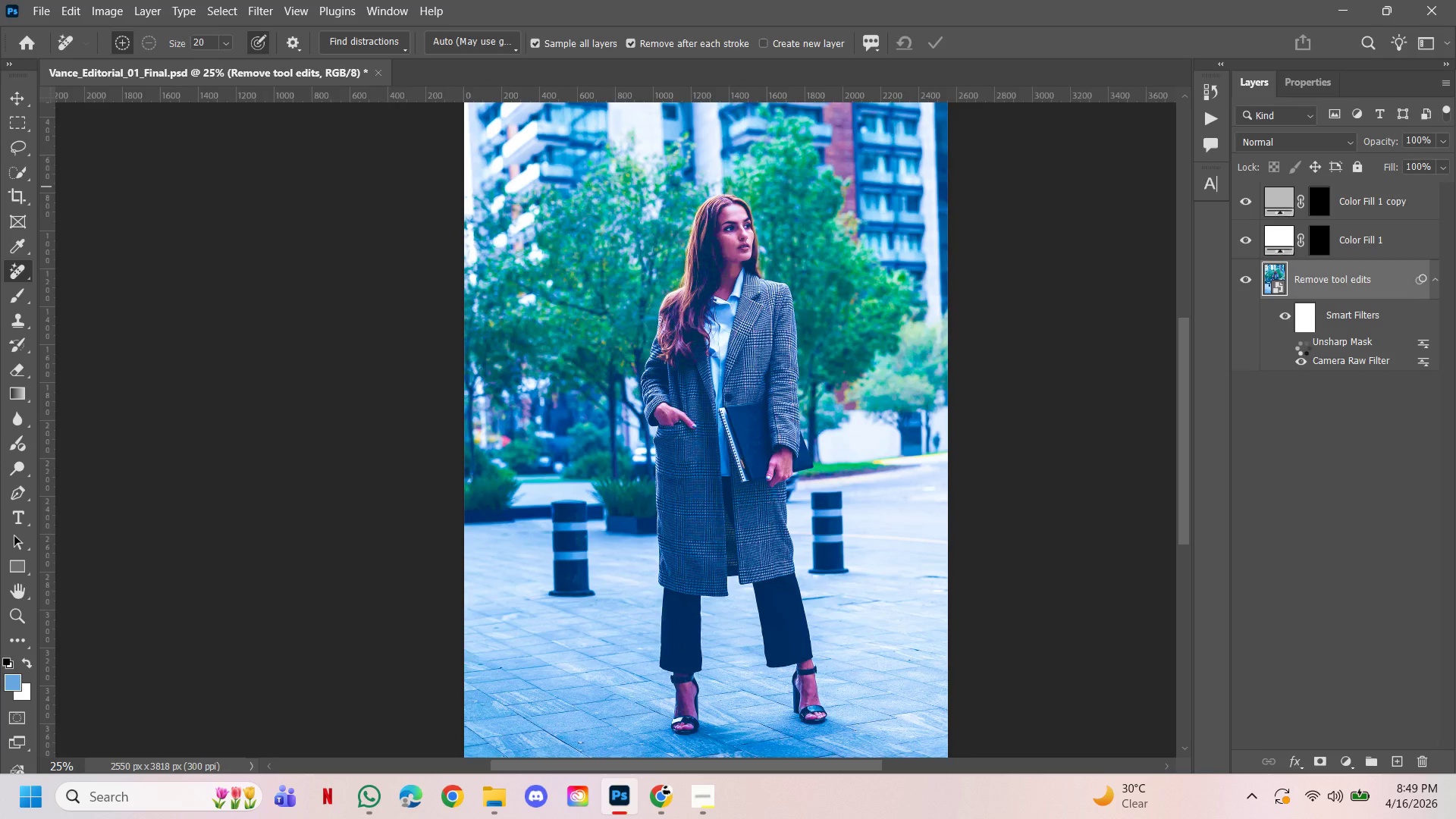 
left_click([1303, 348])
 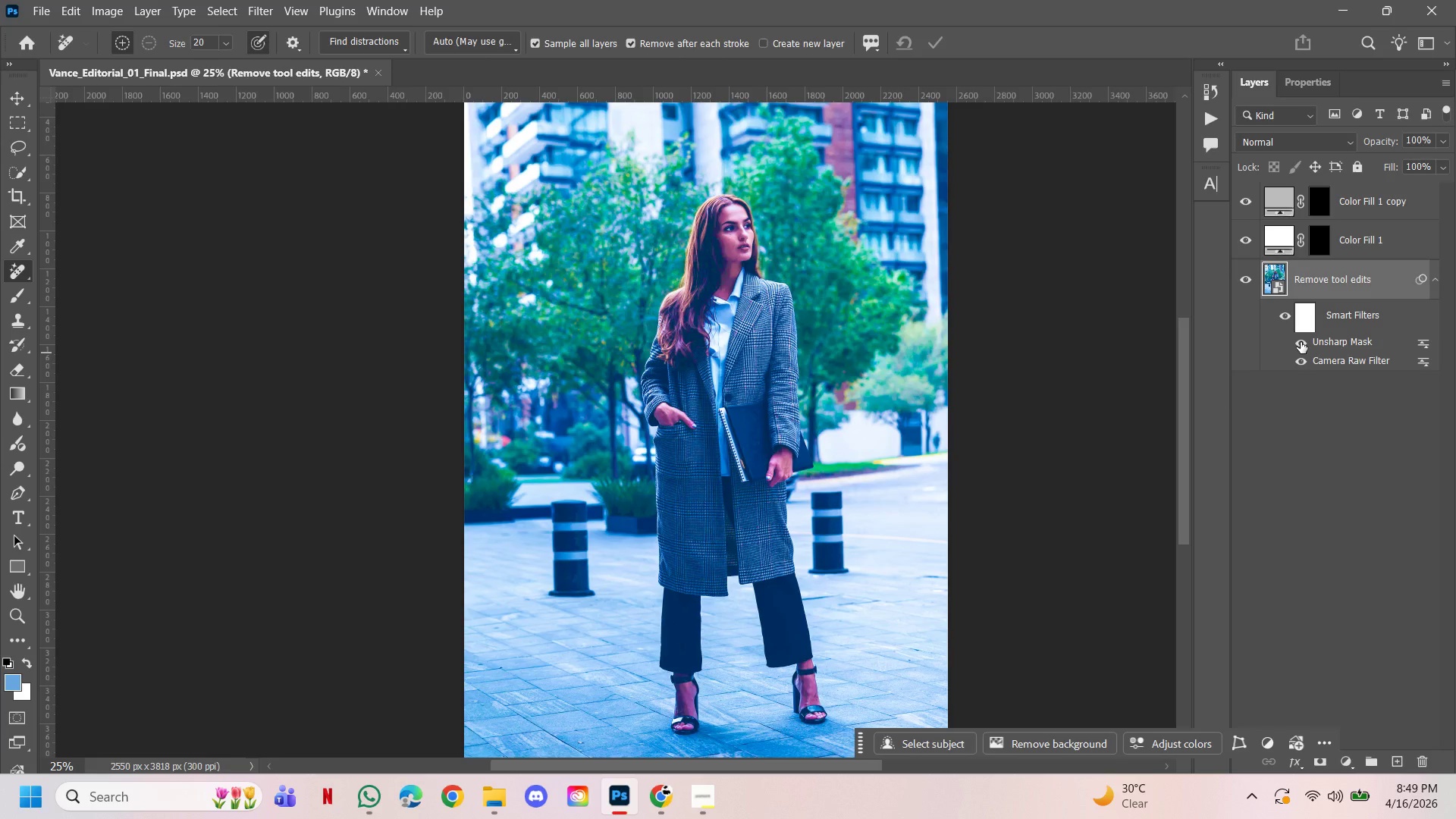 
wait(9.67)
 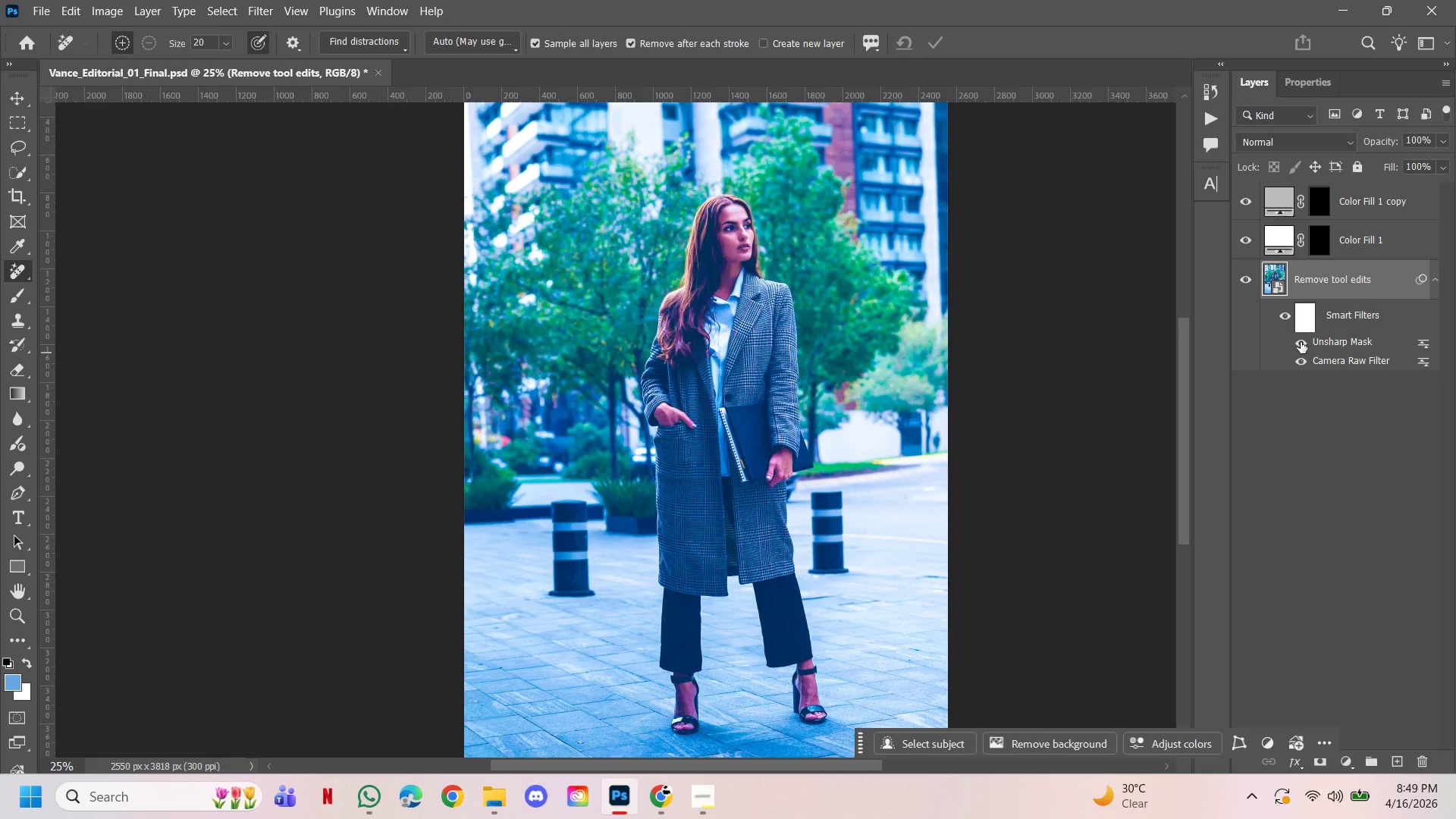 
hold_key(key=ControlLeft, duration=2.69)
 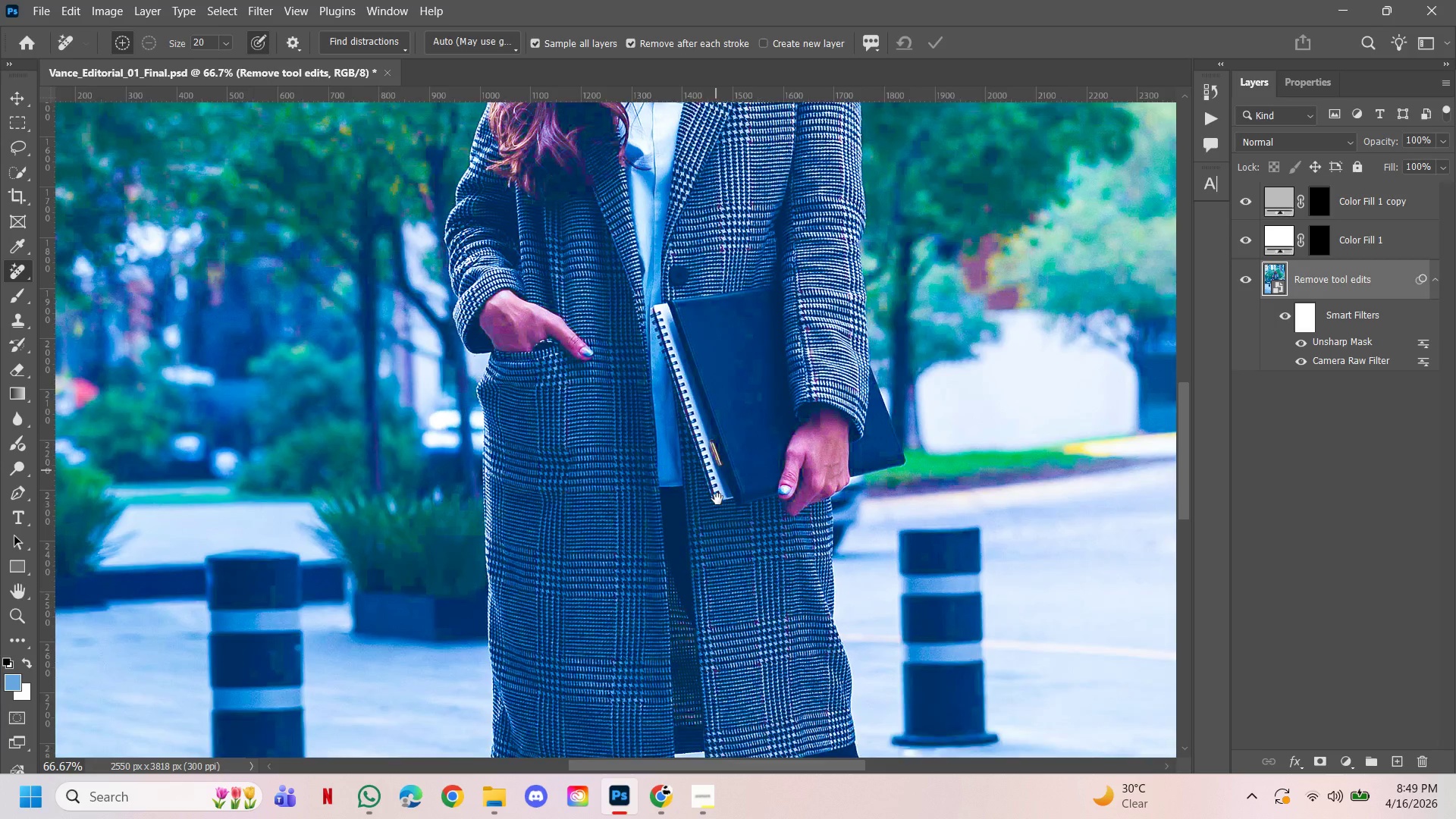 
hold_key(key=Space, duration=1.53)
 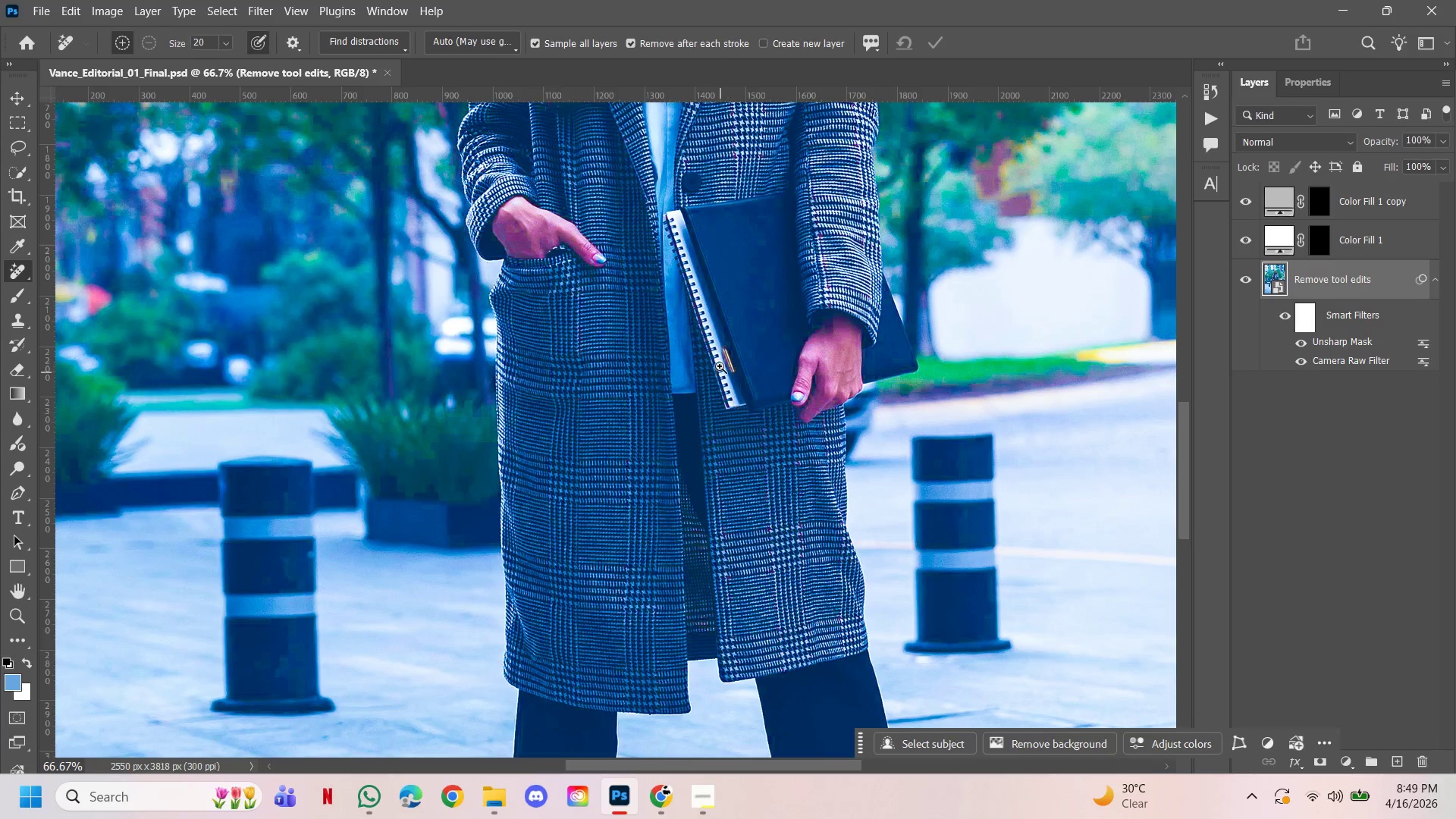 
left_click([745, 483])
 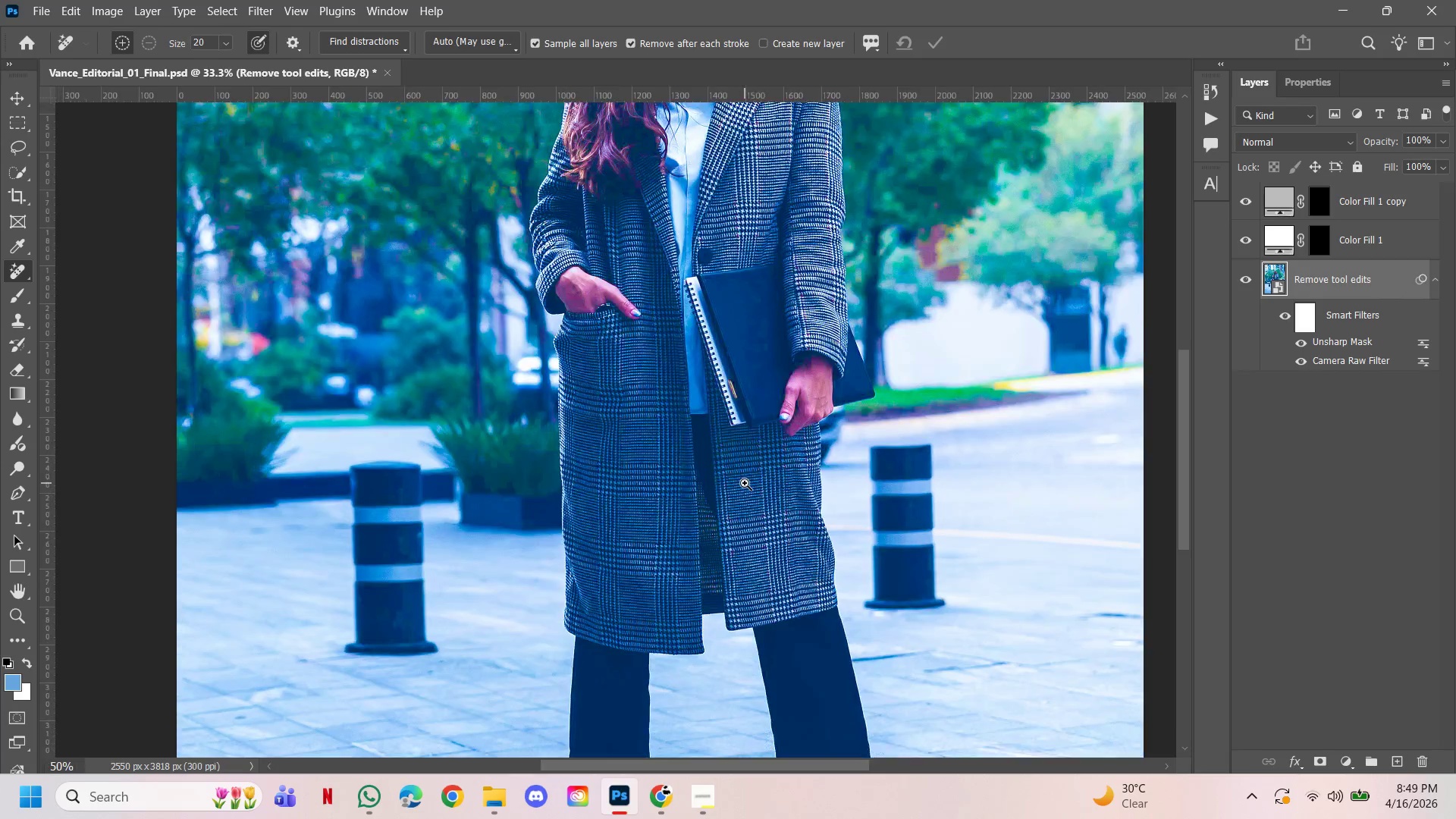 
double_click([745, 477])
 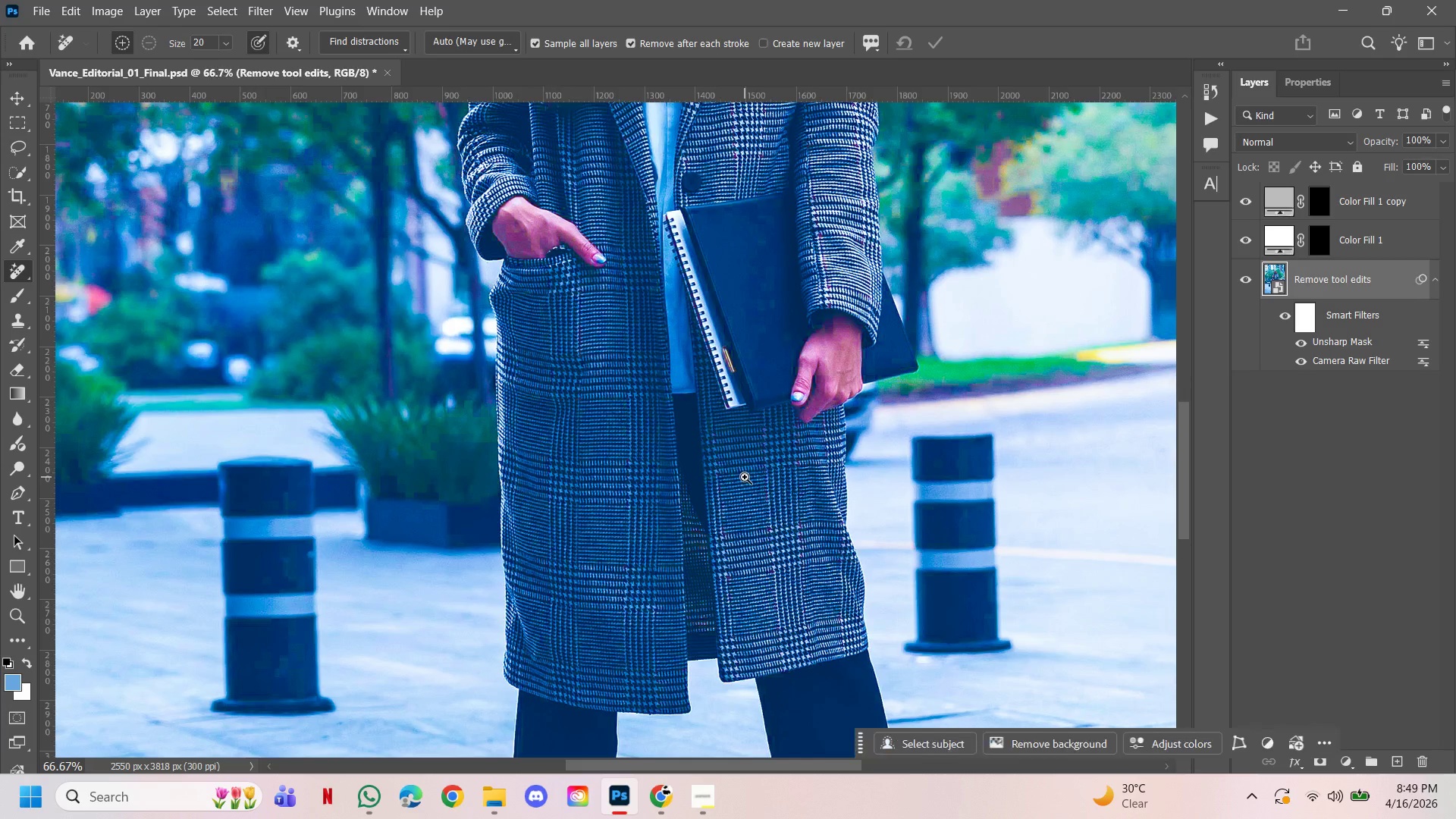 
hold_key(key=Space, duration=1.52)
 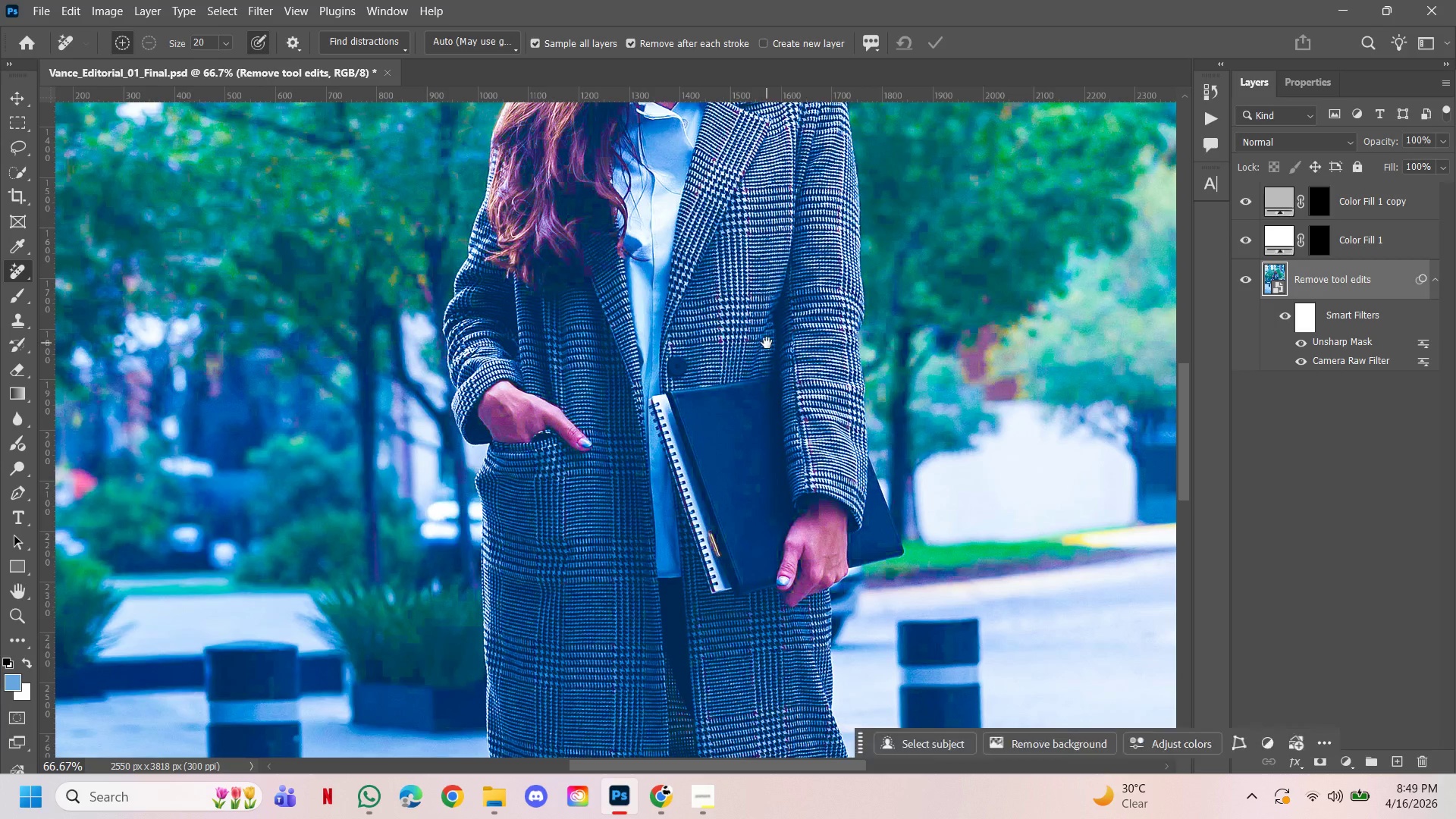 
left_click_drag(start_coordinate=[726, 346], to_coordinate=[715, 519])
 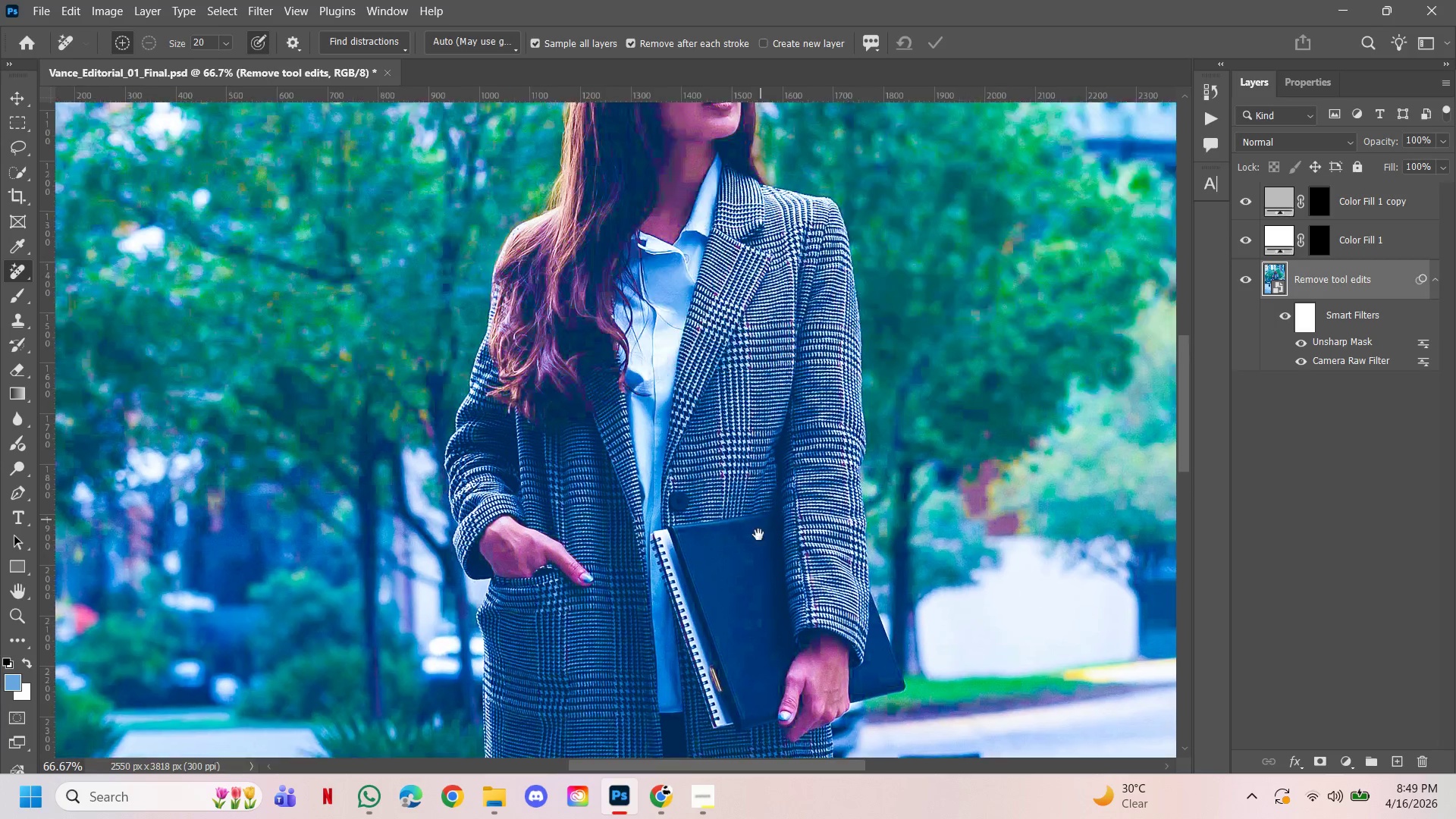 
hold_key(key=Space, duration=1.52)
 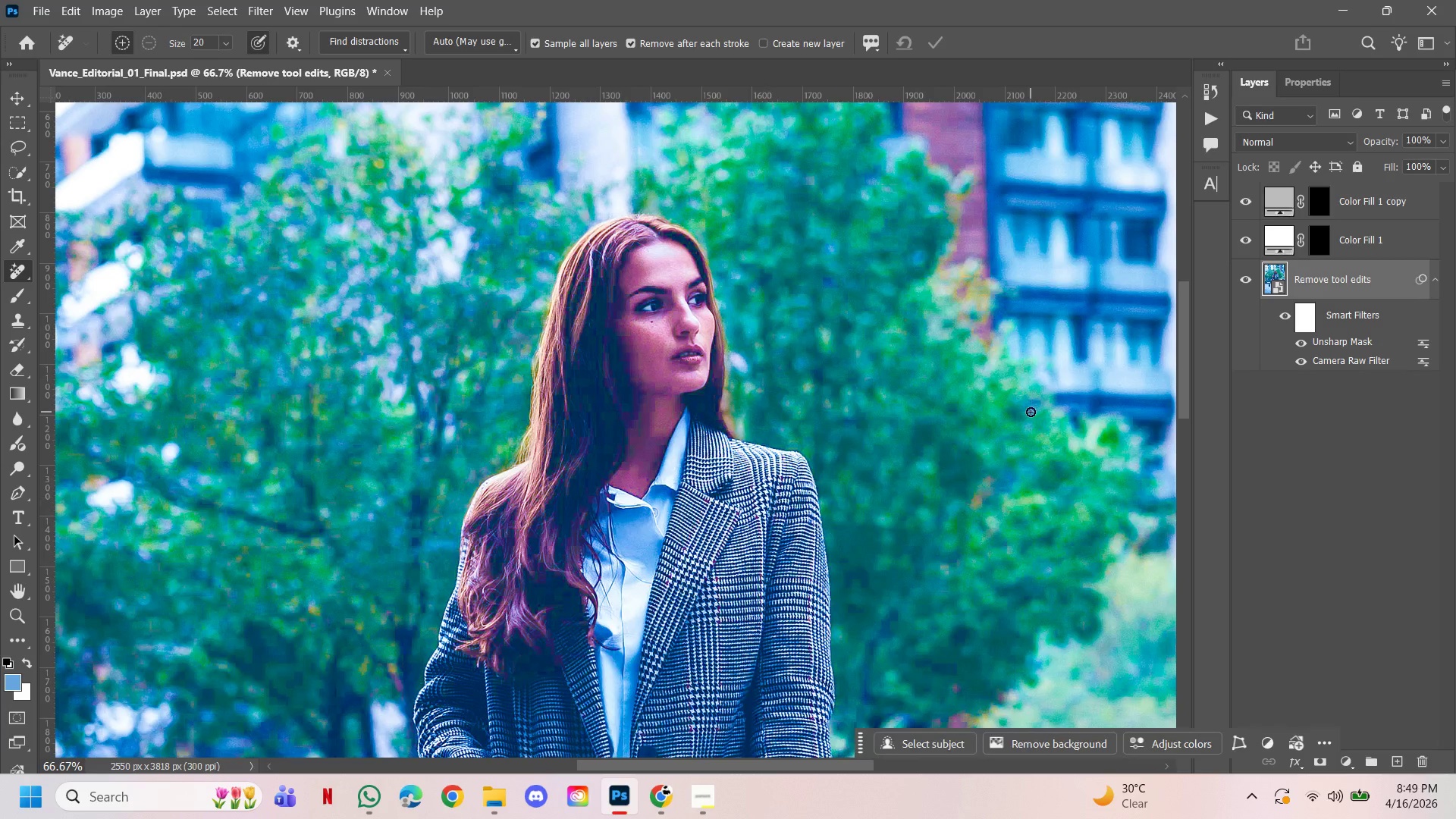 
left_click_drag(start_coordinate=[767, 343], to_coordinate=[758, 544])
 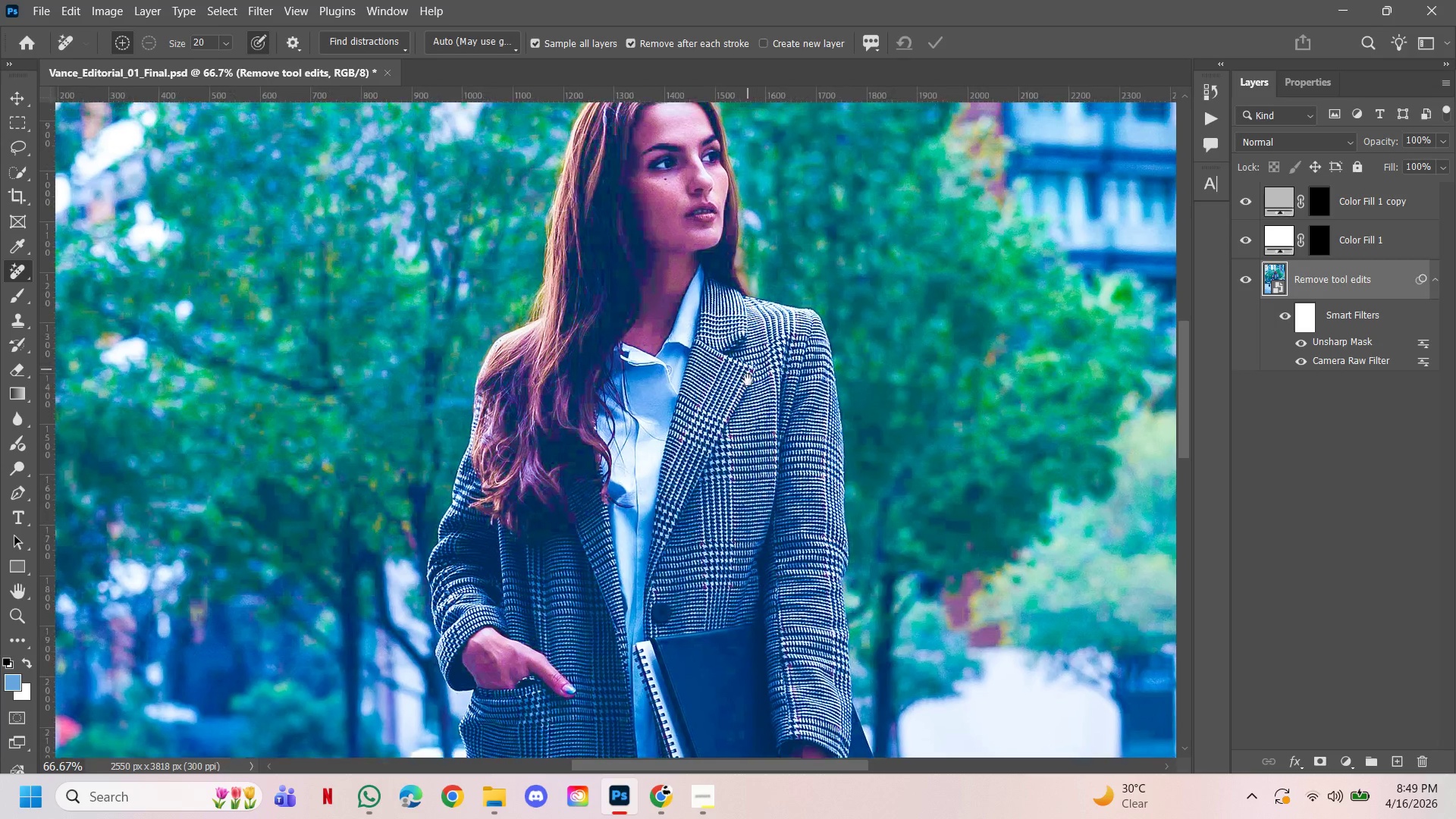 
left_click_drag(start_coordinate=[748, 373], to_coordinate=[735, 510])
 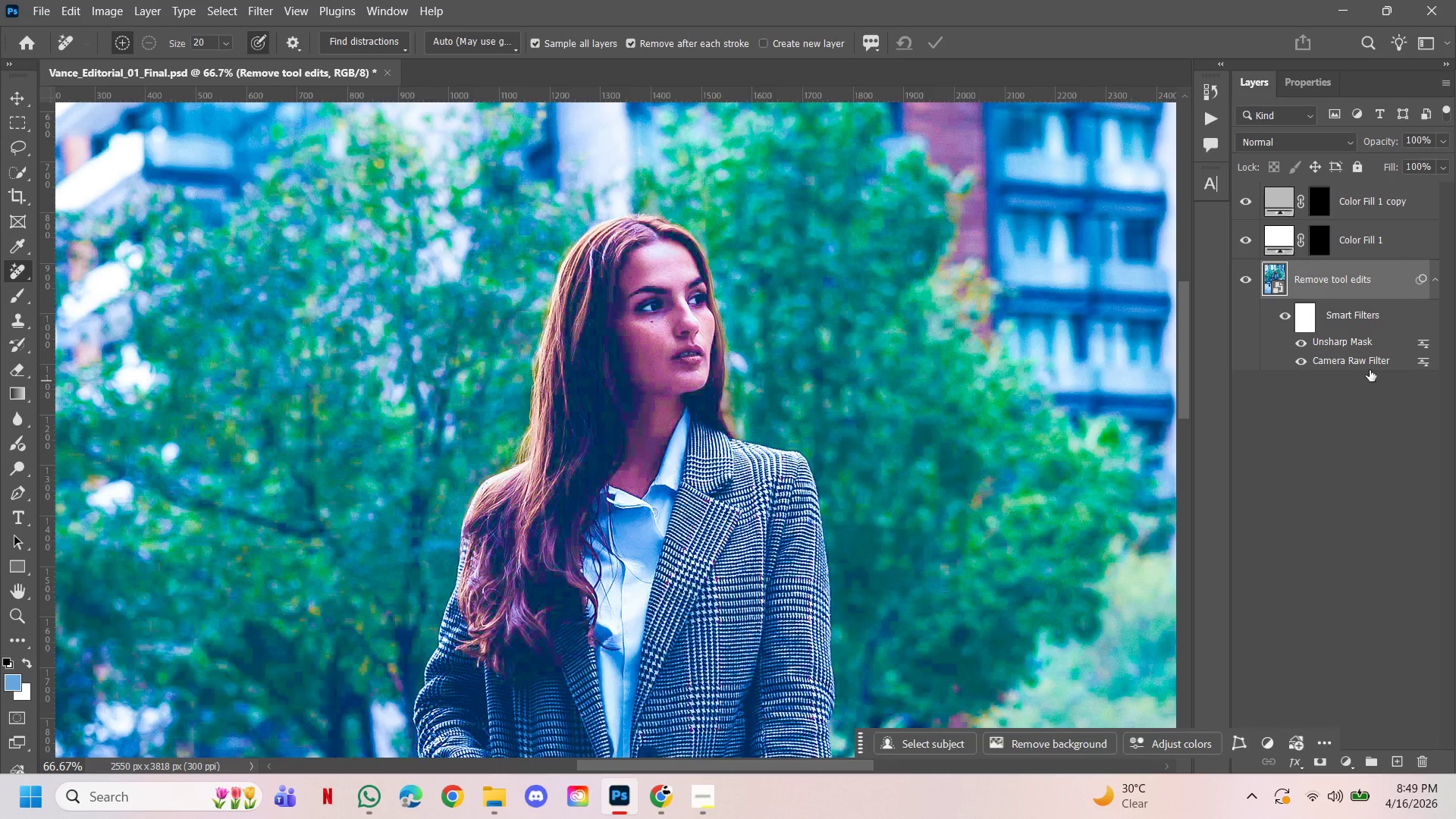 
hold_key(key=Space, duration=0.53)
 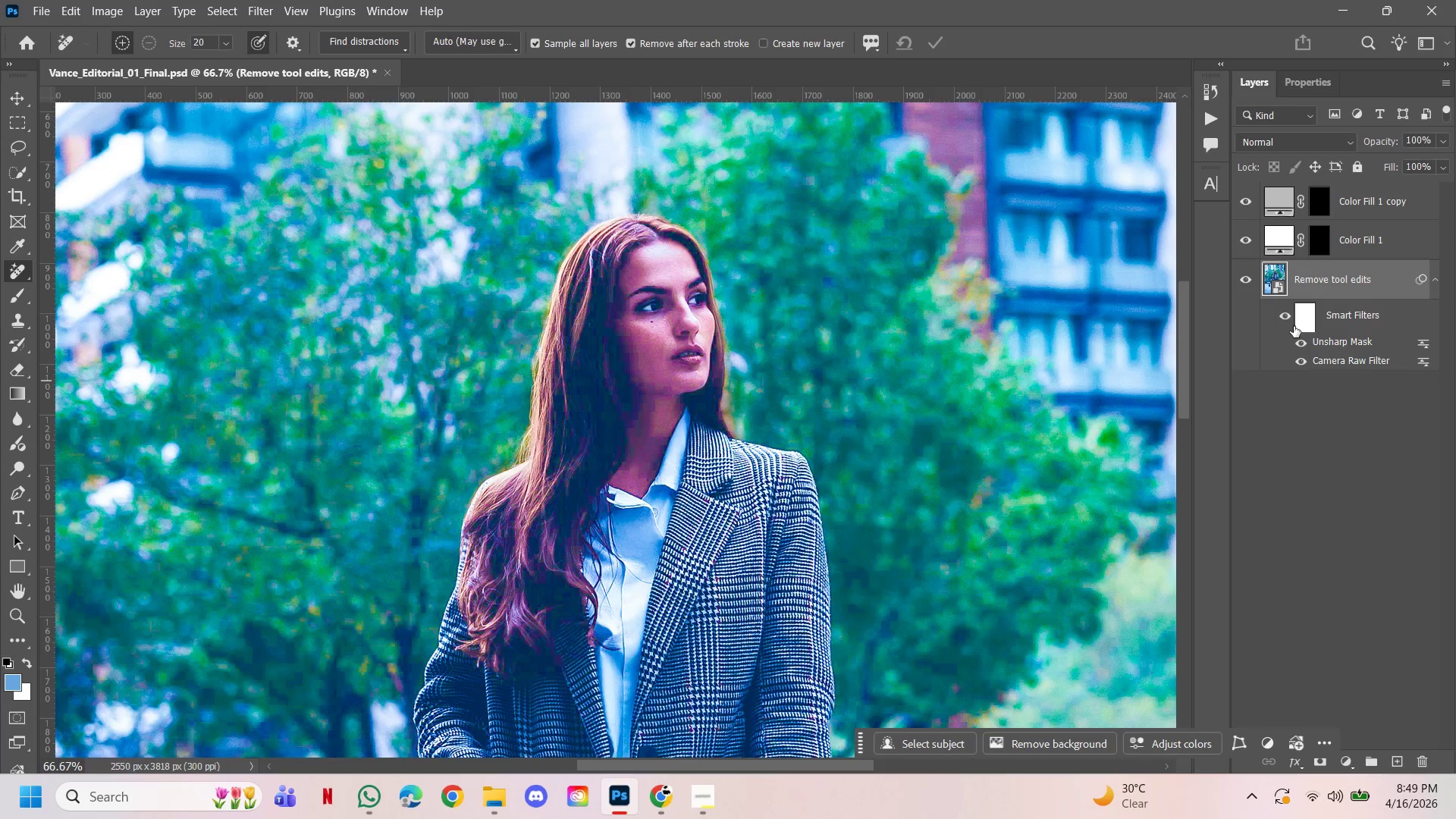 
left_click([1287, 314])
 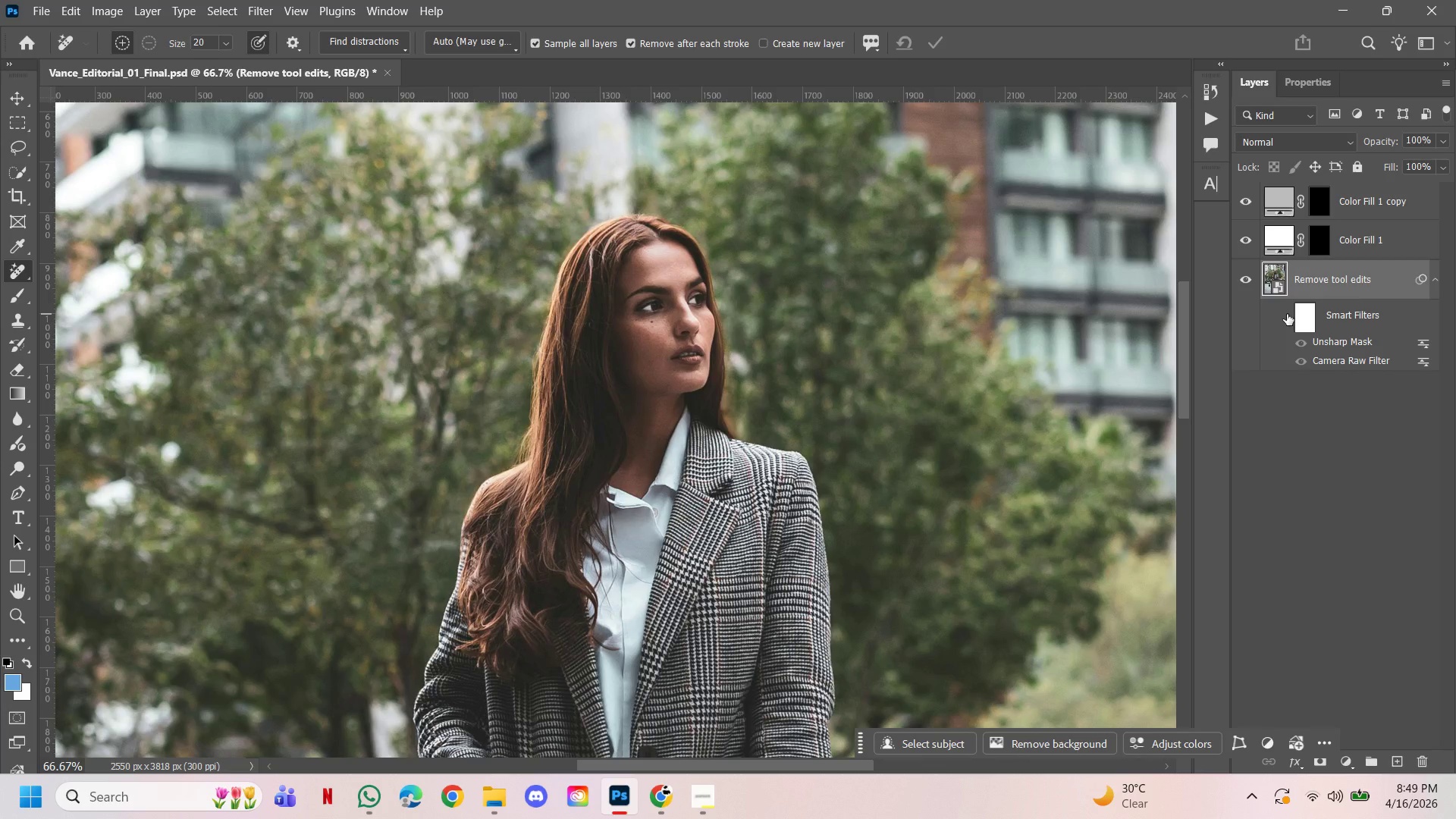 
left_click([1287, 314])
 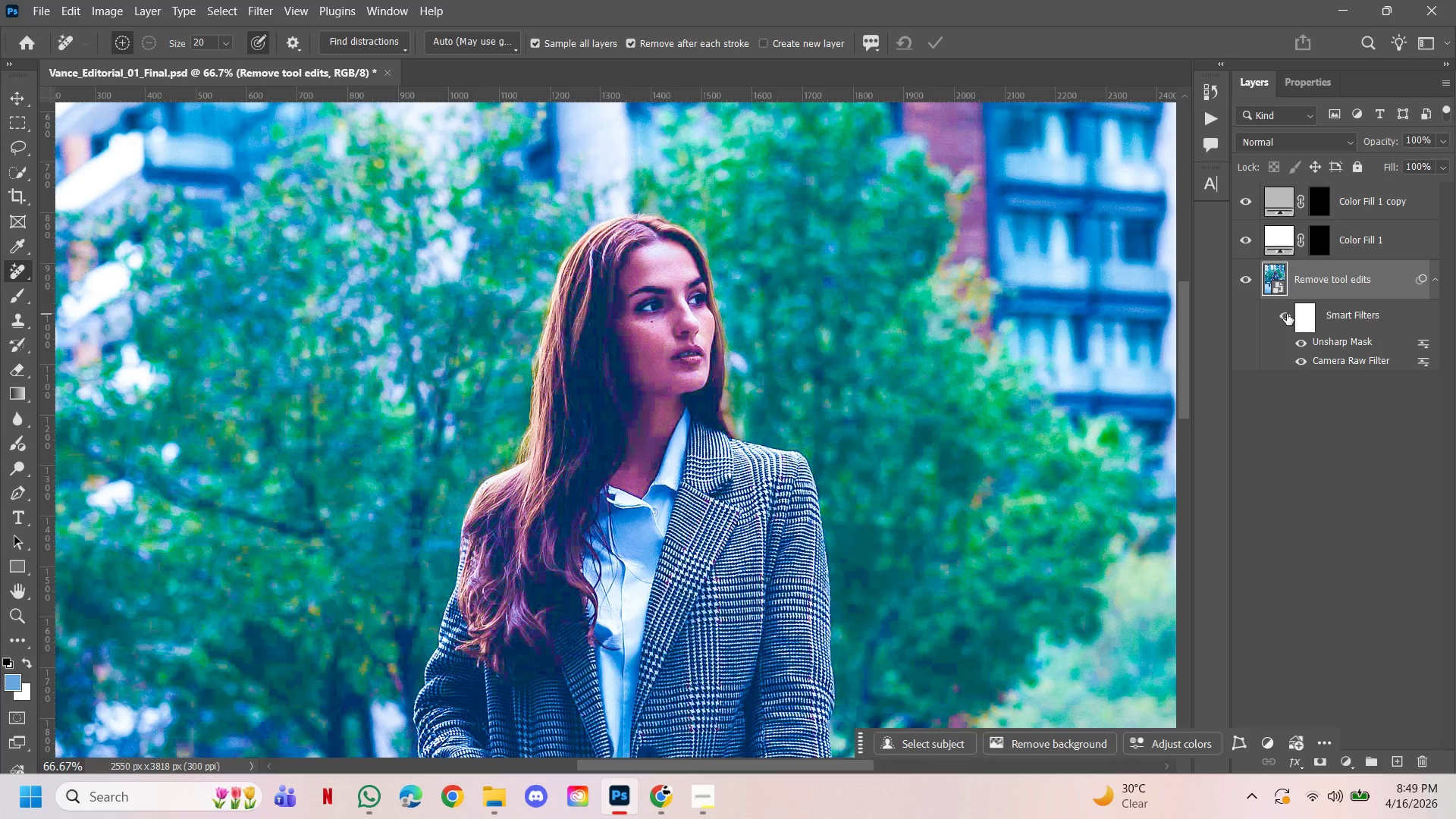 
left_click([1287, 314])
 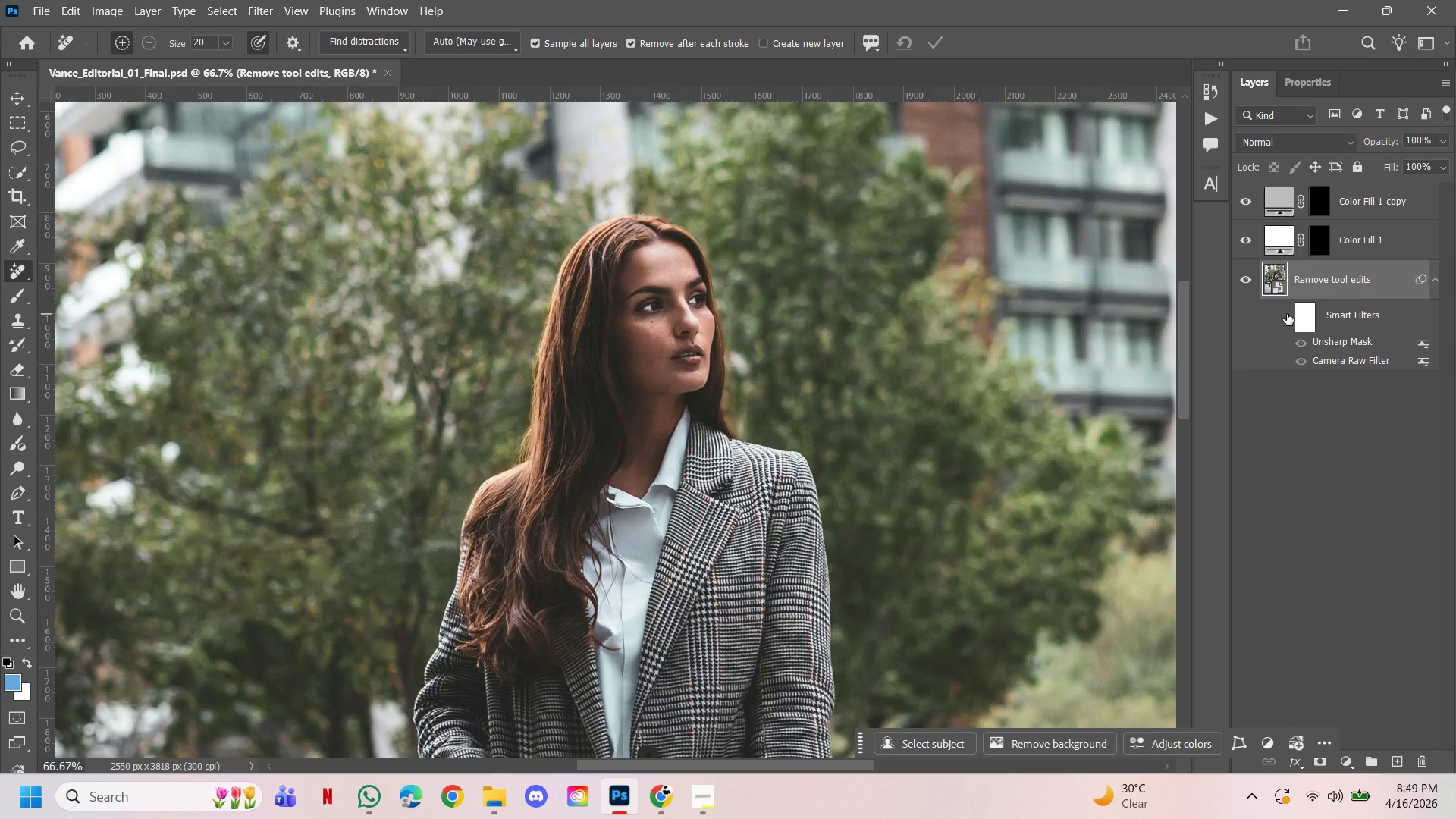 
left_click([1287, 314])
 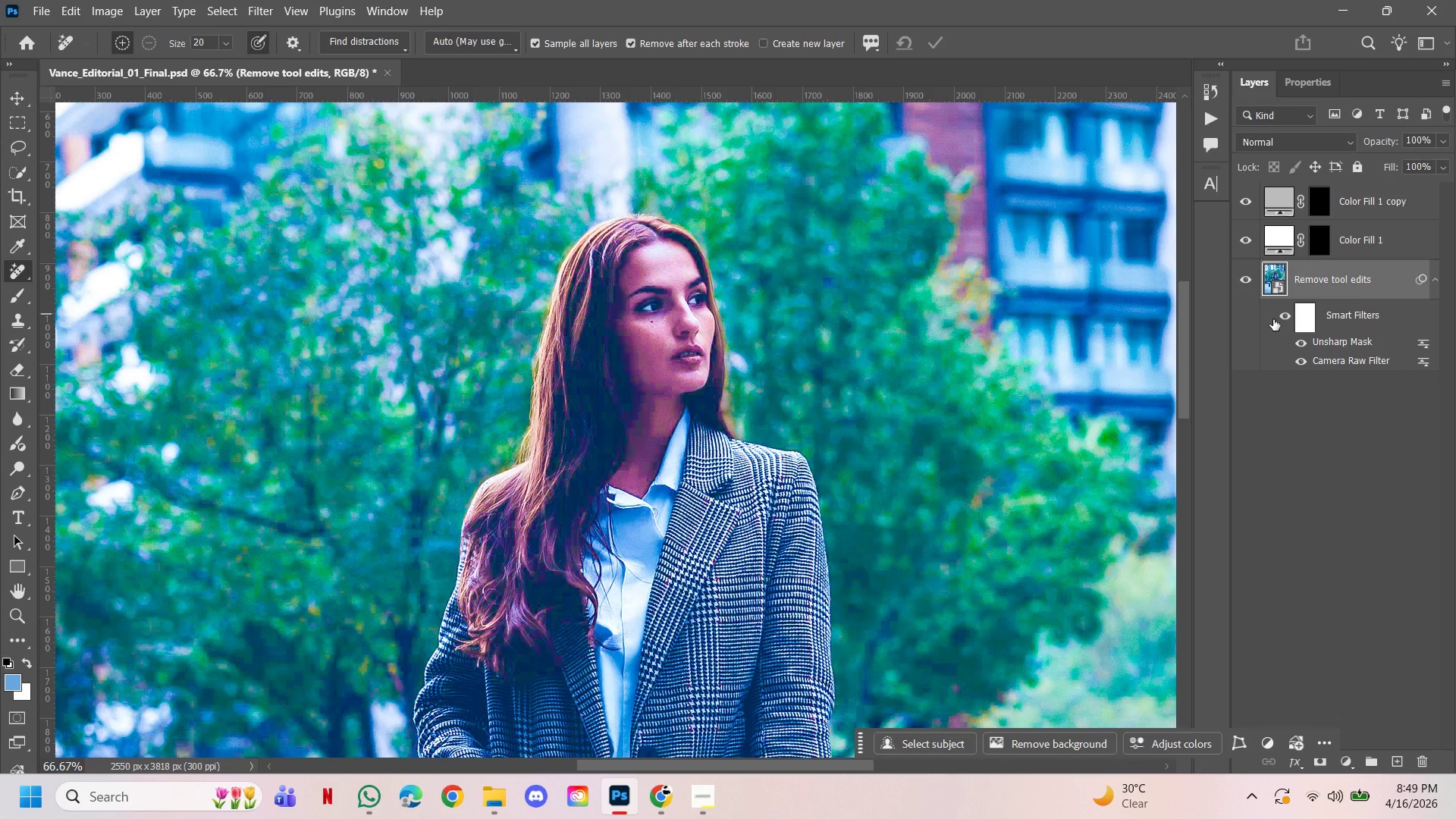 
hold_key(key=ControlLeft, duration=1.06)
 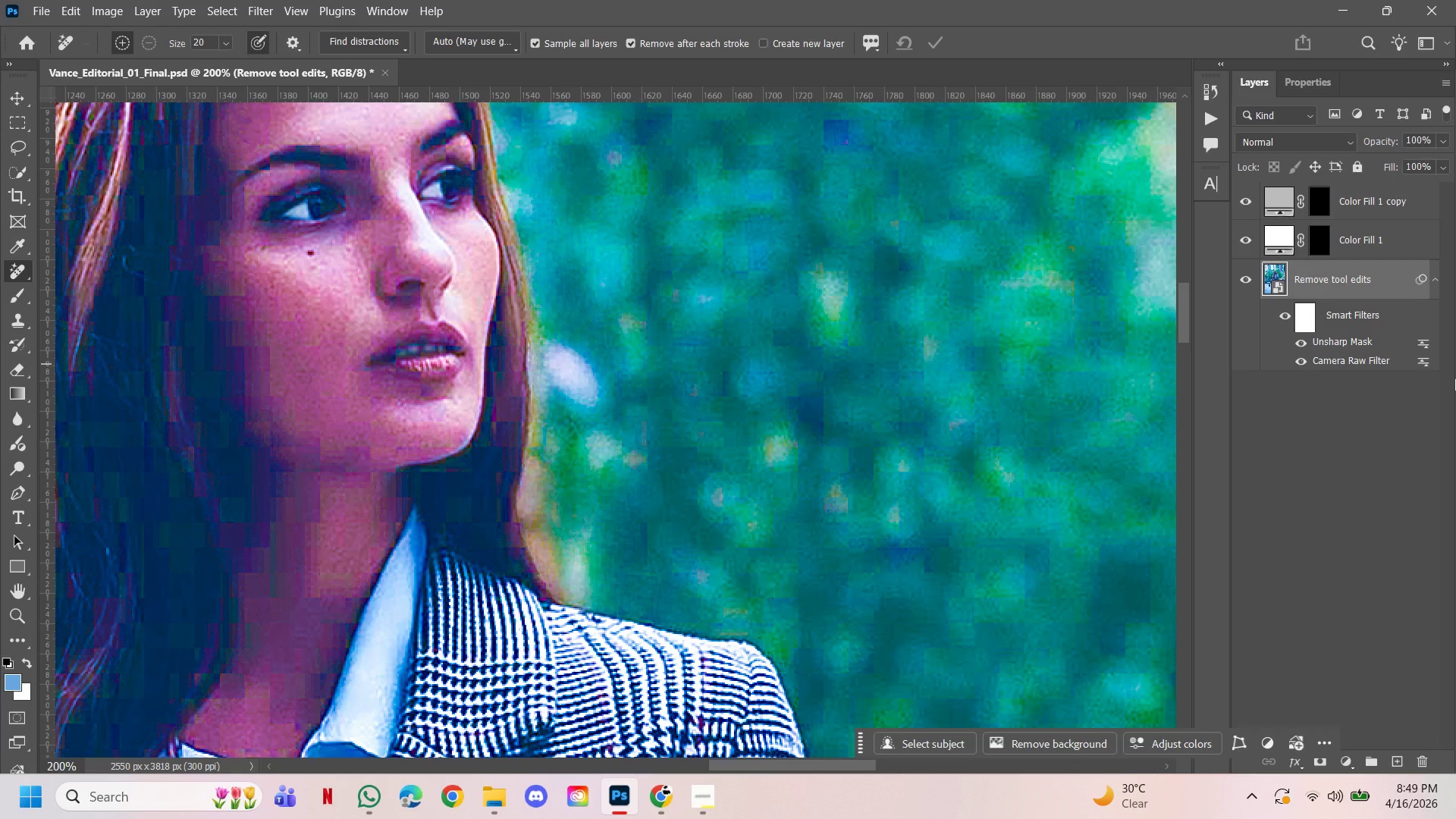 
hold_key(key=Space, duration=1.05)
 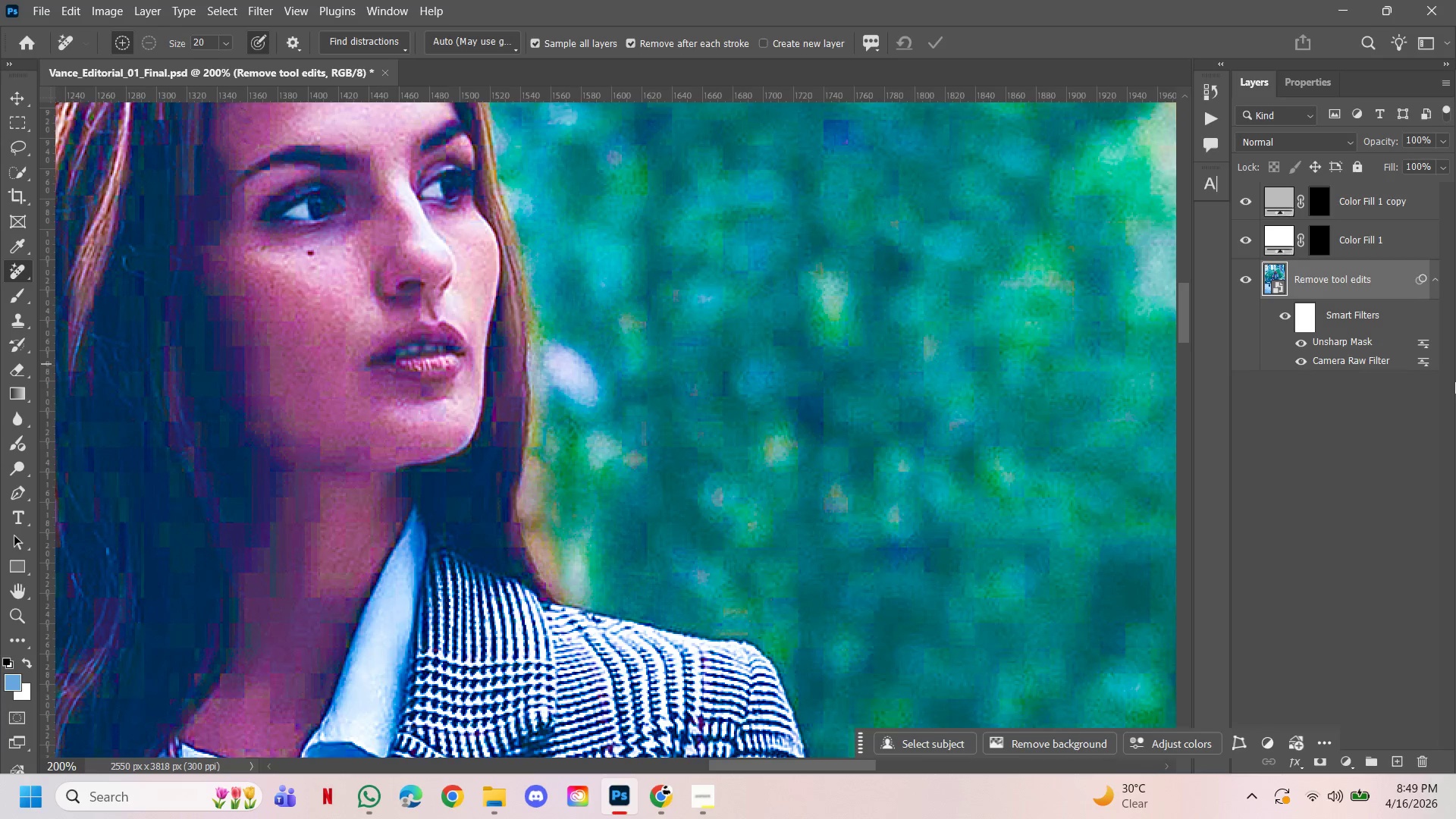 
left_click([863, 356])
 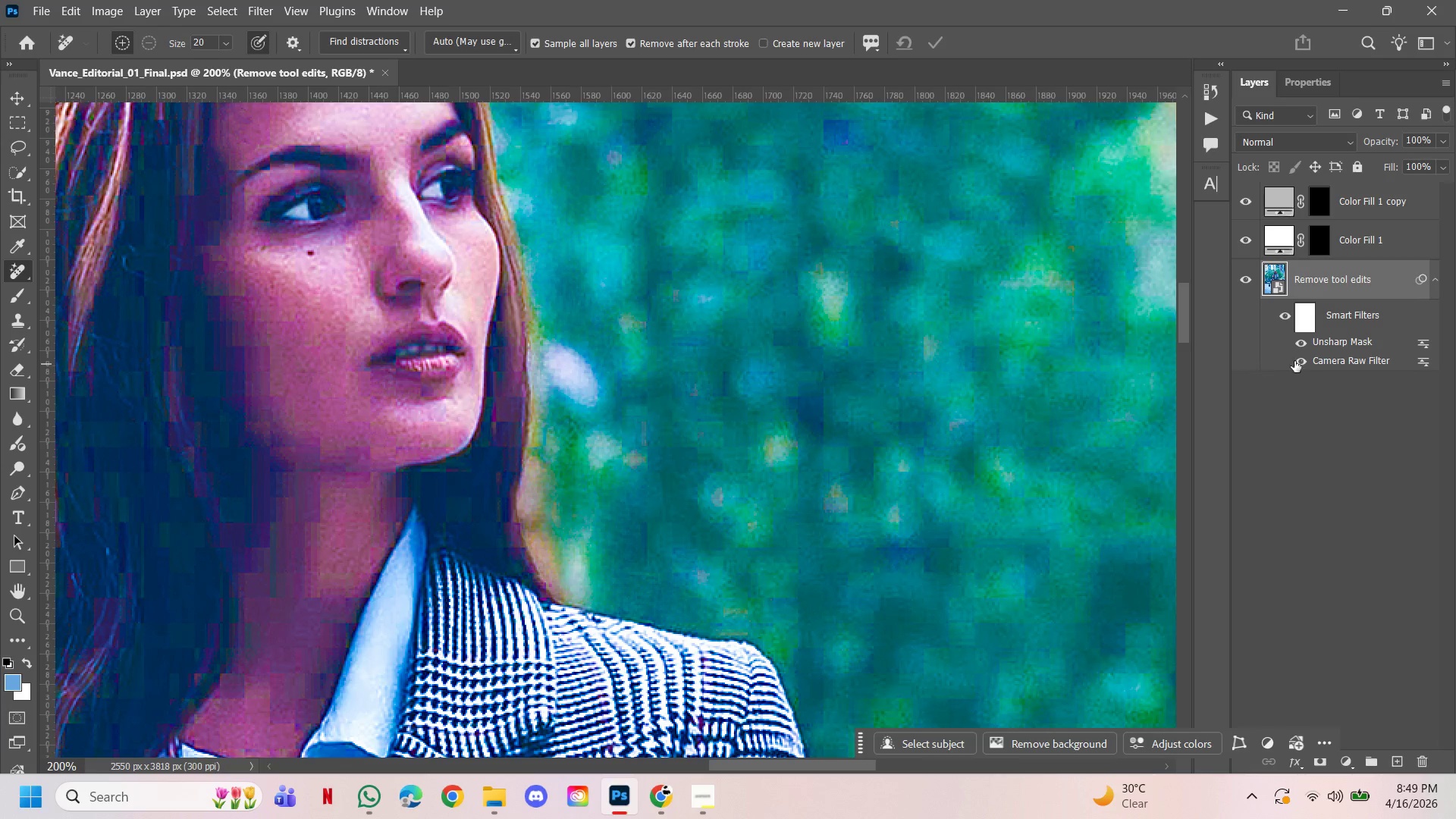 
left_click([1299, 347])
 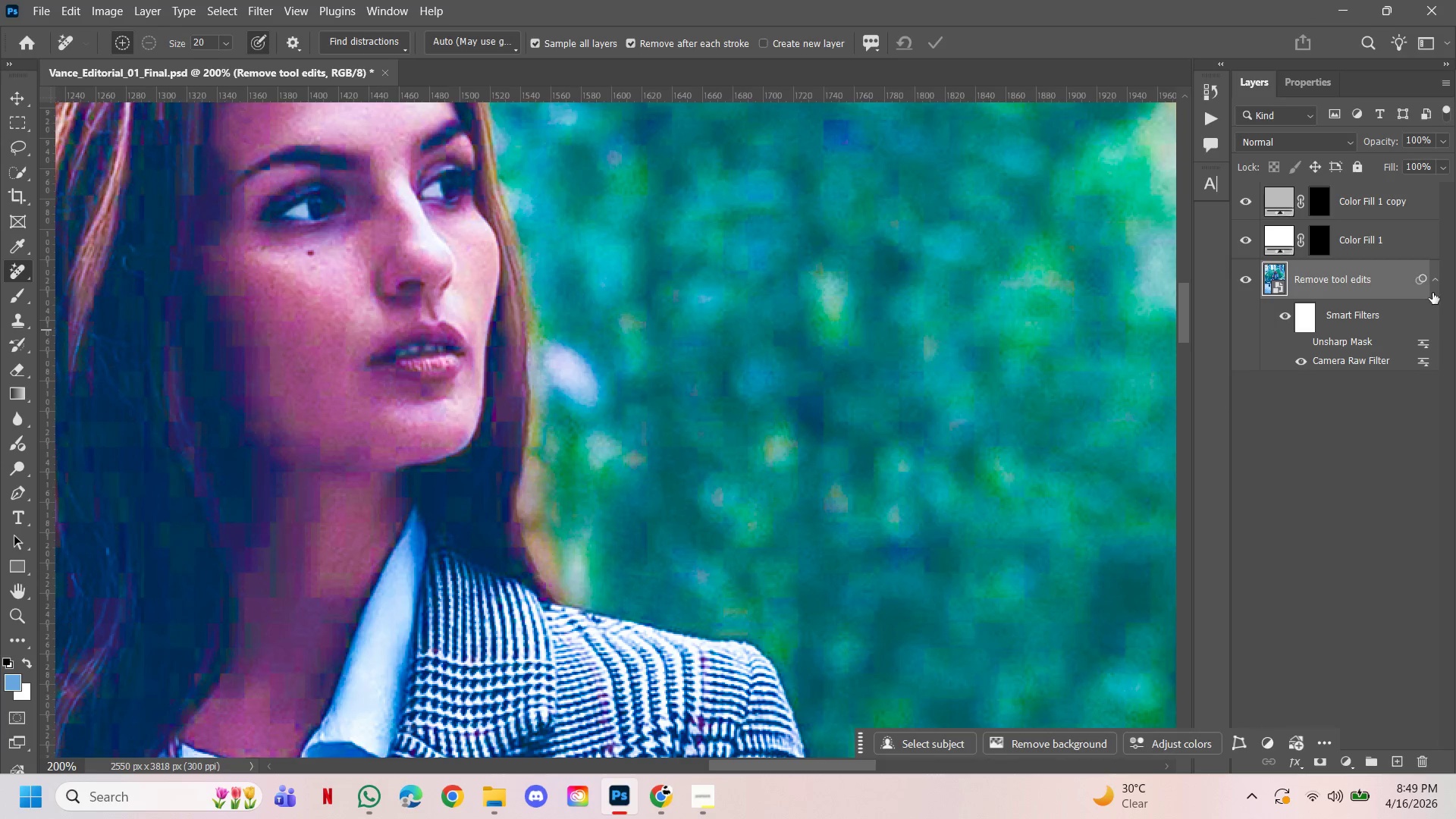 
wait(5.59)
 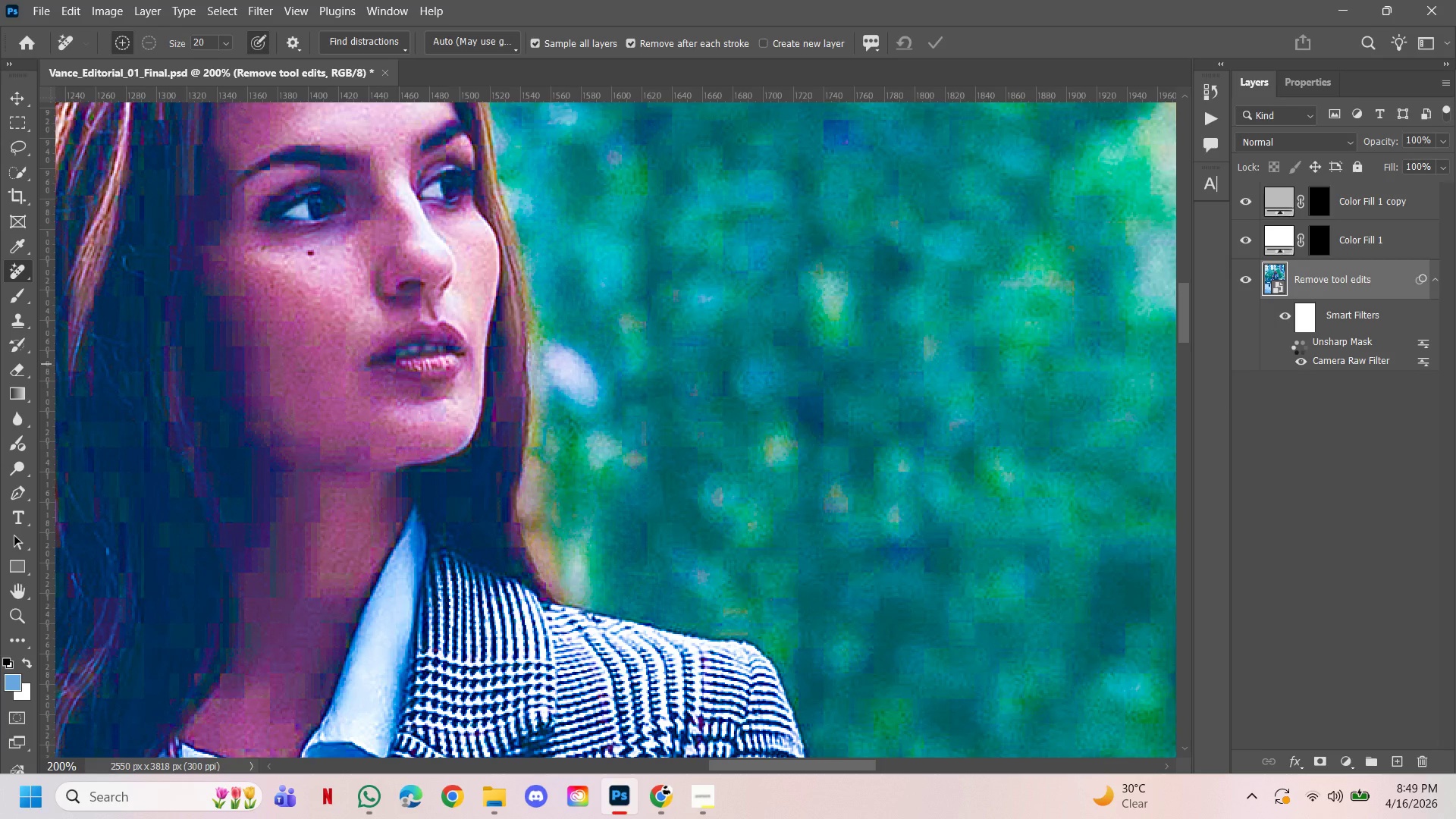 
left_click([1310, 349])
 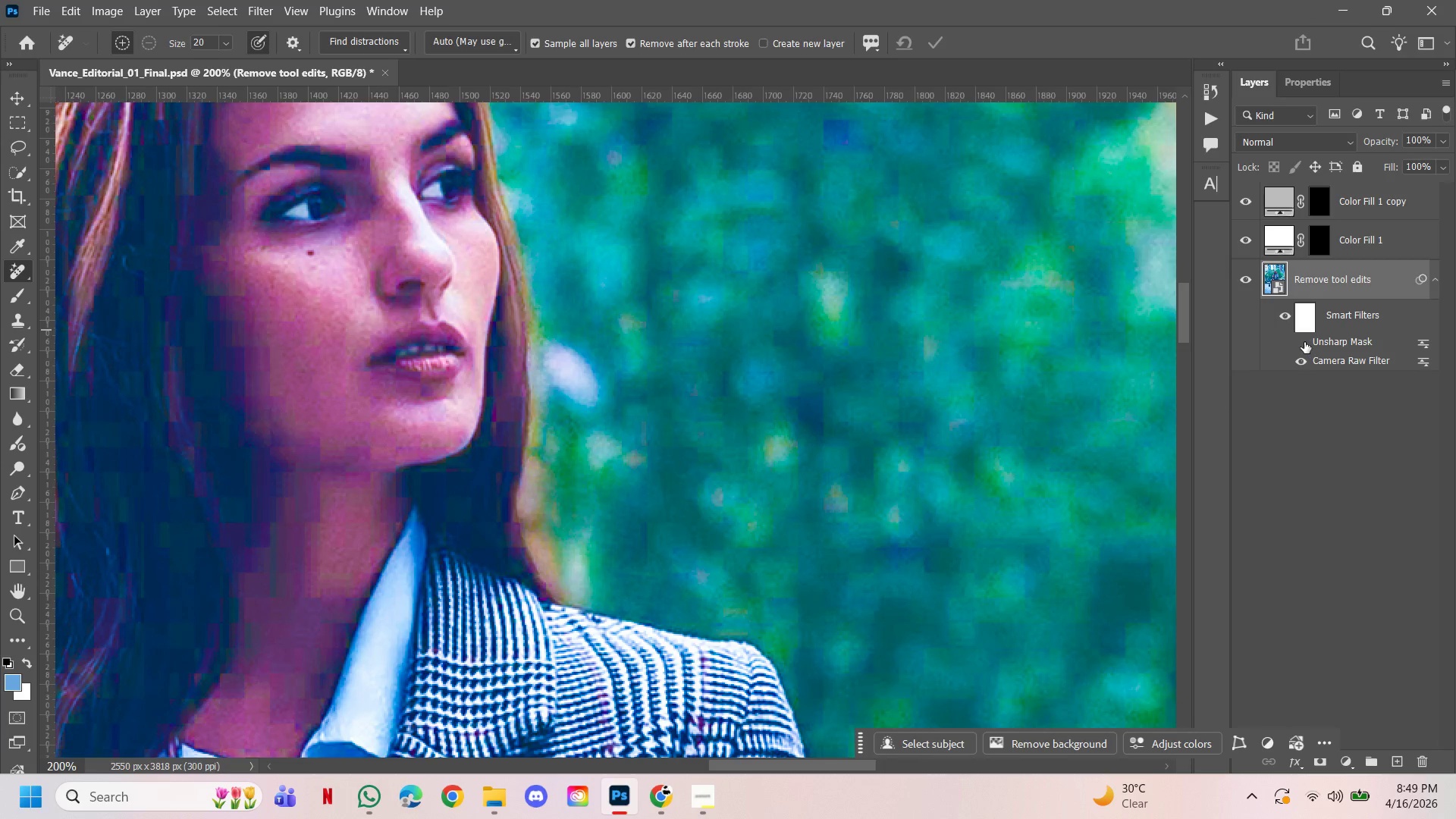 
left_click([1304, 342])
 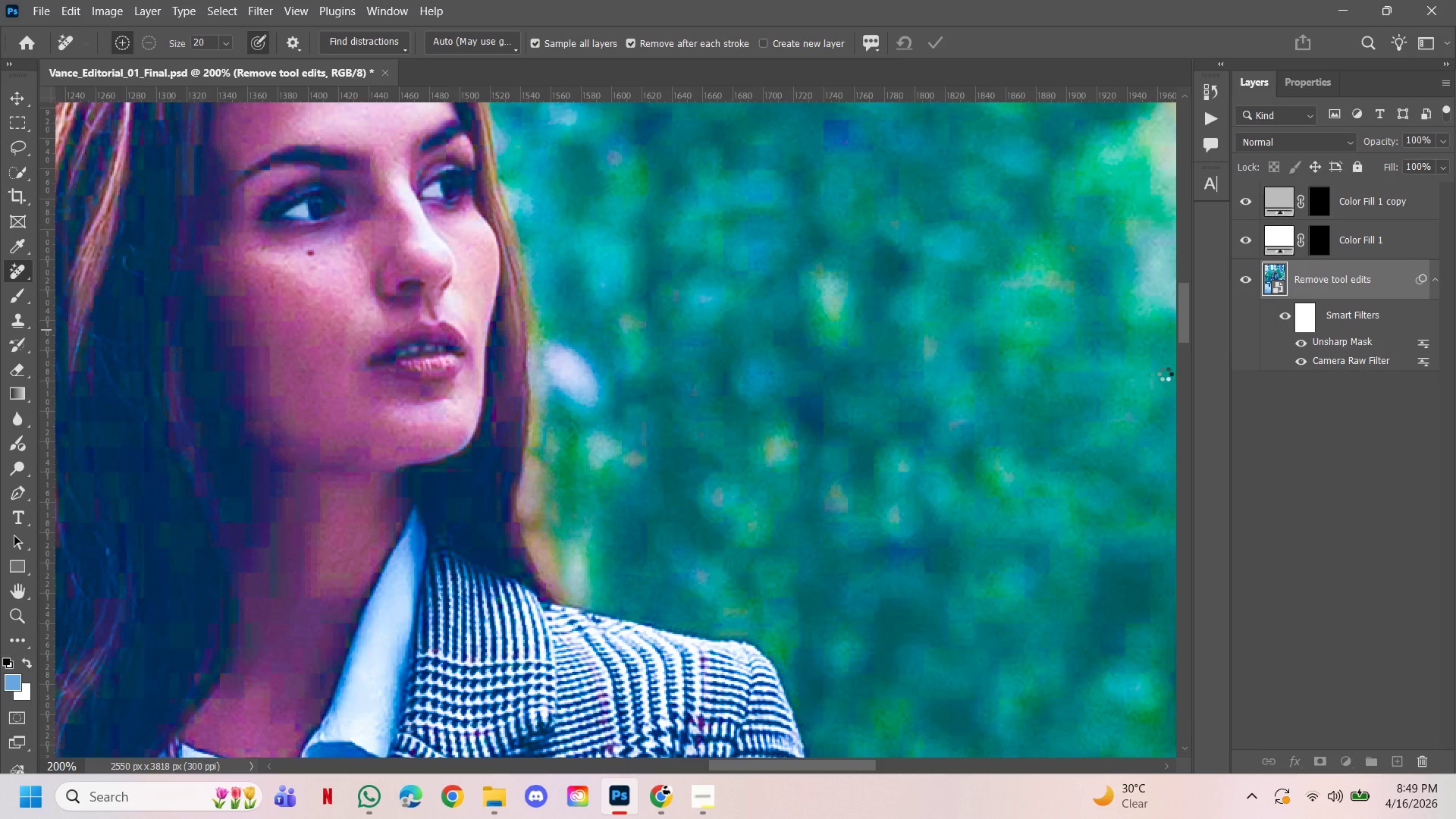 
mouse_move([1266, 316])
 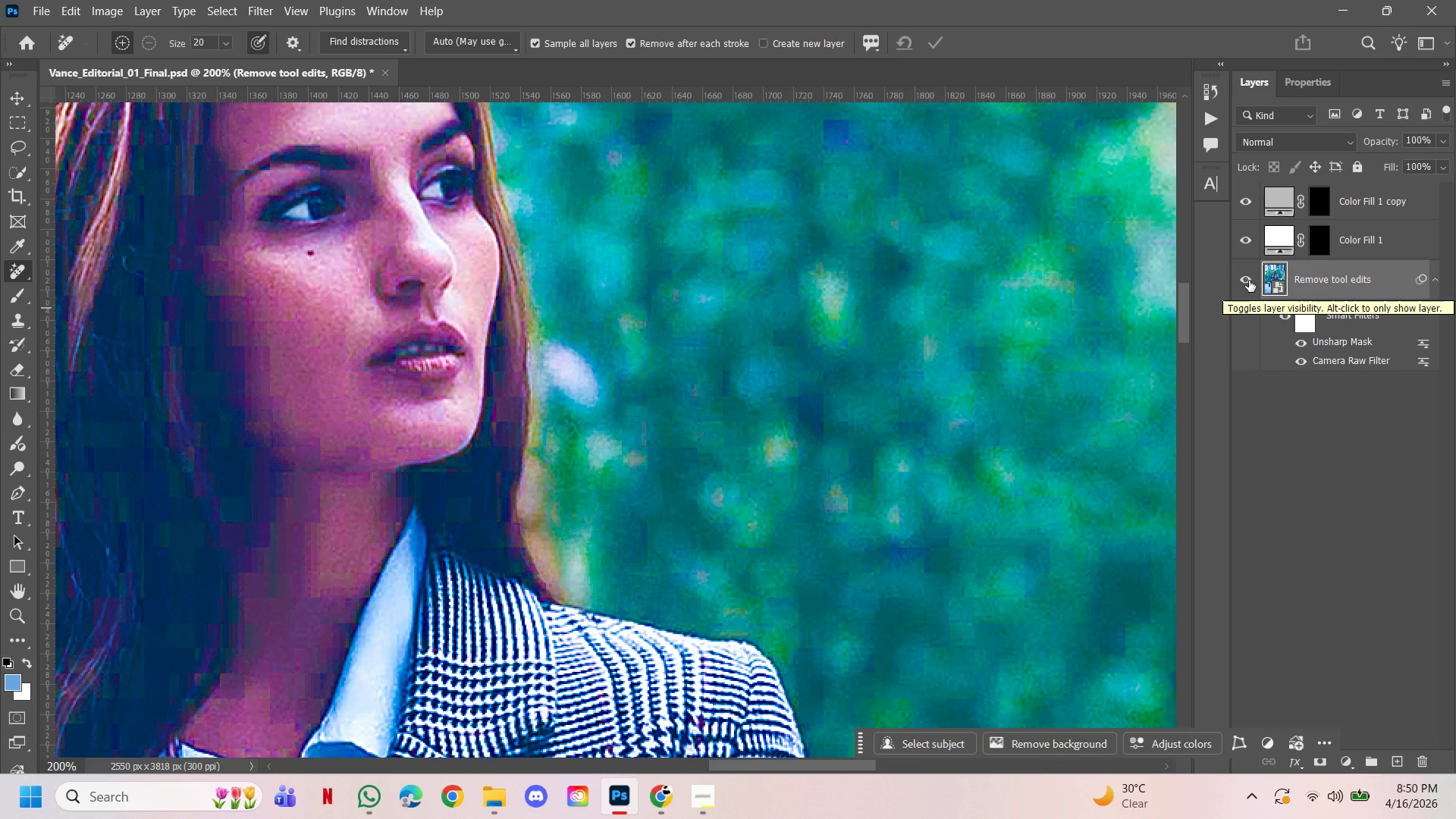 
left_click([1249, 281])
 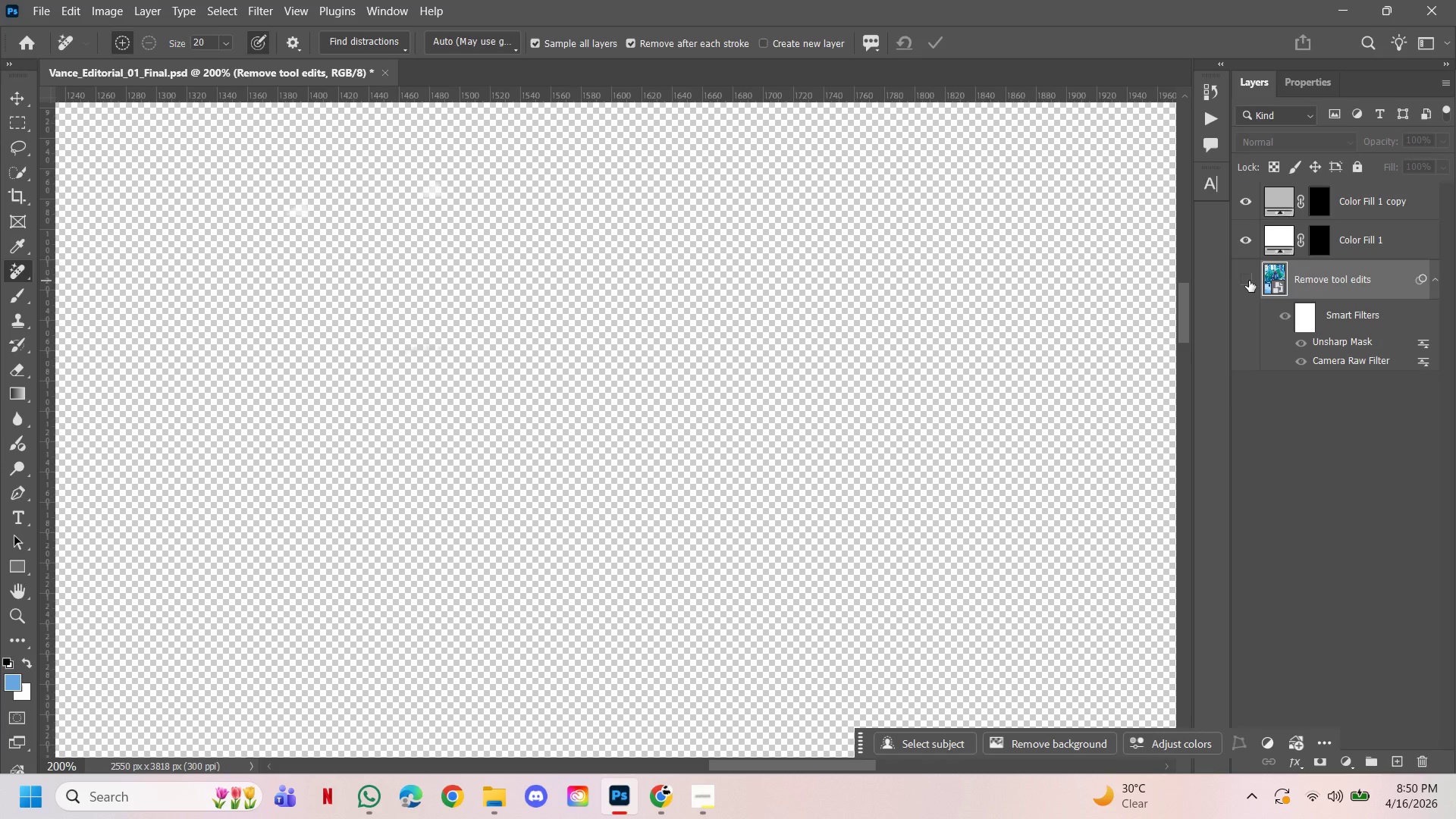 
left_click([1249, 281])
 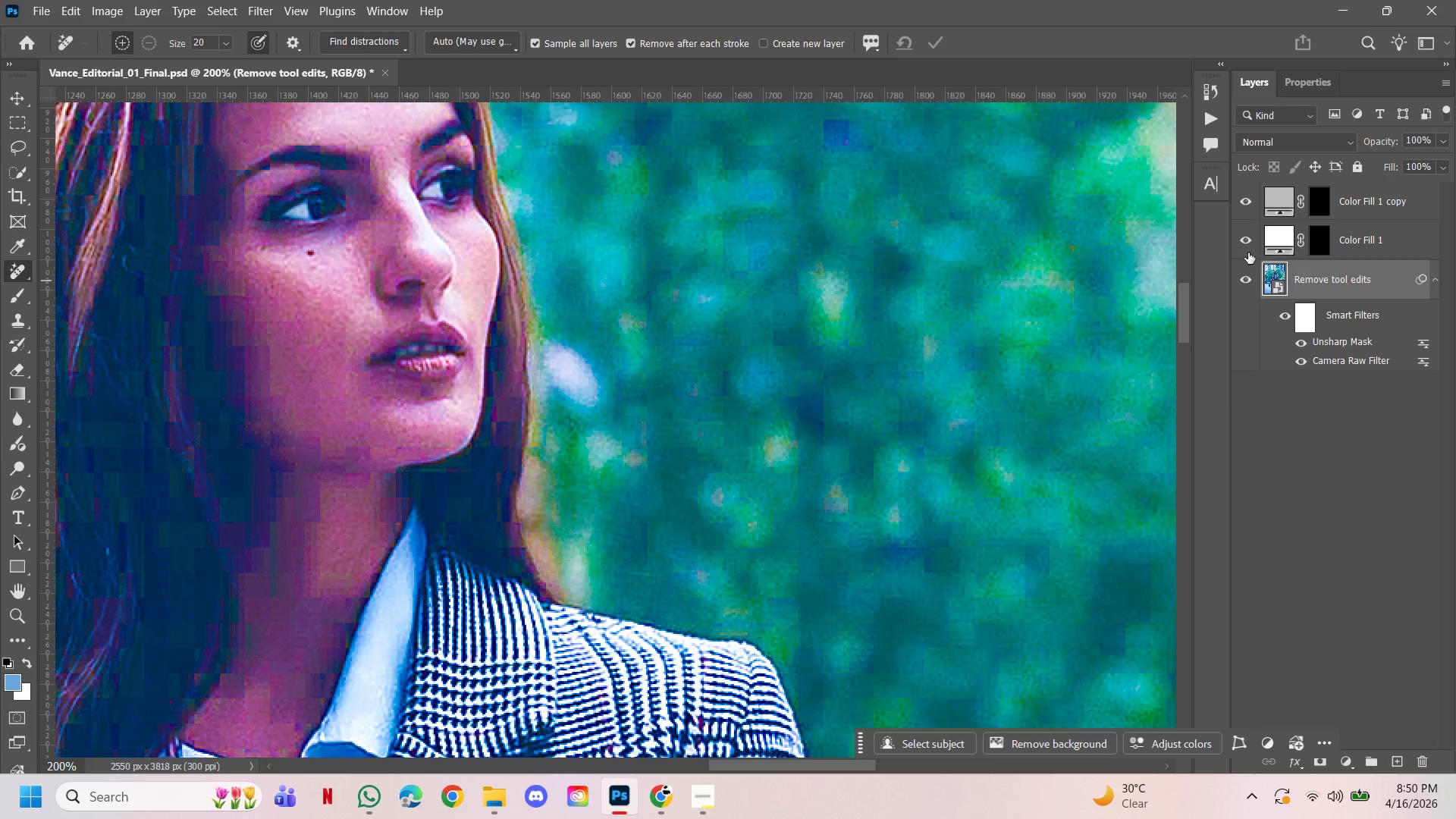 
left_click([1247, 250])
 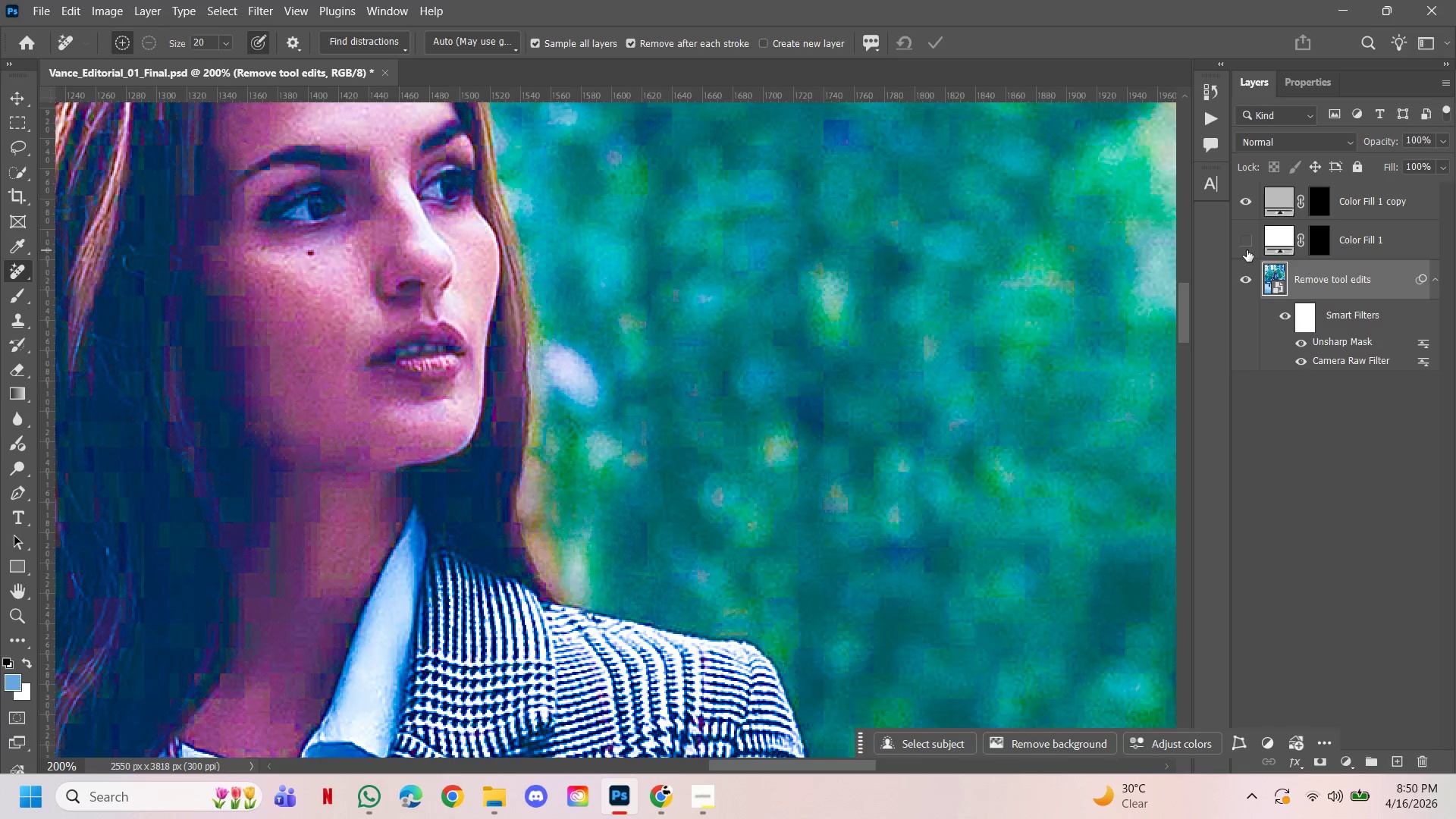 
left_click([1247, 250])
 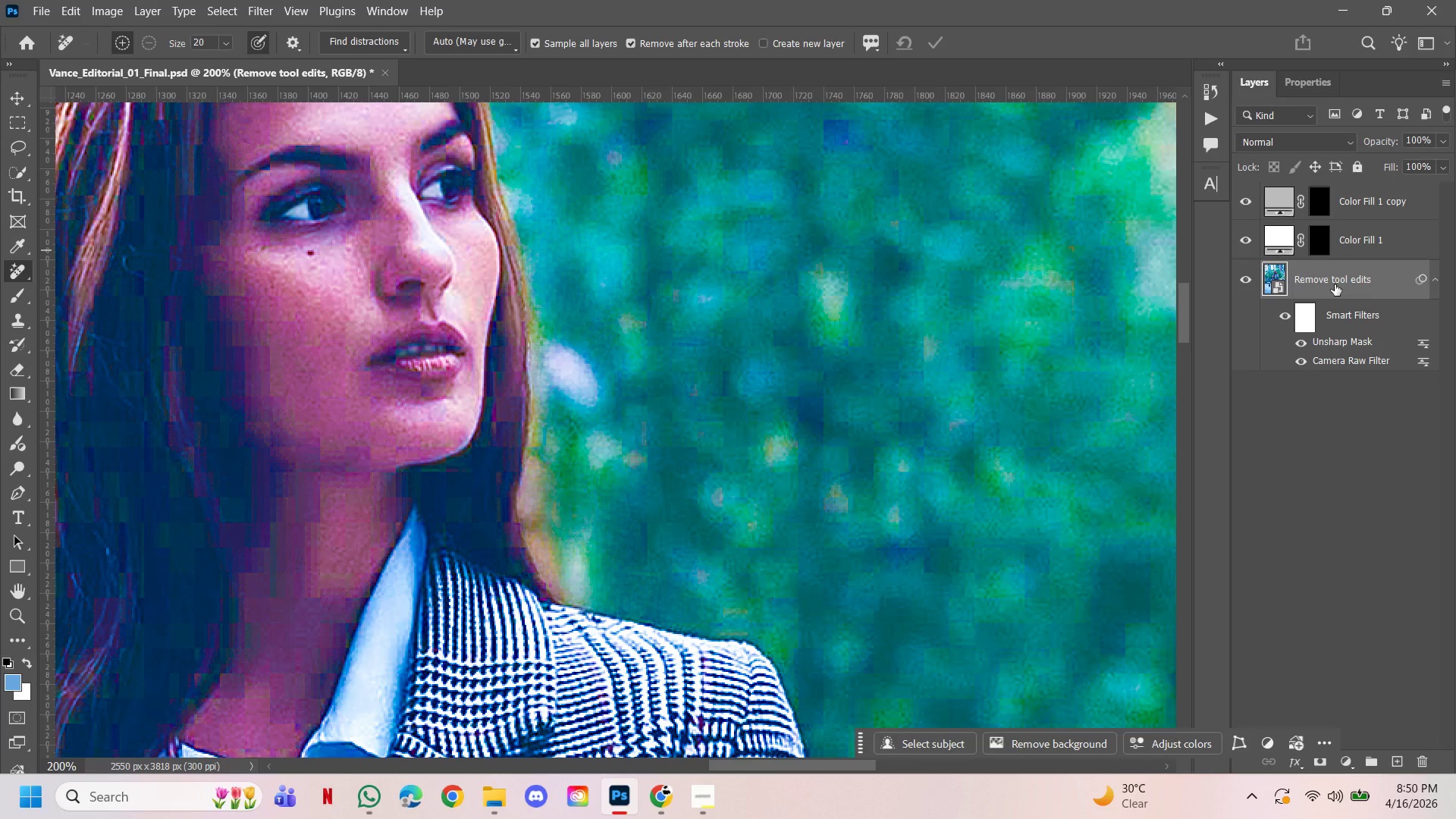 
hold_key(key=ControlLeft, duration=0.45)
 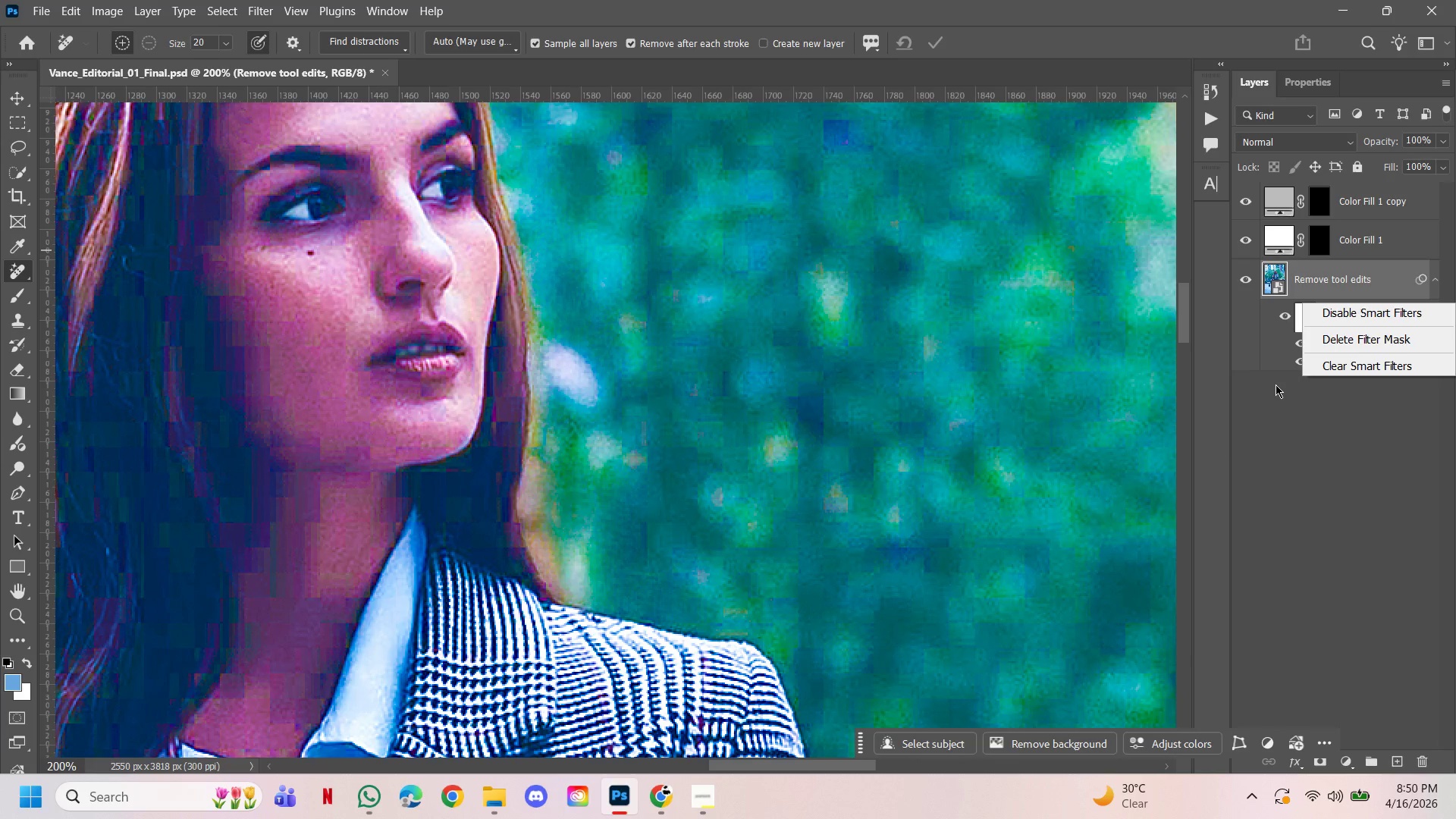 
left_click([1275, 388])
 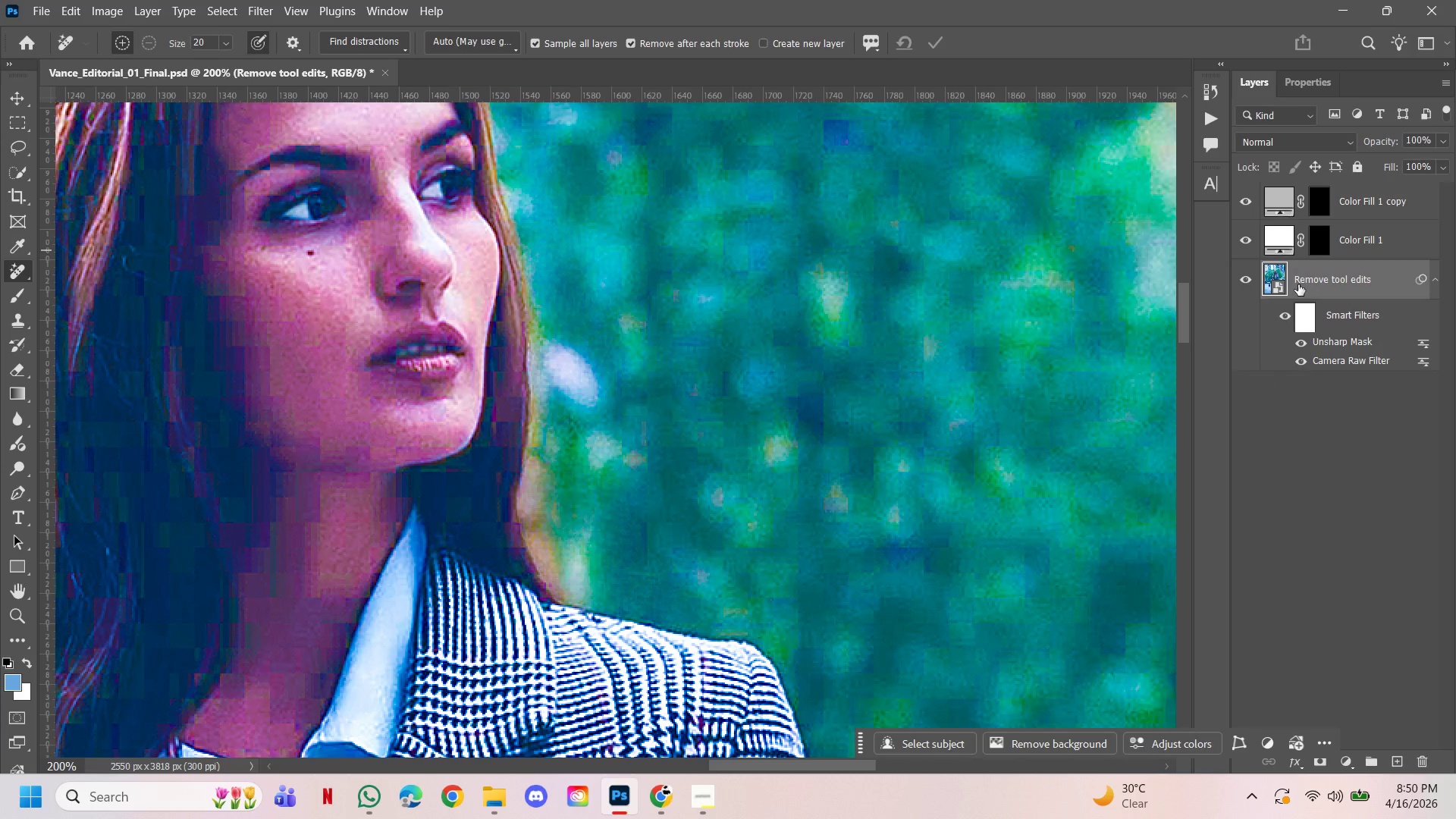 
right_click([1298, 284])
 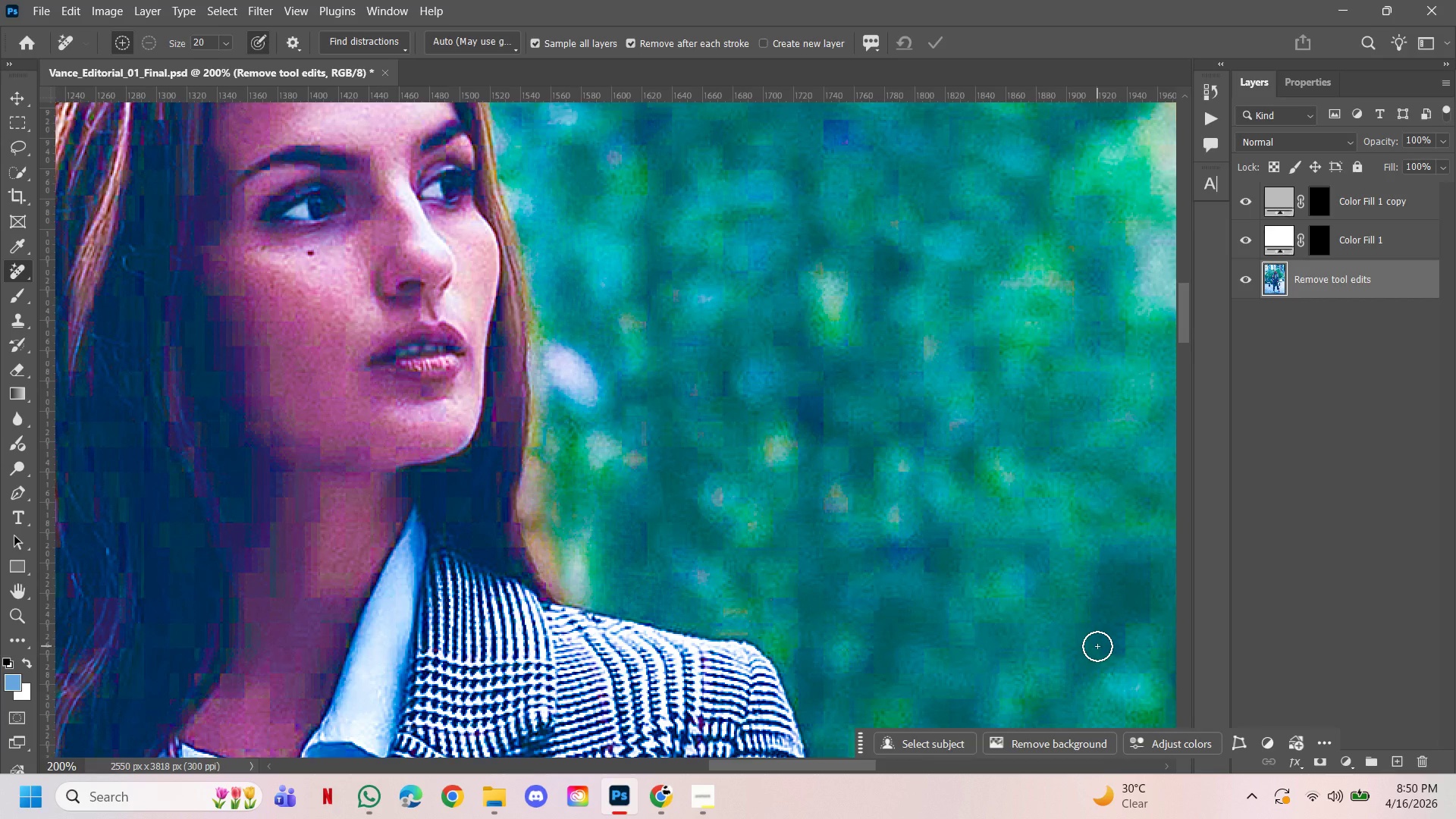 
wait(19.39)
 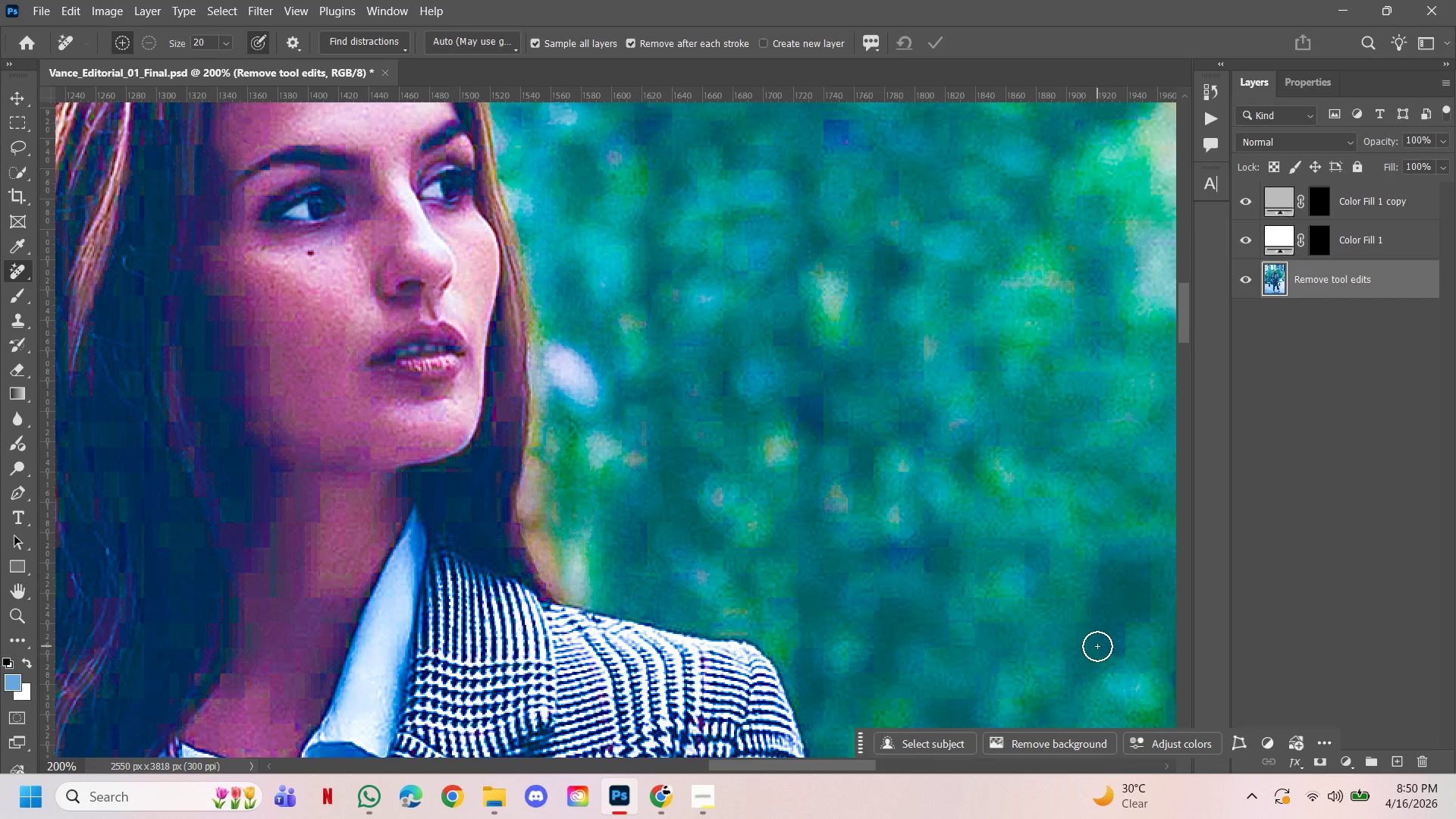 
key(Control+Z)
 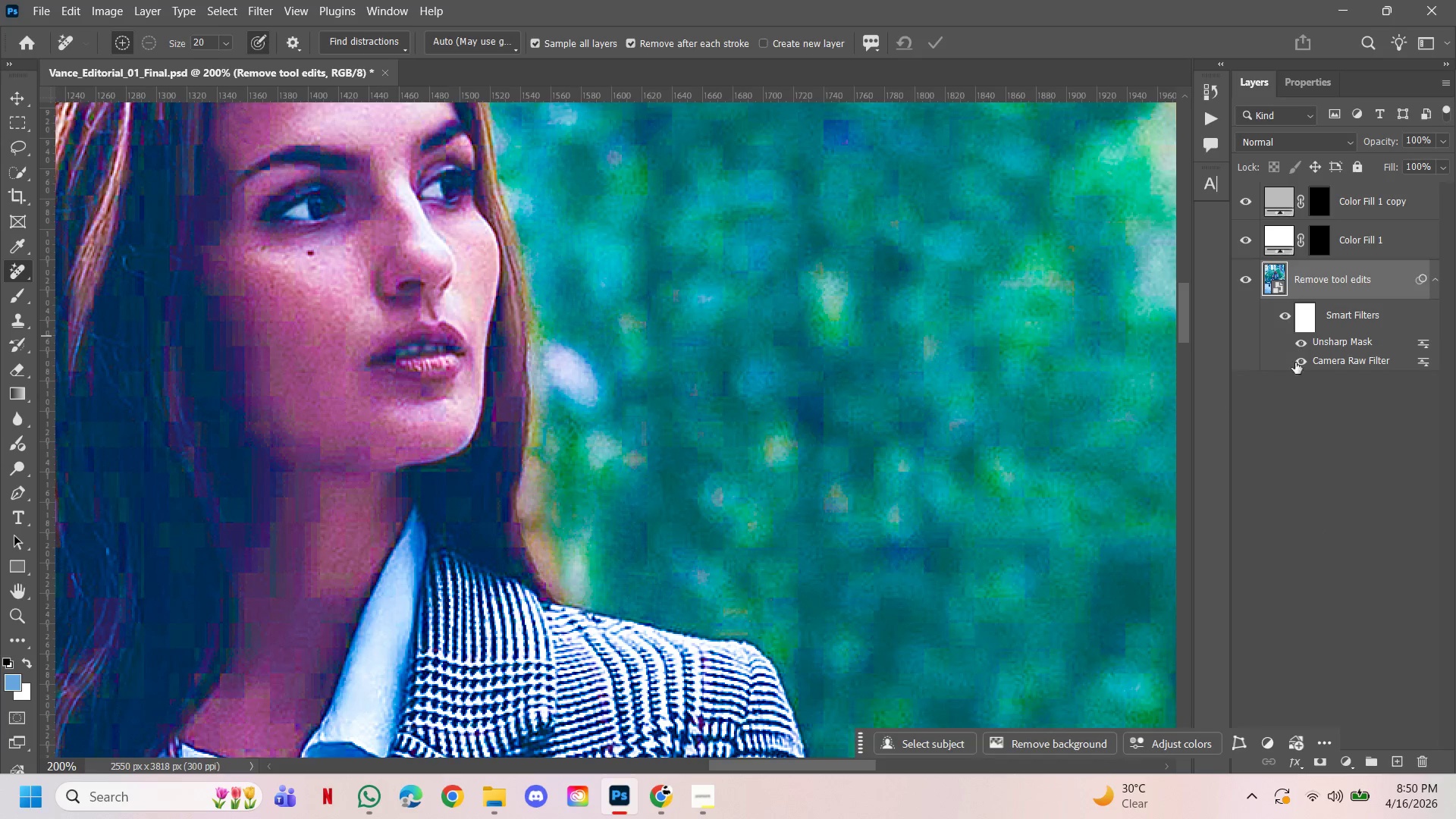 
hold_key(key=ControlLeft, duration=1.52)
 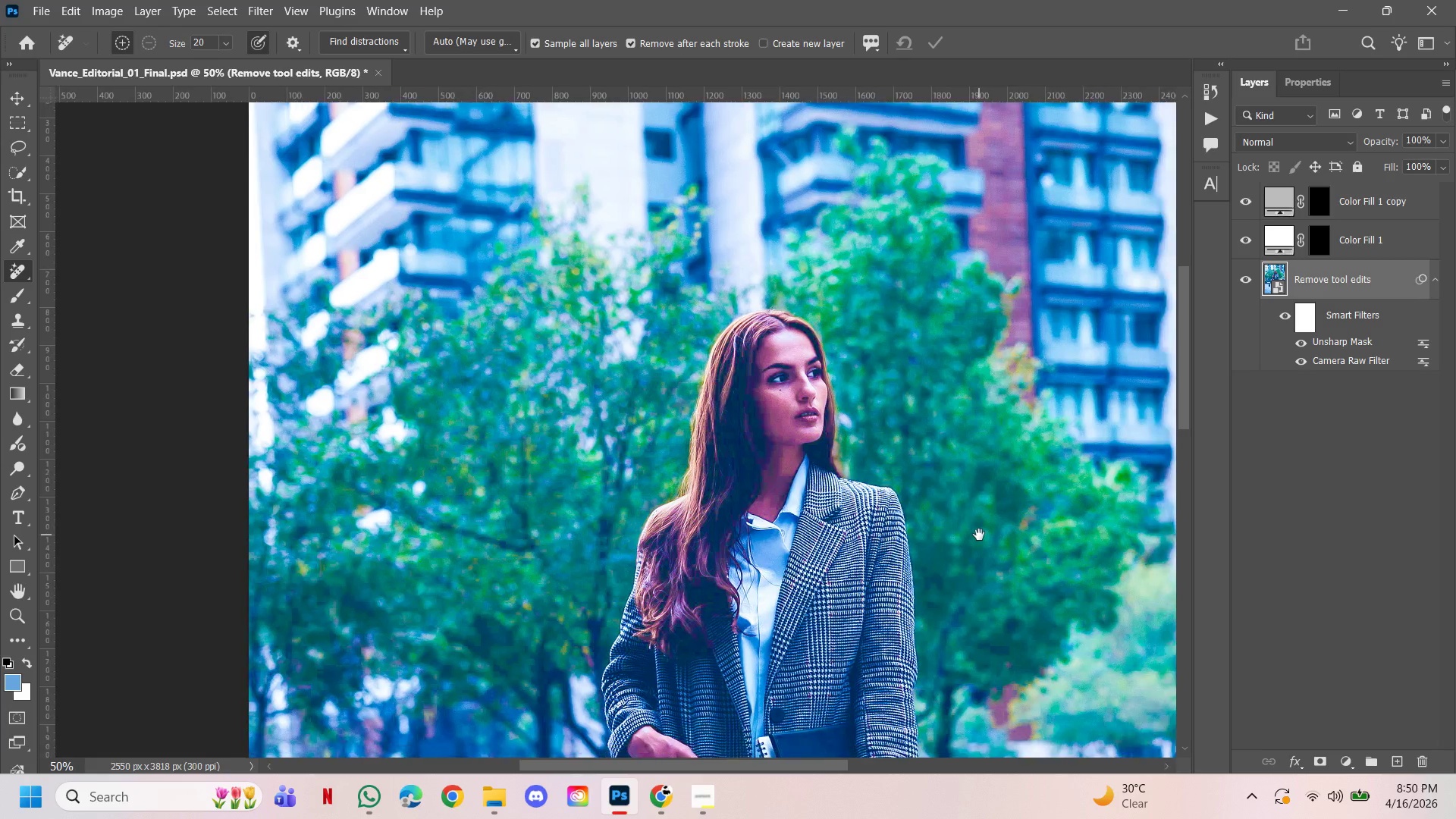 
hold_key(key=AltLeft, duration=1.31)
 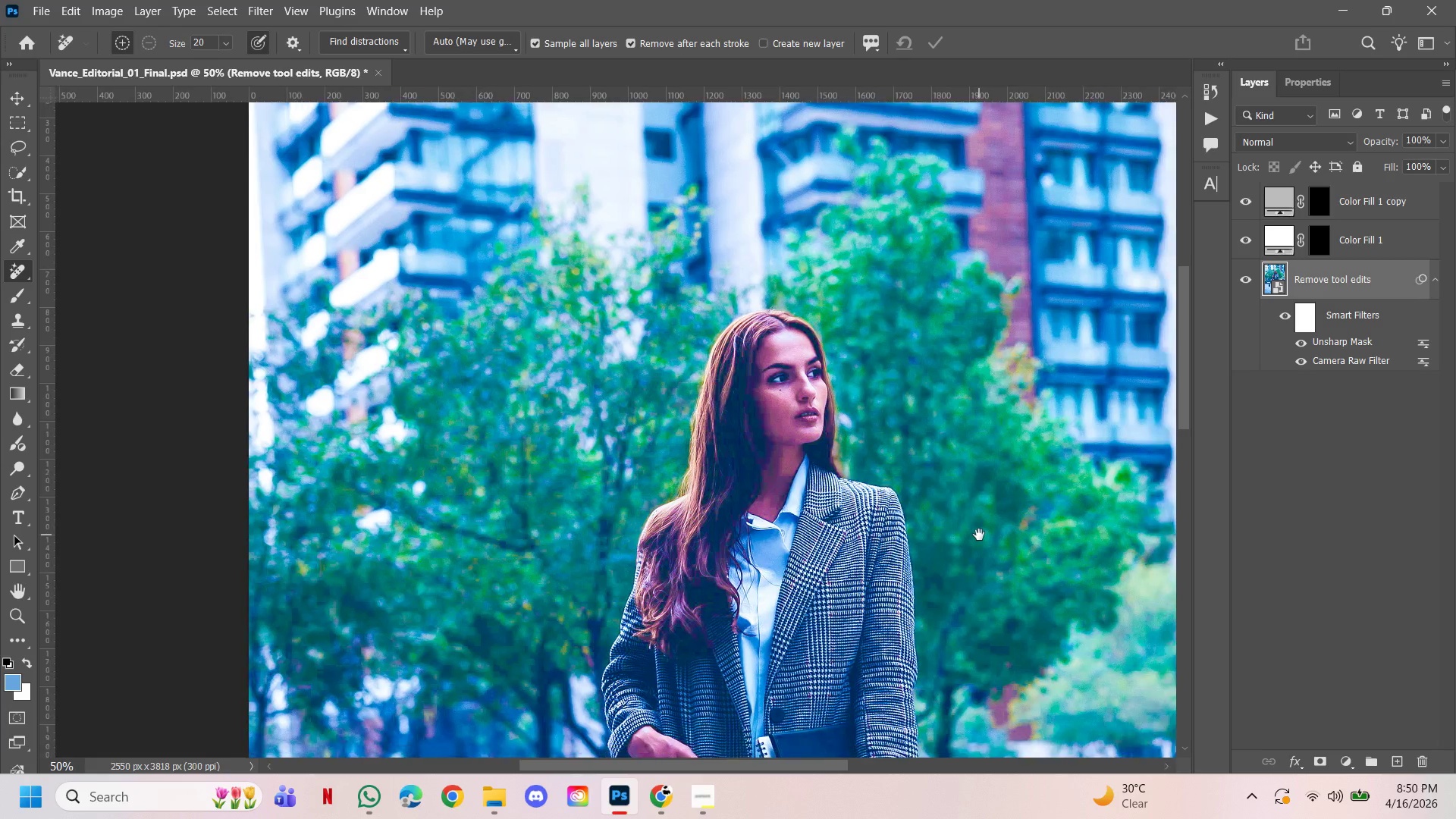 
hold_key(key=Space, duration=1.52)
 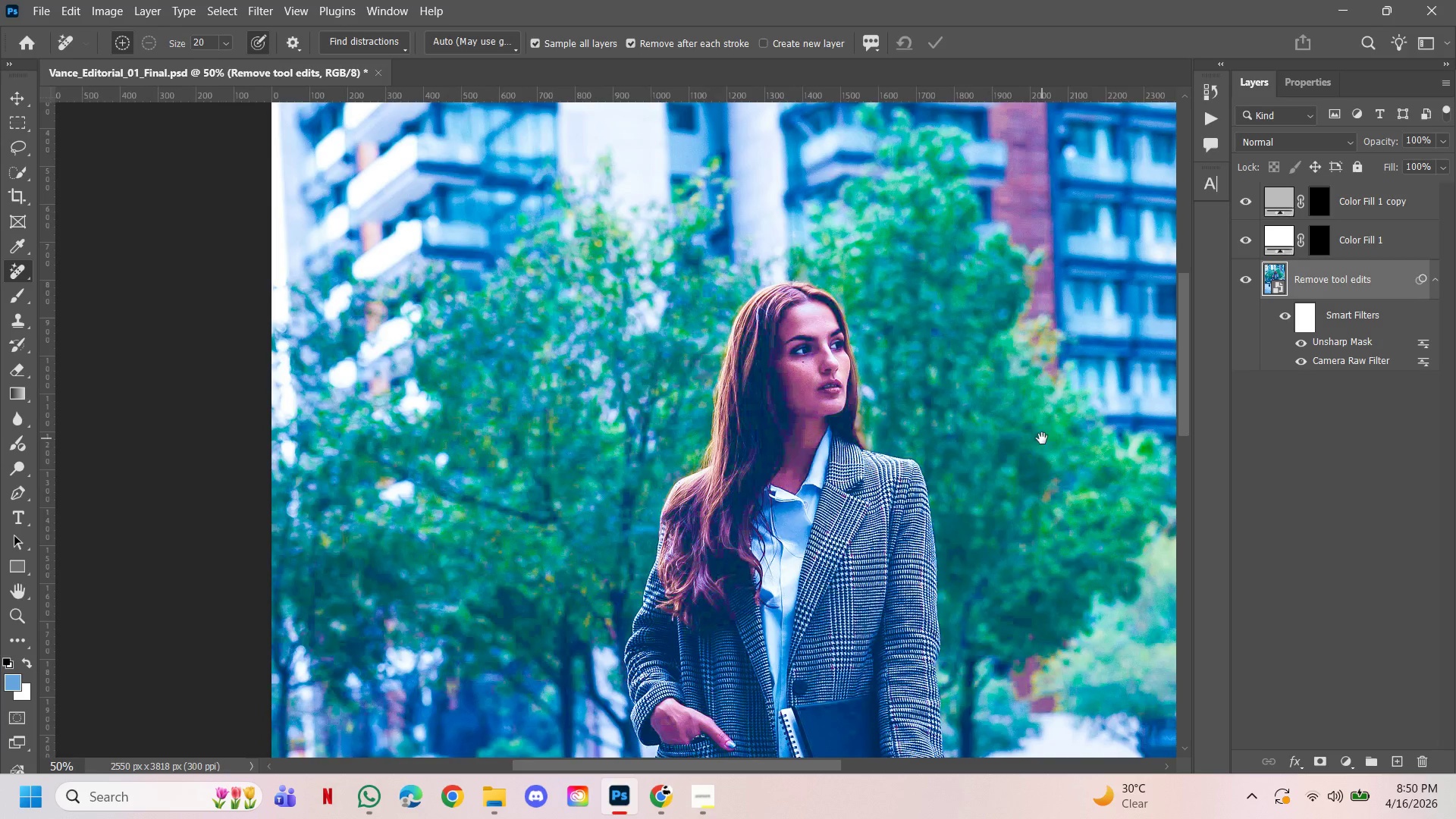 
left_click([1110, 376])
 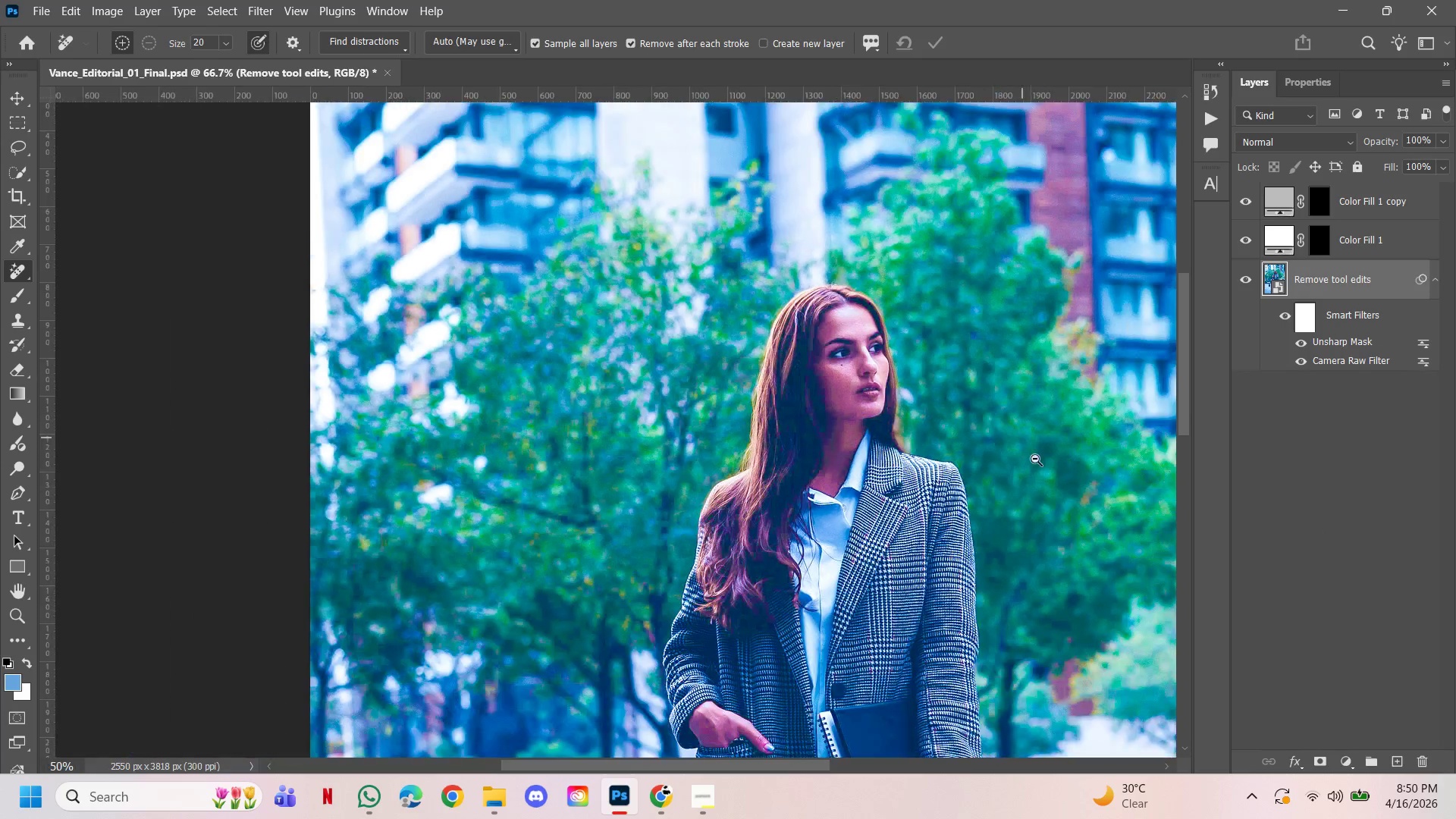 
left_click_drag(start_coordinate=[1040, 510], to_coordinate=[994, 516])
 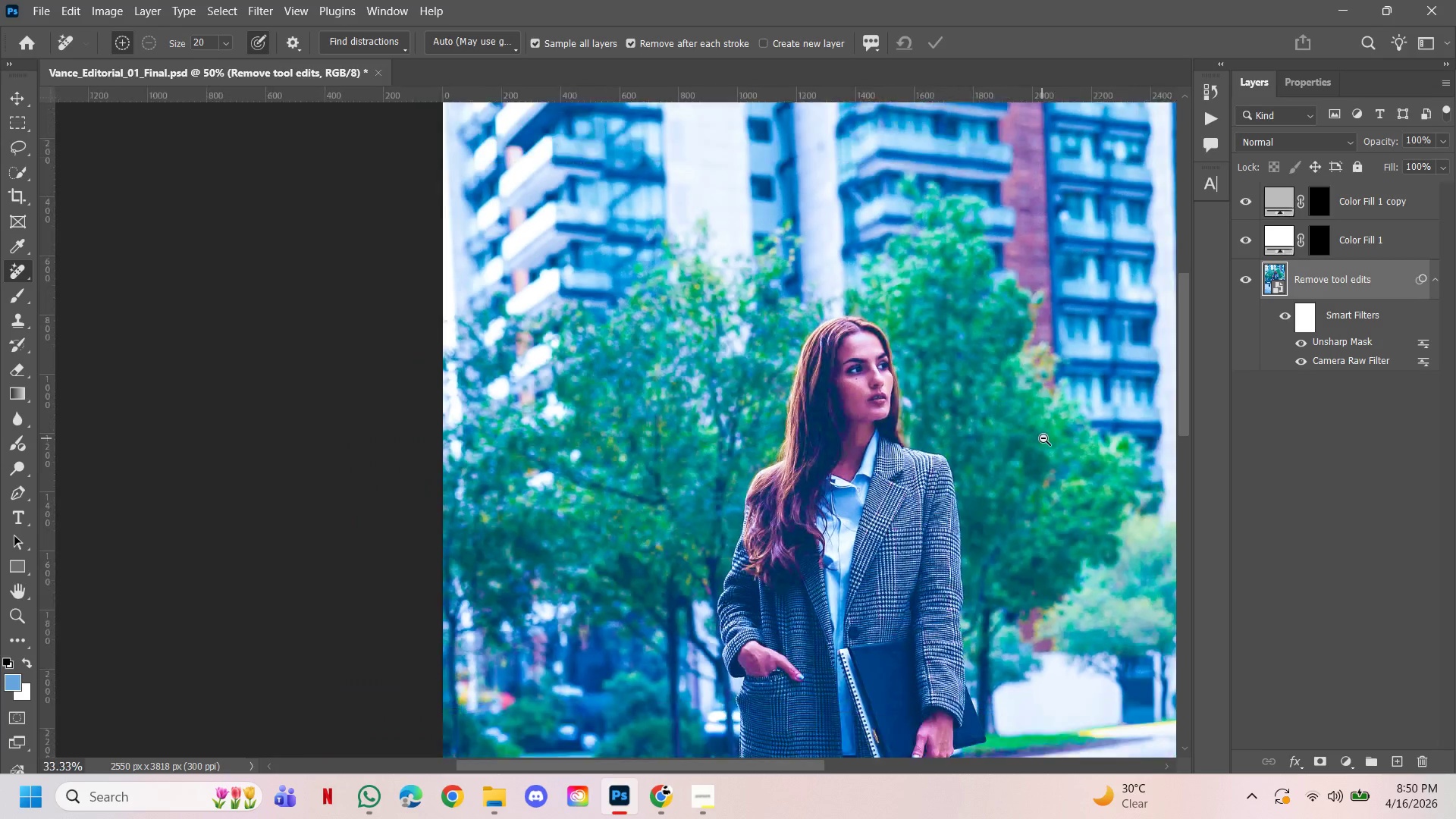 
hold_key(key=Space, duration=2.67)
 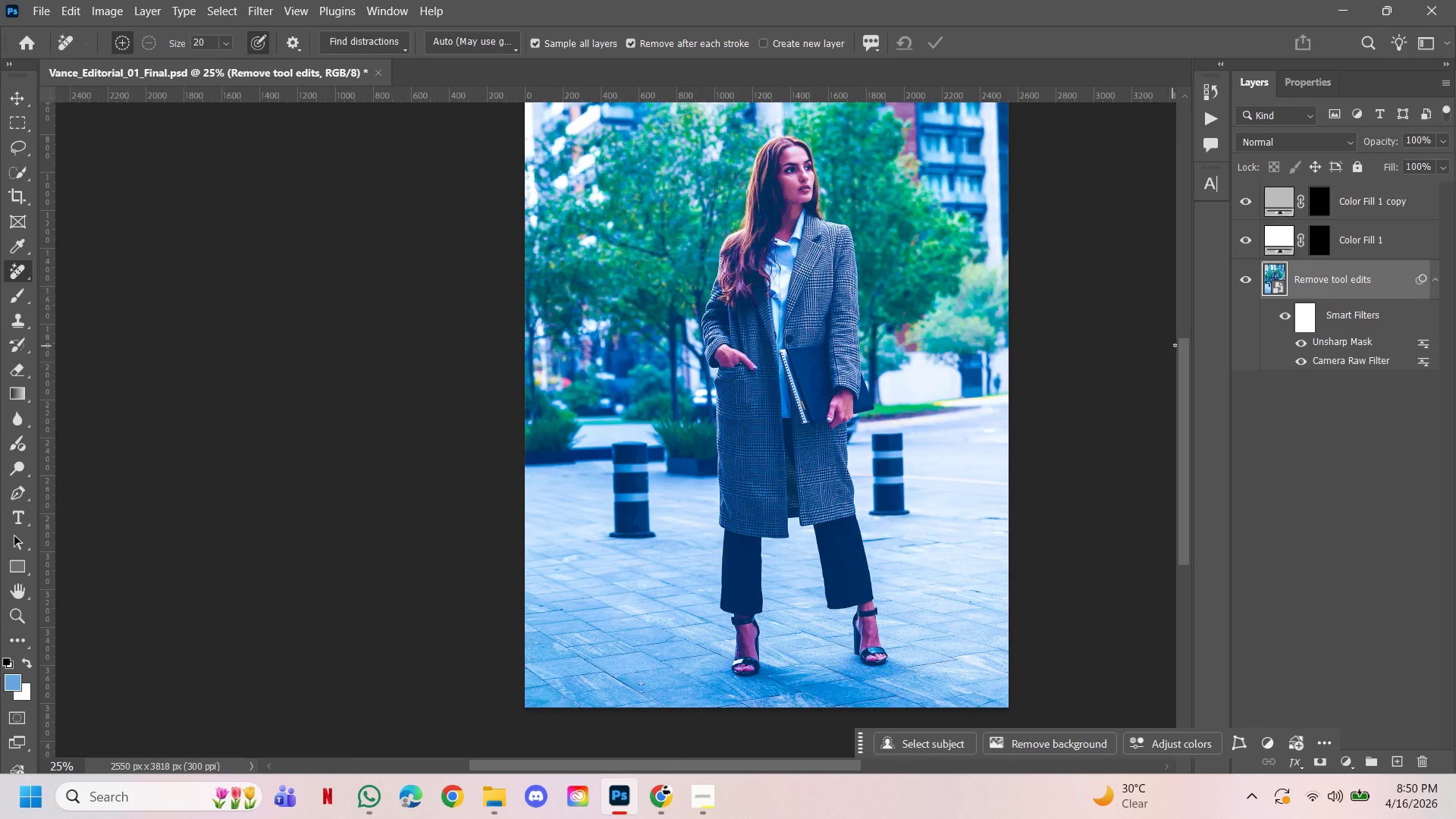 
hold_key(key=ControlLeft, duration=0.72)
hold_key(key=AltLeft, duration=0.67)
double_click([1042, 438])
 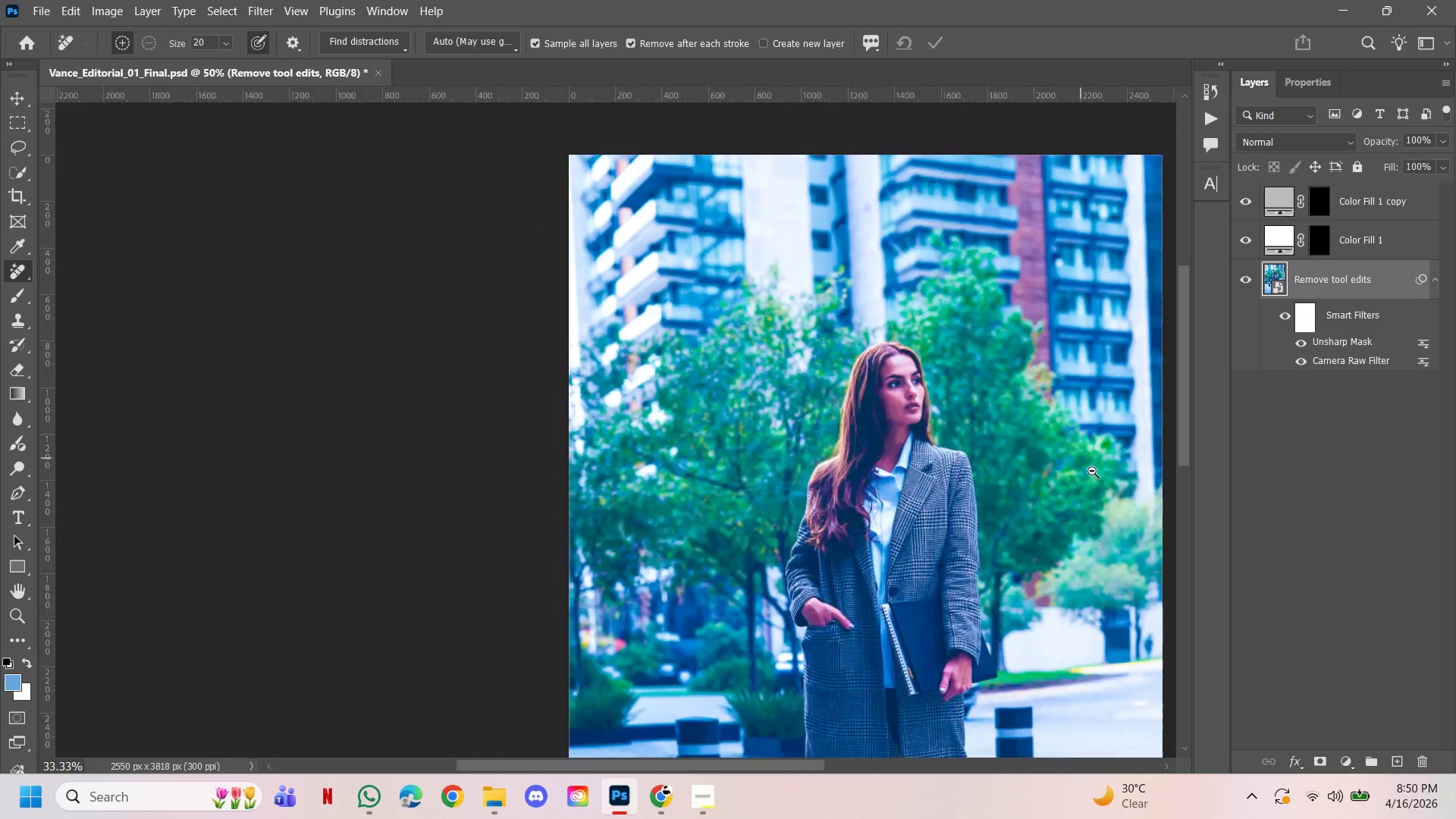 
left_click_drag(start_coordinate=[1092, 480], to_coordinate=[990, 407])
 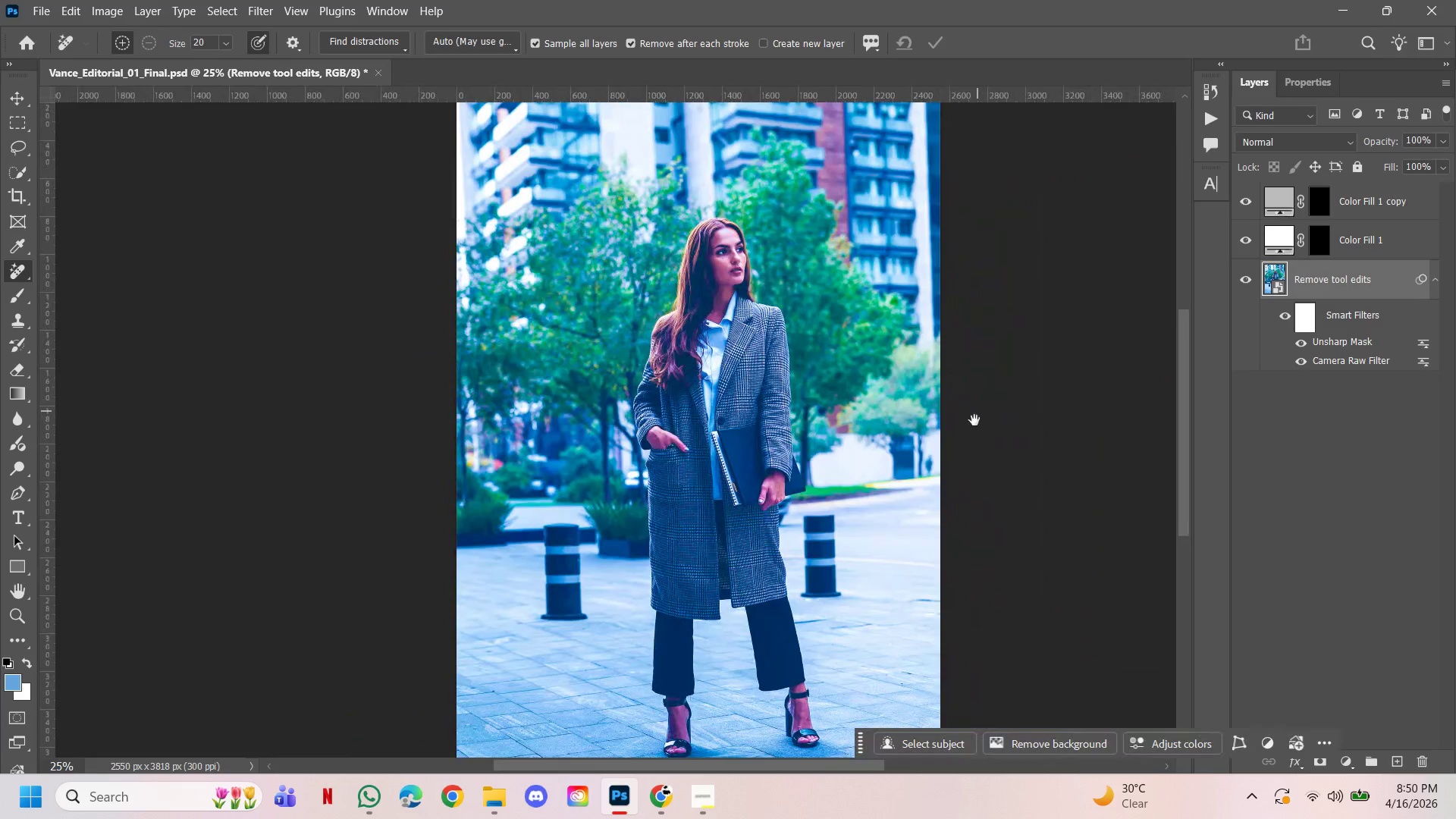 
left_click_drag(start_coordinate=[974, 446], to_coordinate=[1043, 364])
 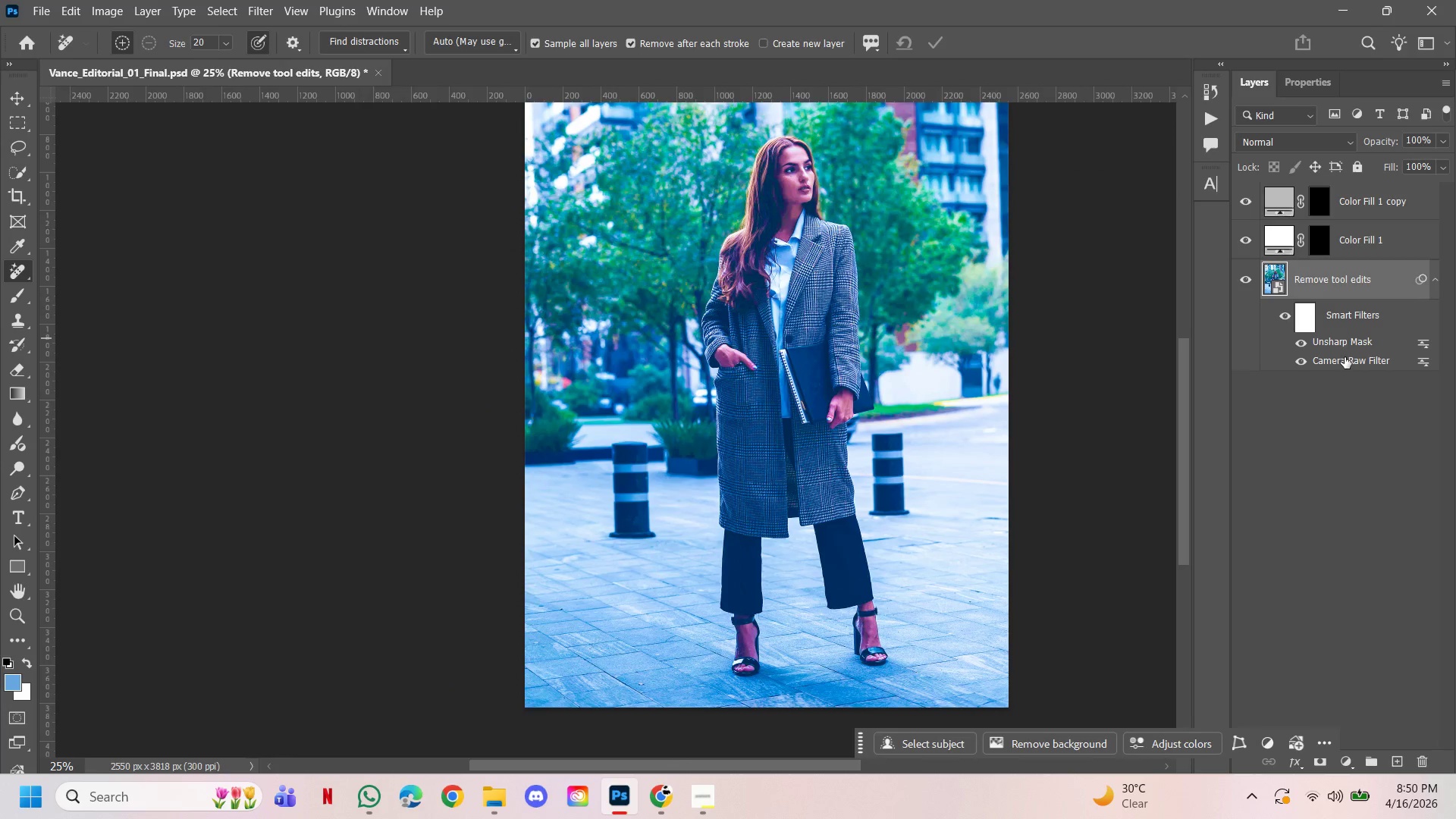 
double_click([1345, 357])
 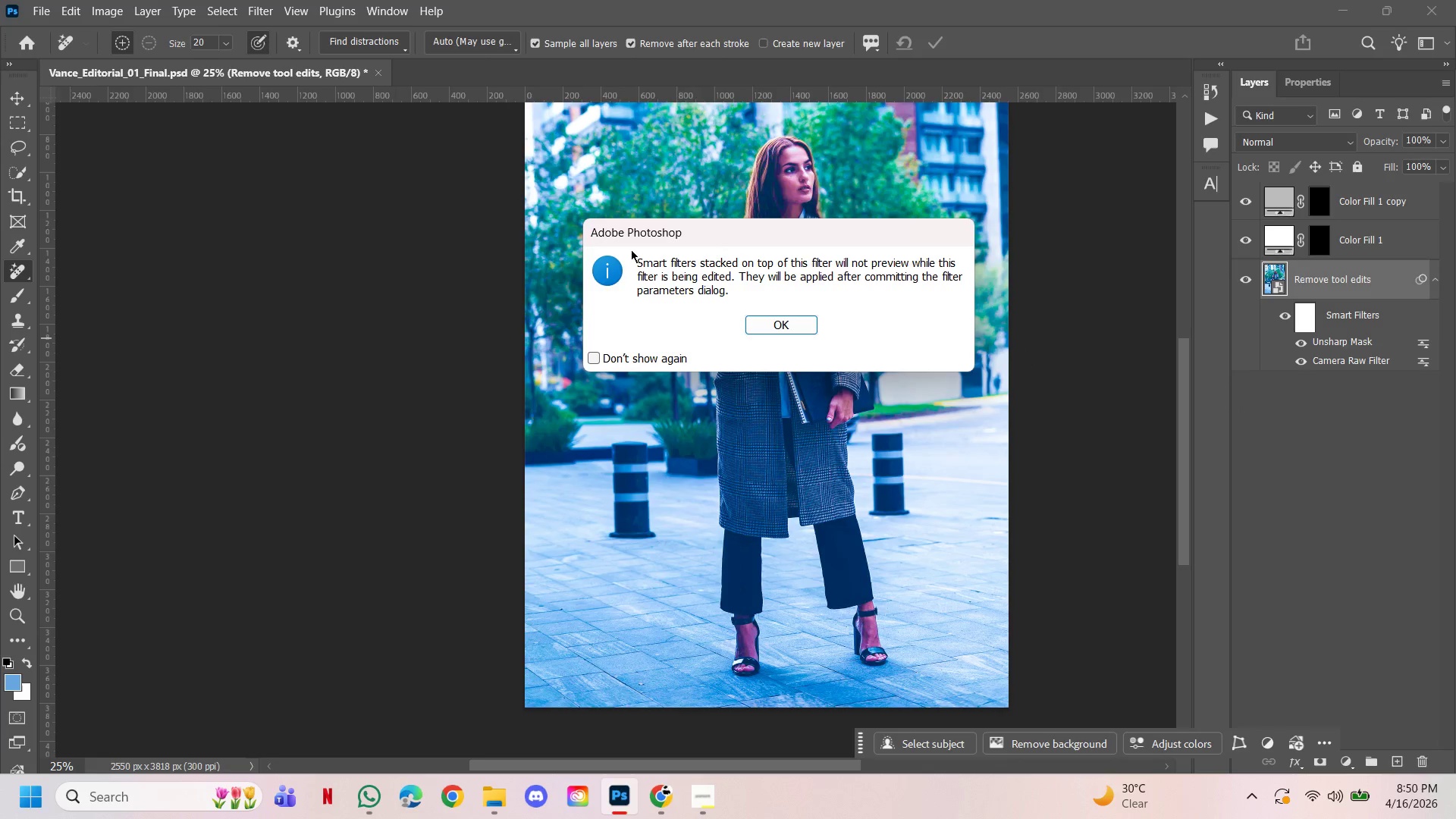 
left_click([790, 328])
 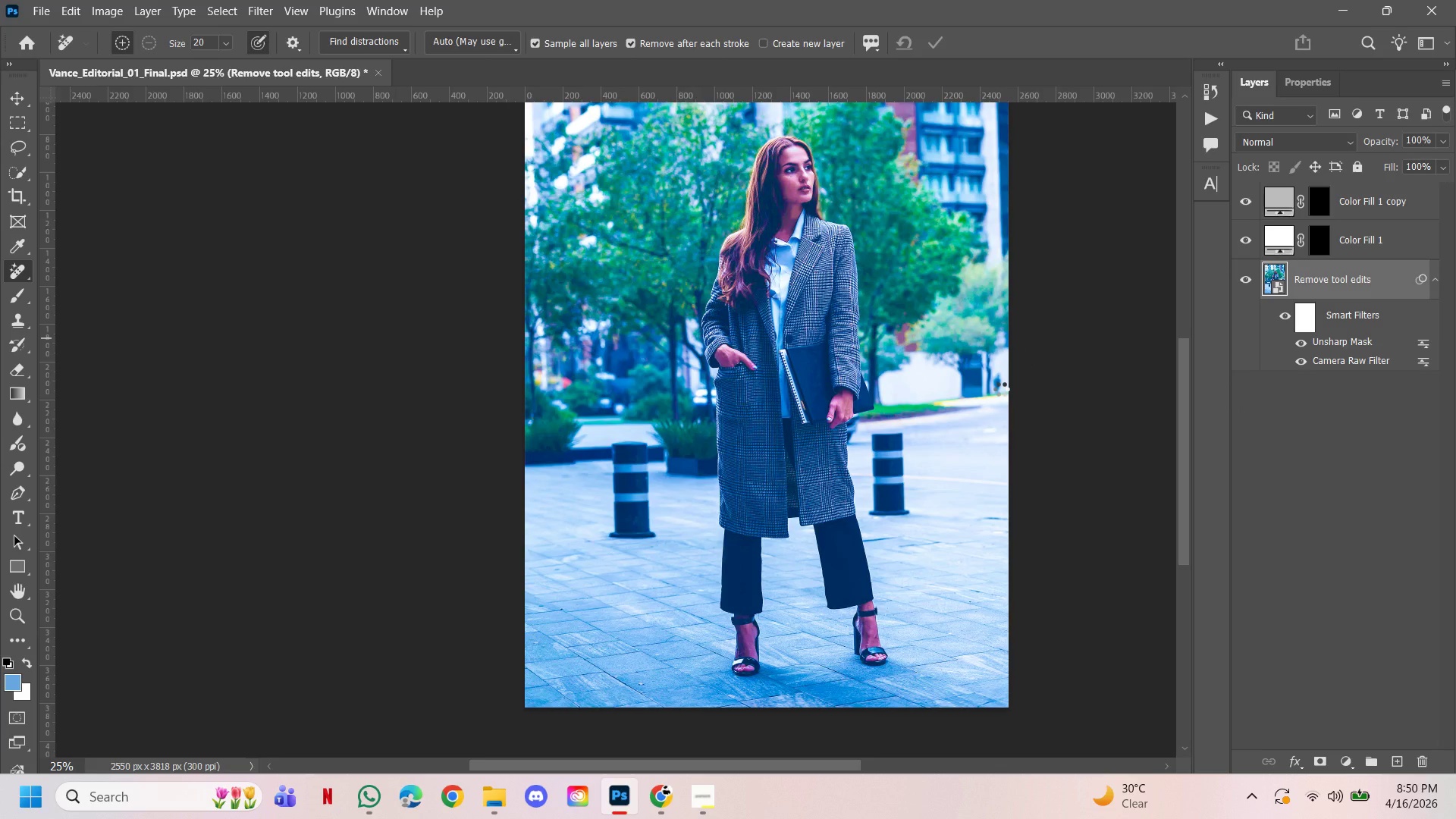 
hold_key(key=ControlLeft, duration=0.97)
 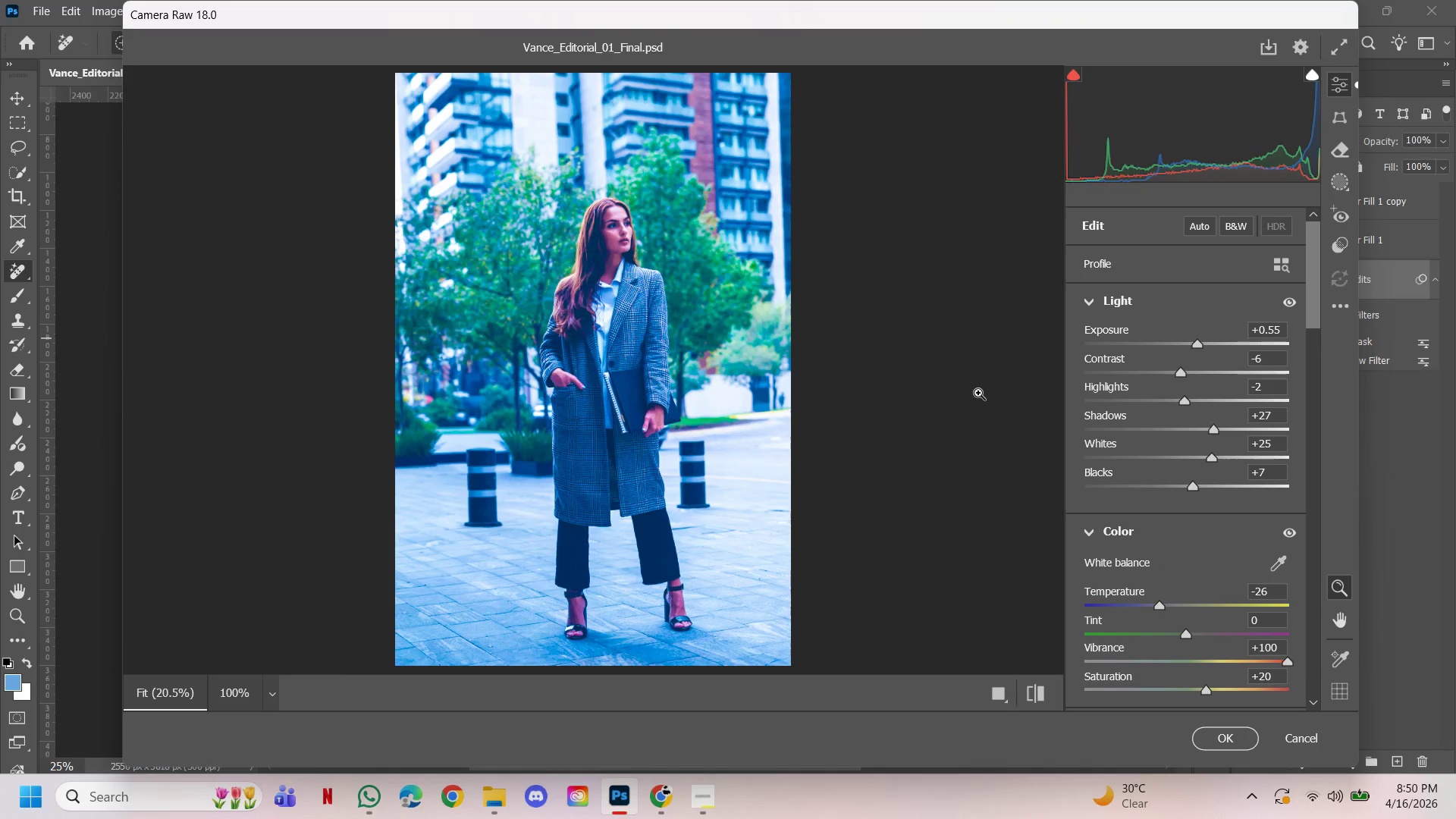 
hold_key(key=Space, duration=1.11)
 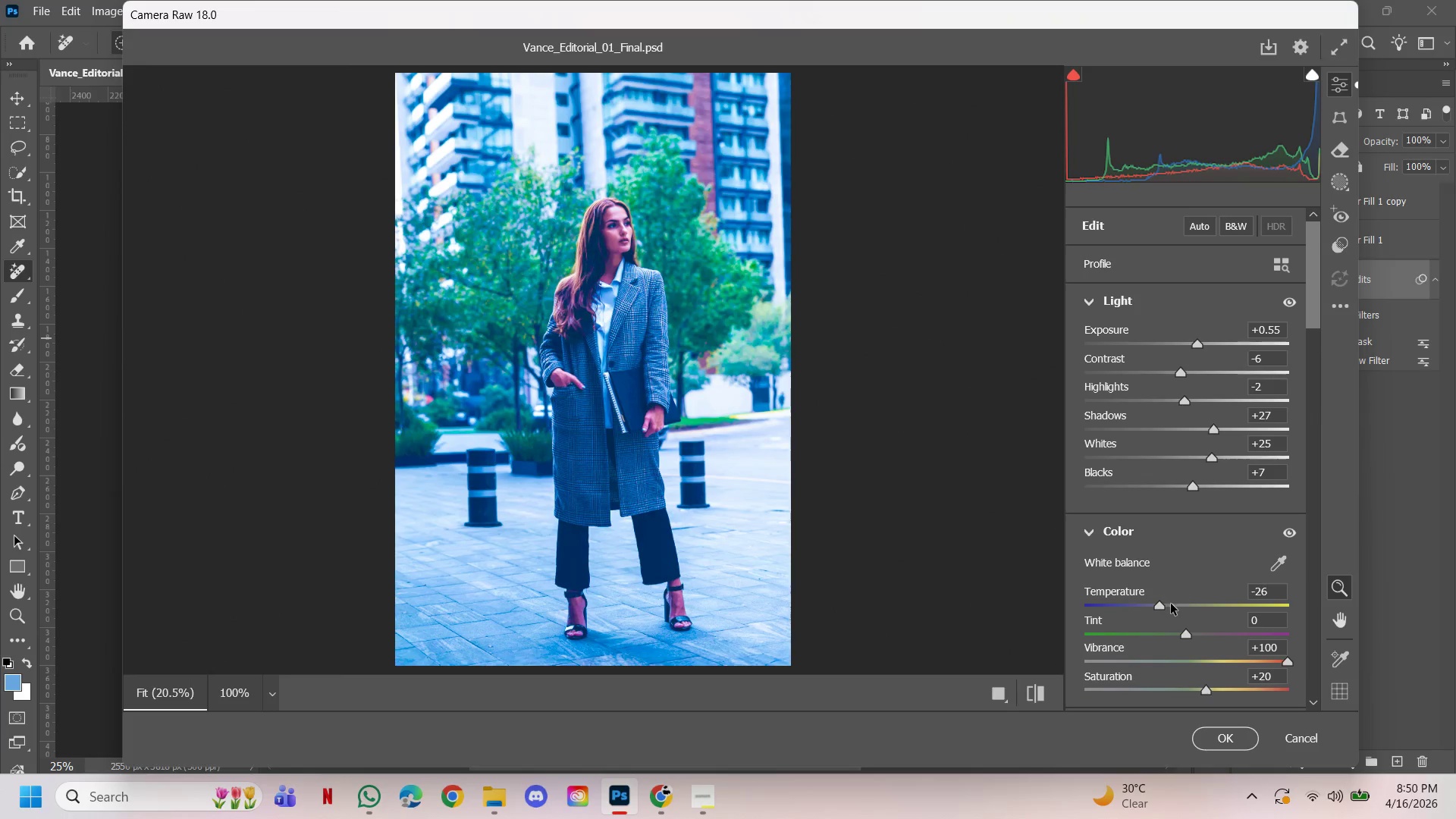 
left_click_drag(start_coordinate=[1158, 605], to_coordinate=[1164, 605])
 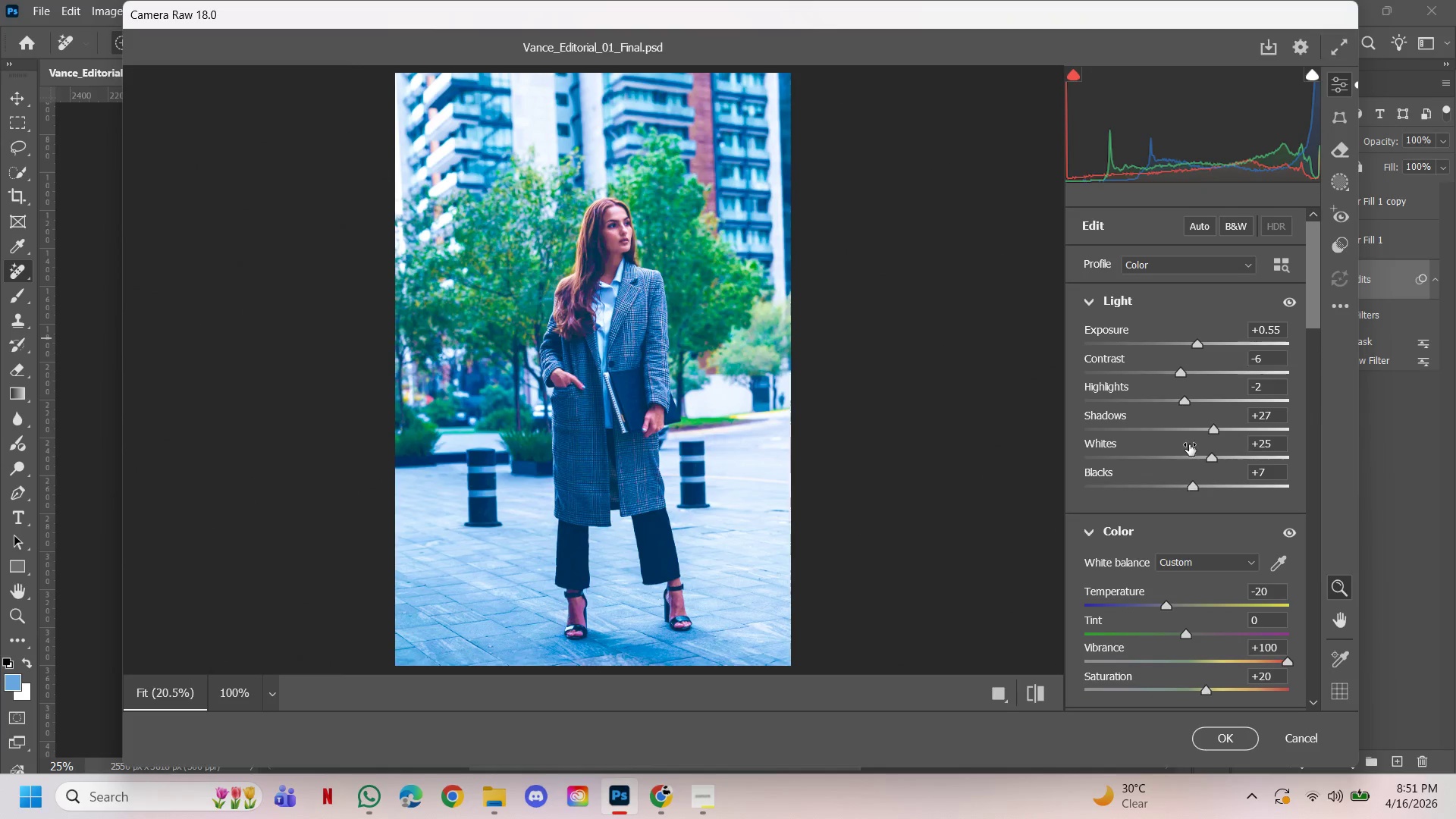 
left_click_drag(start_coordinate=[1211, 432], to_coordinate=[1145, 428])
 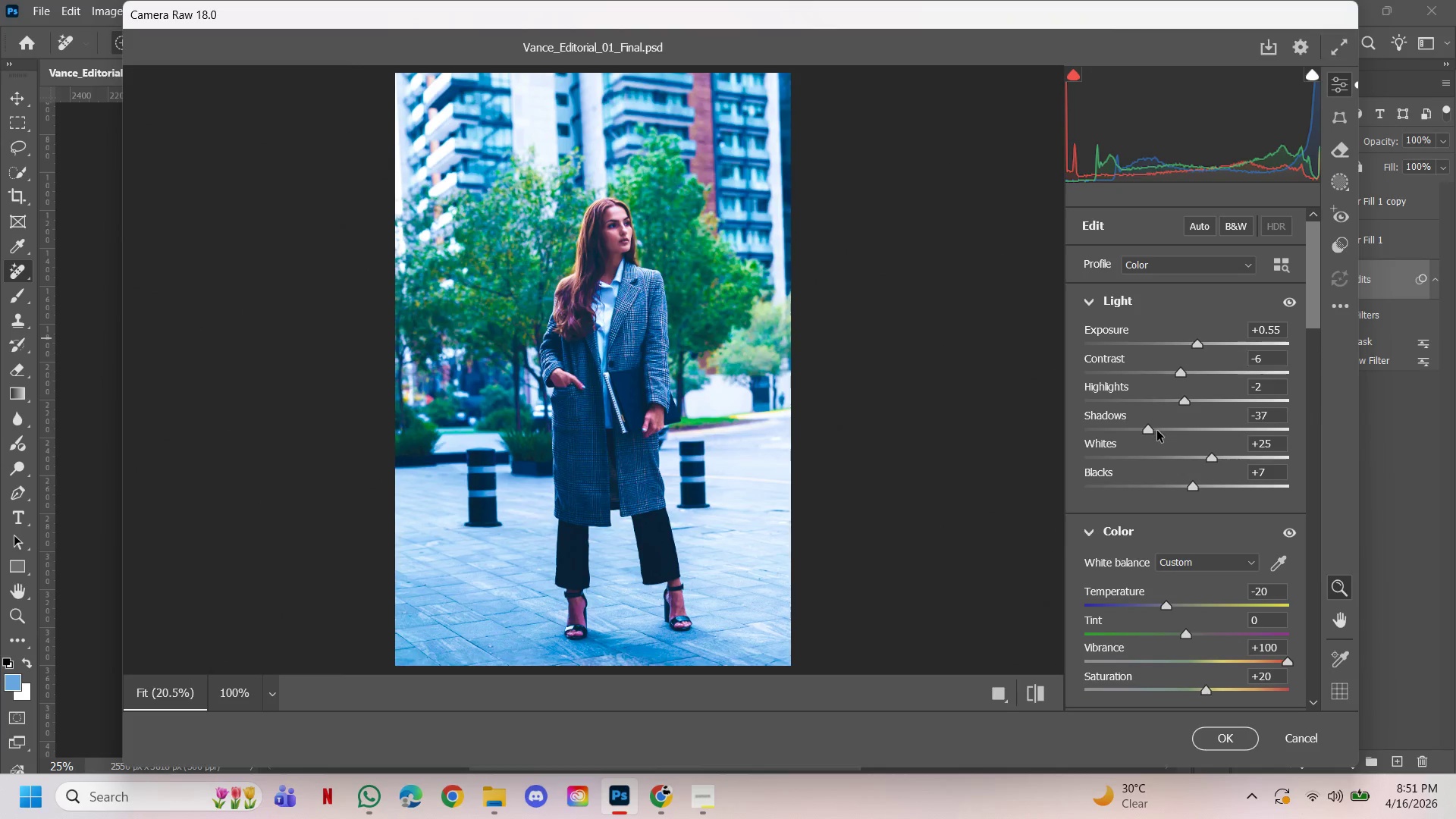 
left_click_drag(start_coordinate=[1142, 432], to_coordinate=[1161, 440])
 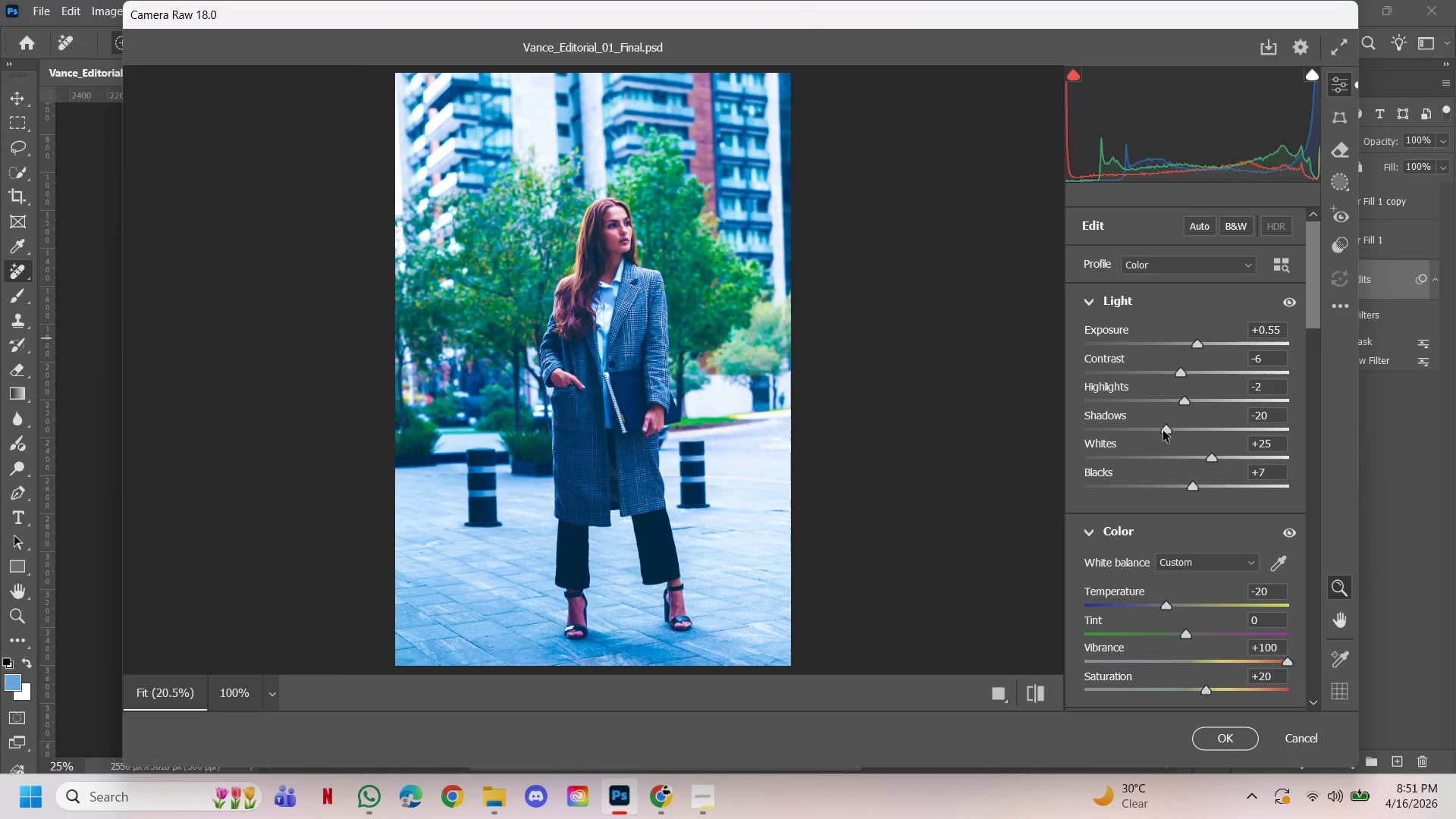 
left_click_drag(start_coordinate=[1166, 431], to_coordinate=[1232, 424])
 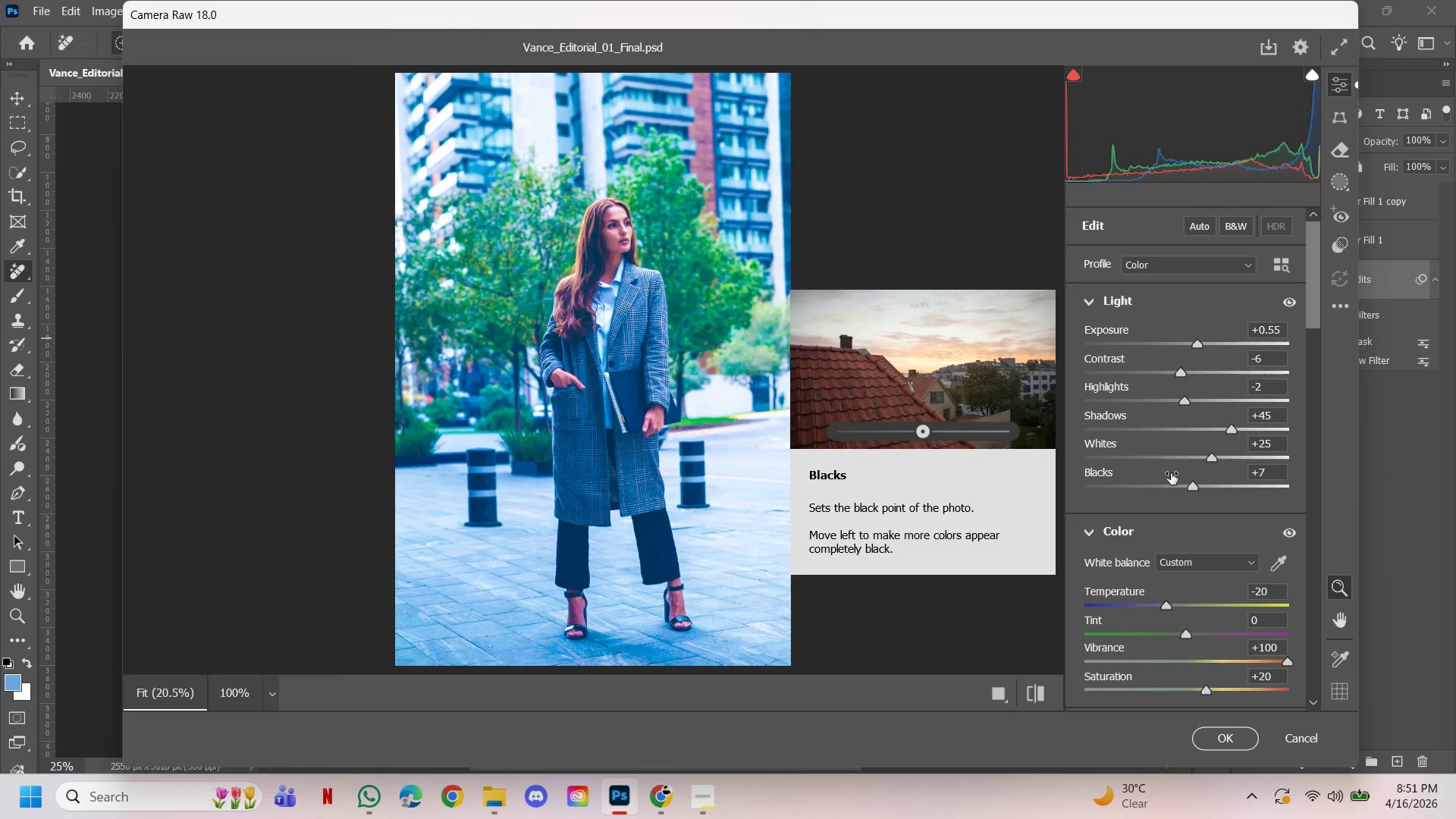 
wait(9.34)
 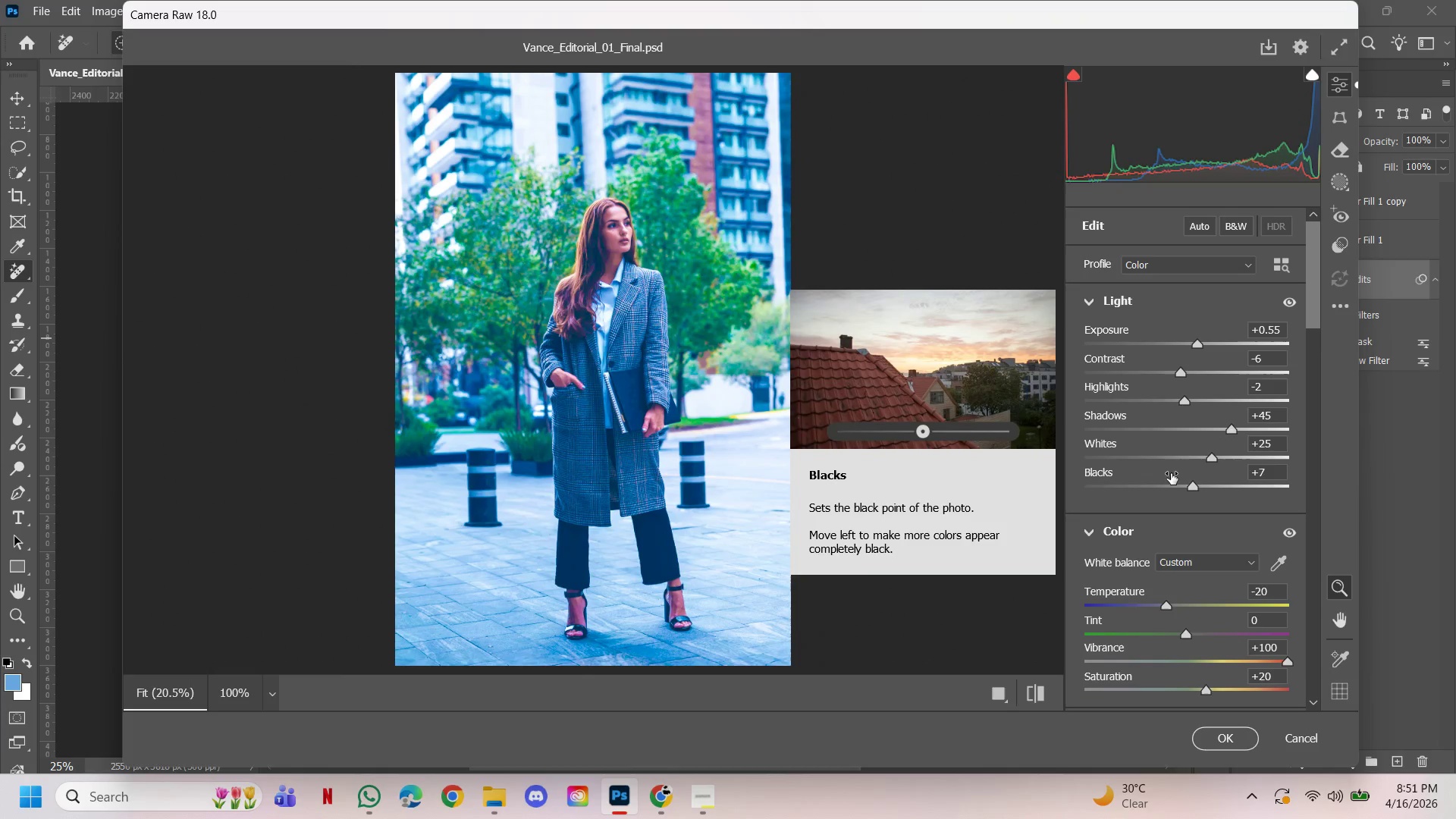 
left_click_drag(start_coordinate=[1234, 429], to_coordinate=[1236, 451])
 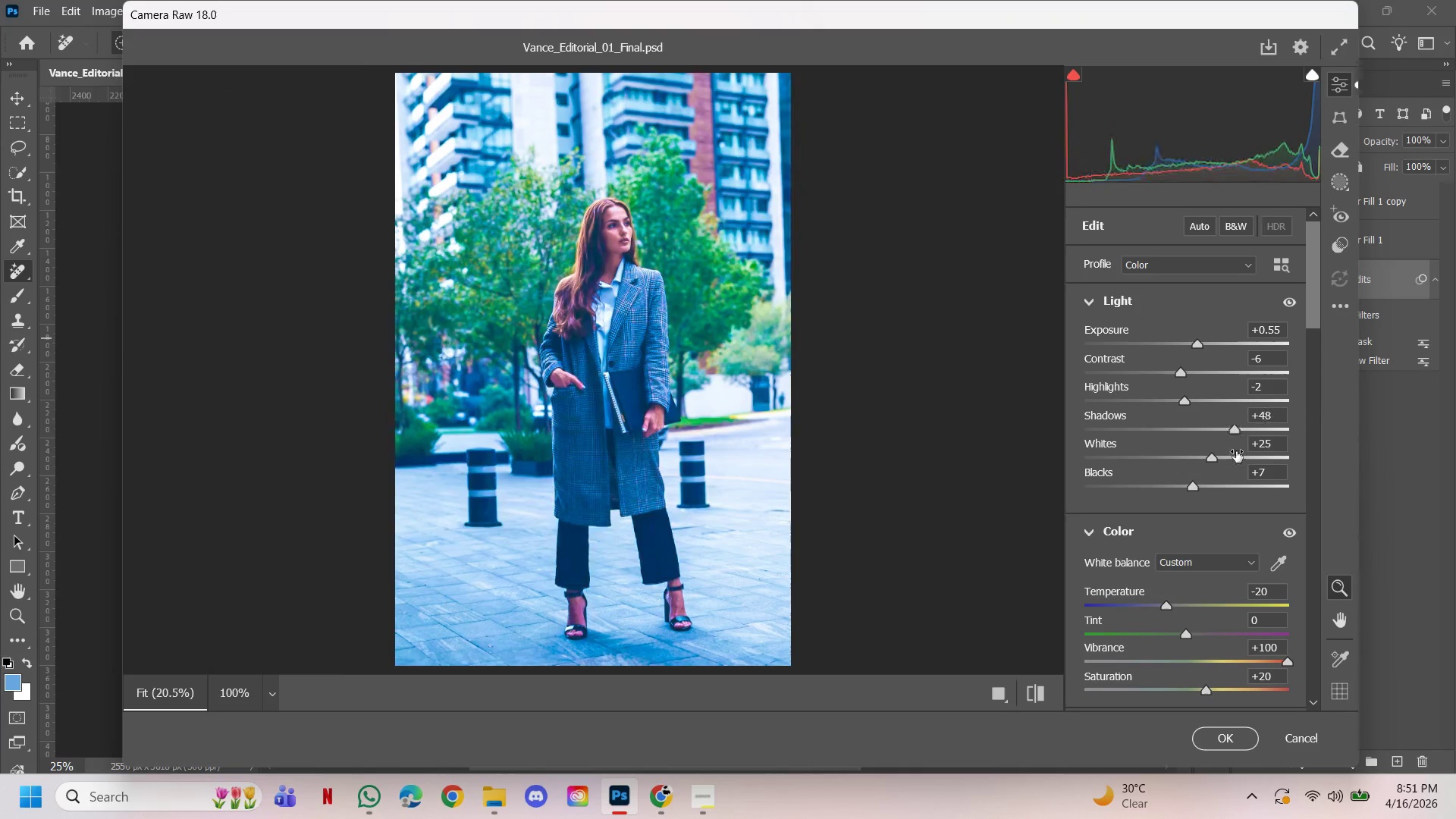 
left_click_drag(start_coordinate=[1236, 451], to_coordinate=[1220, 447])
 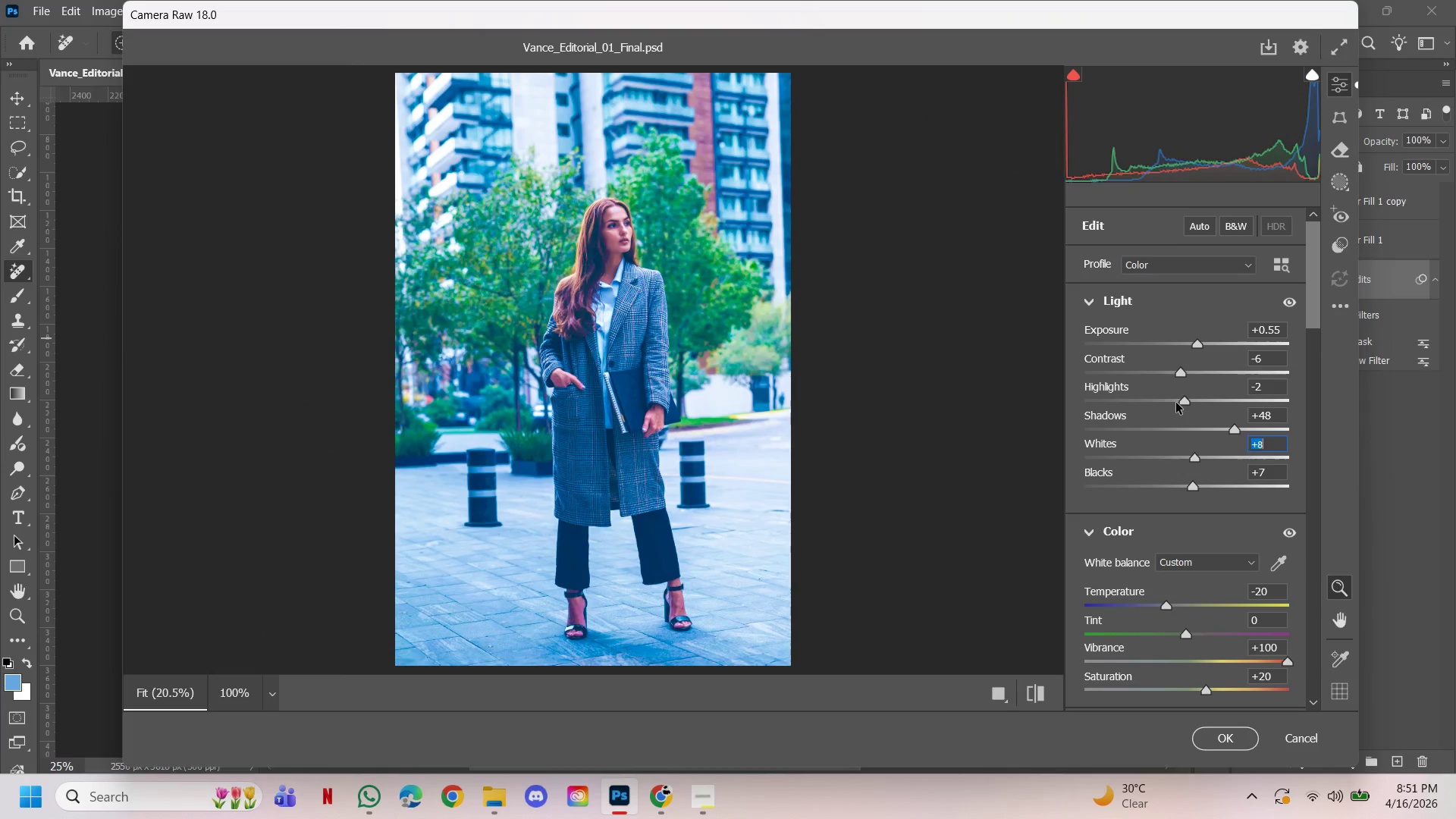 
left_click_drag(start_coordinate=[1182, 400], to_coordinate=[1115, 403])
 